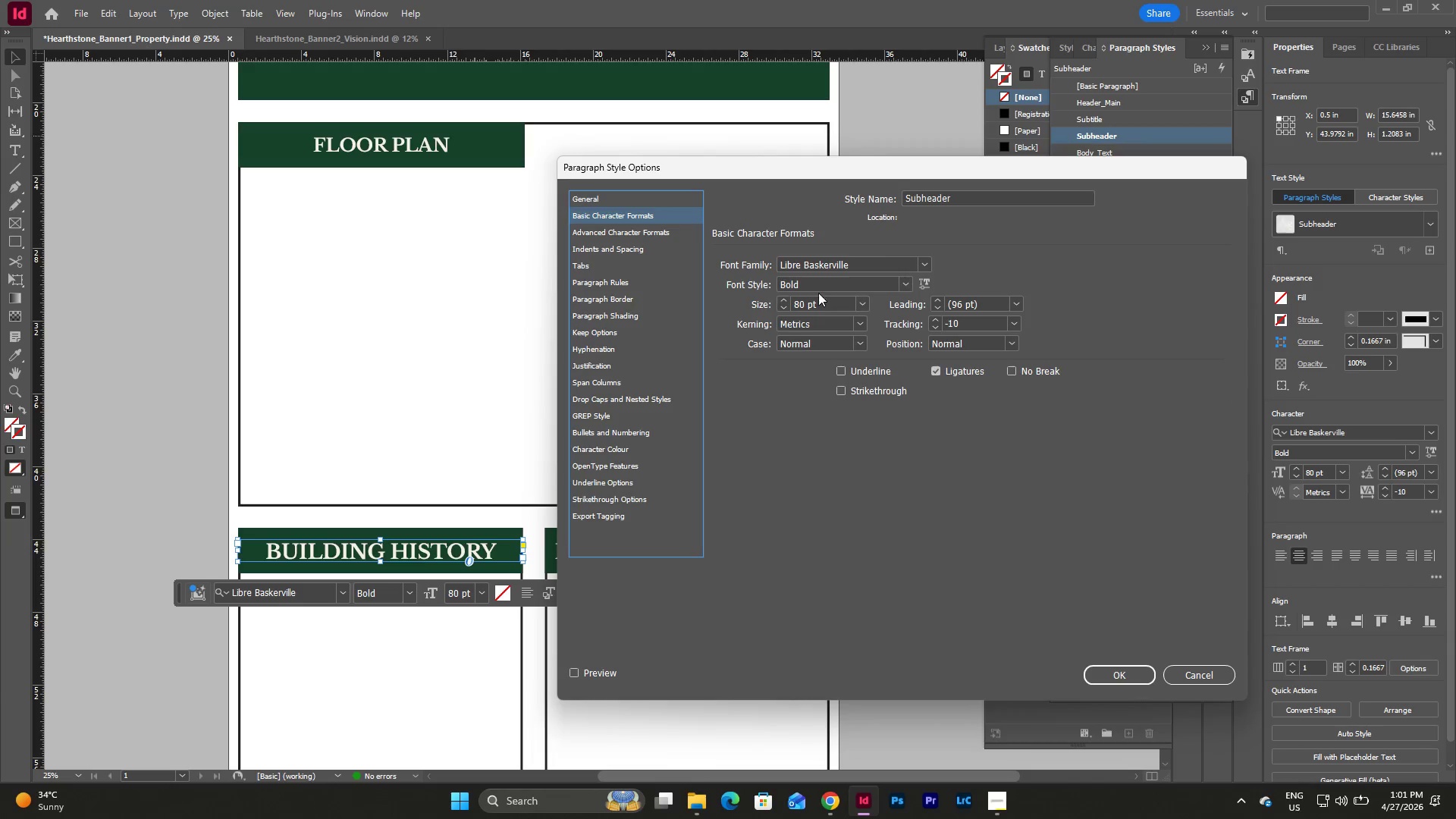 
double_click([822, 303])
 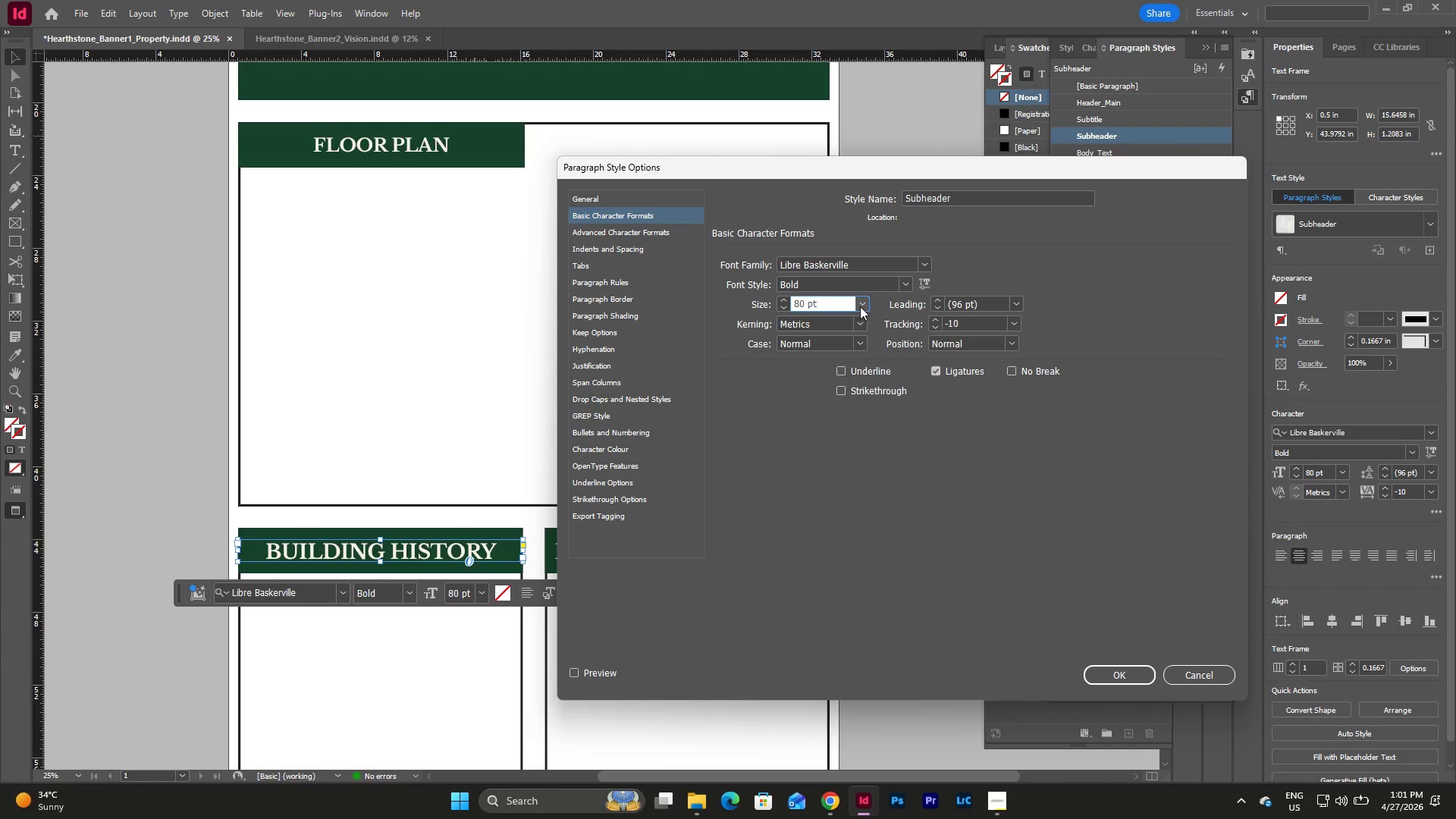 
left_click([860, 306])
 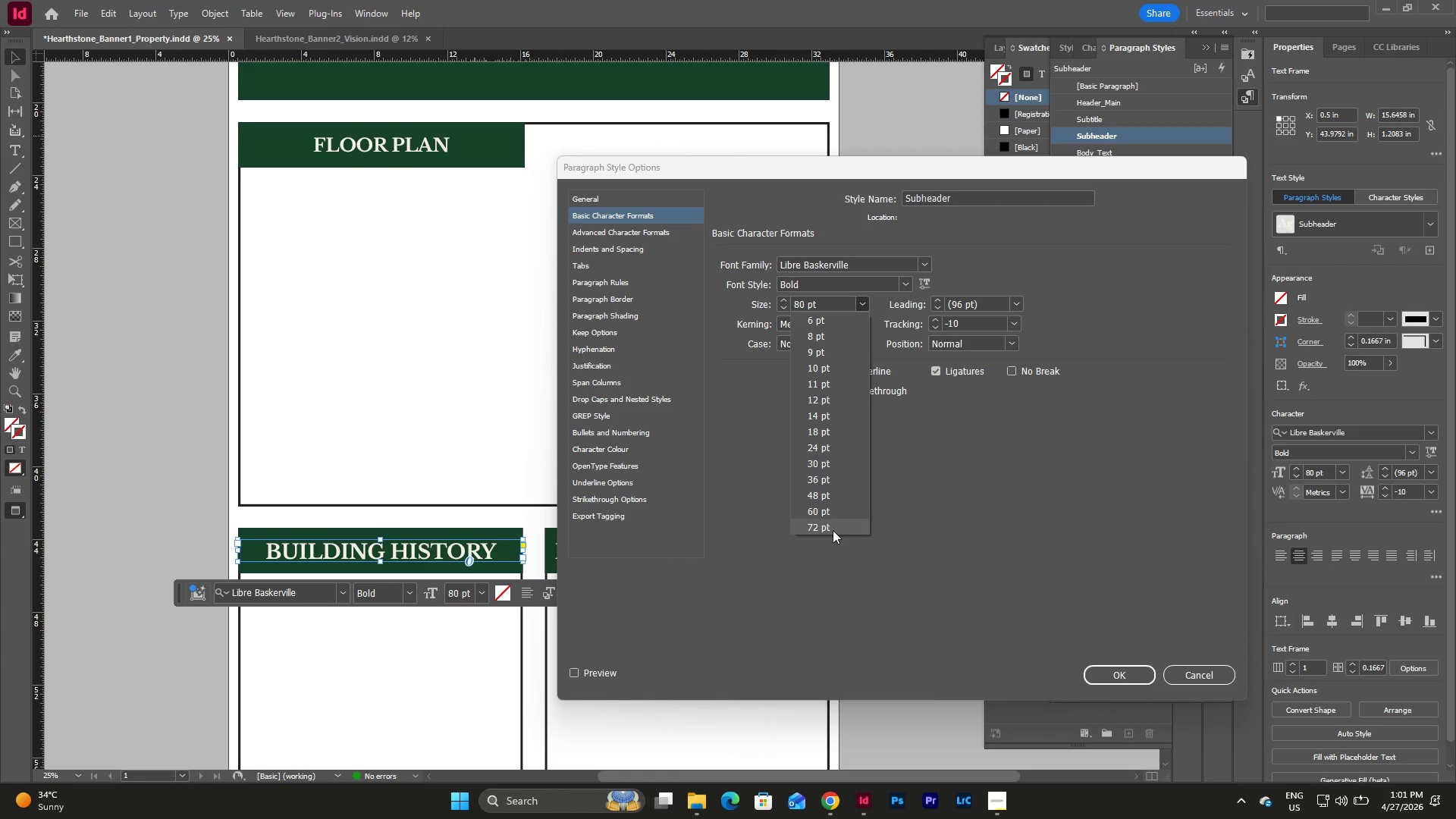 
left_click([833, 530])
 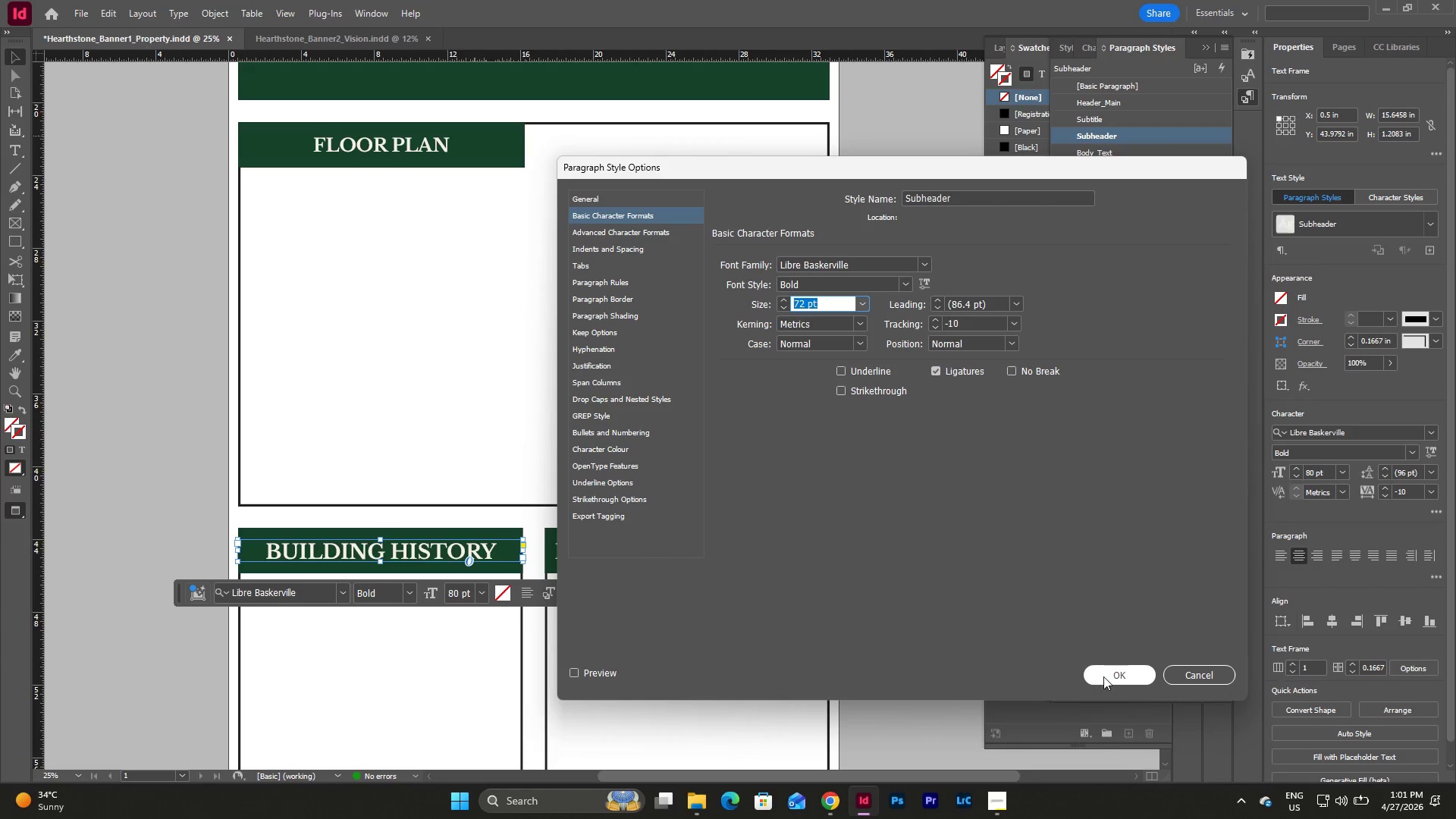 
left_click([1111, 676])
 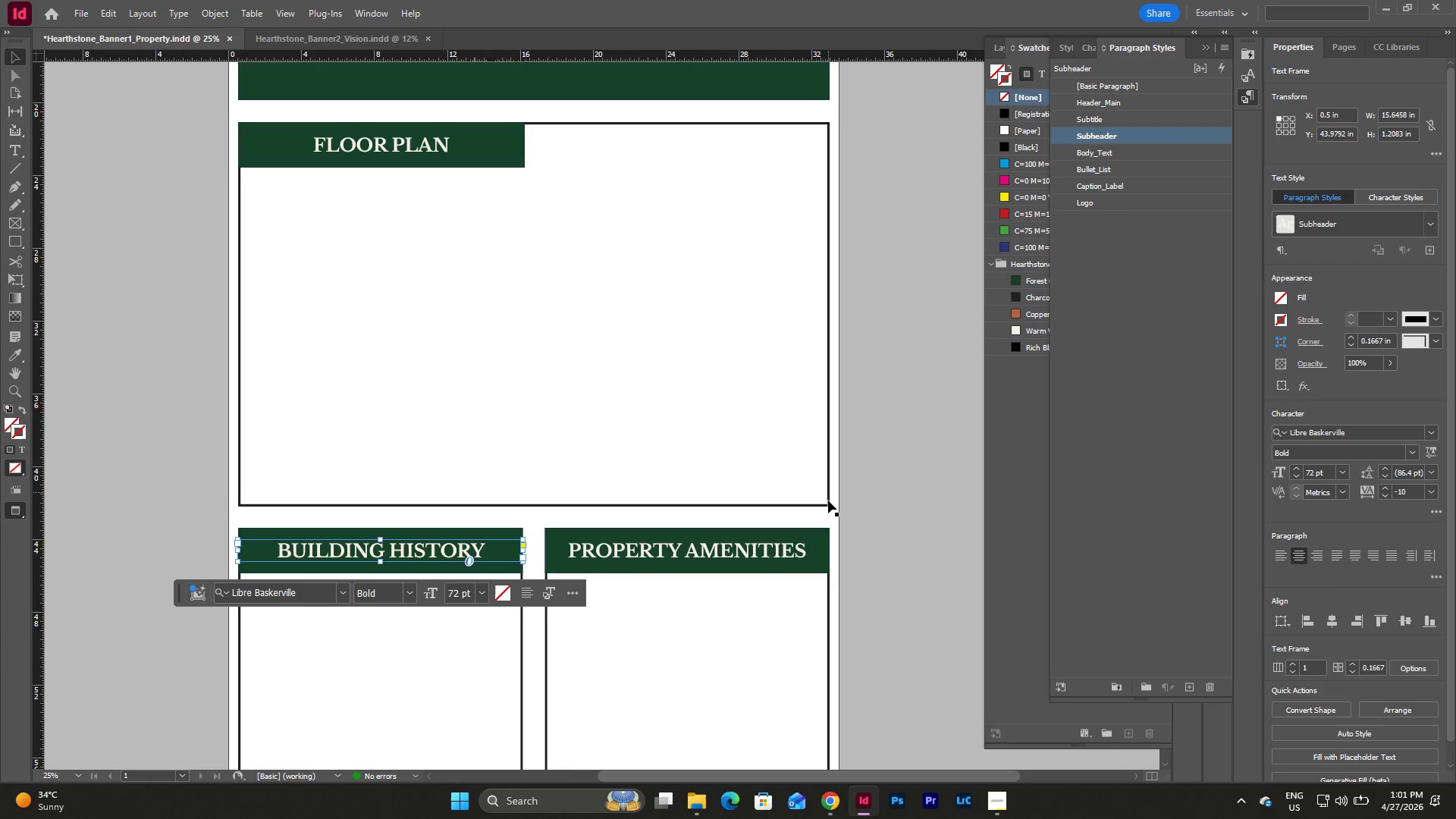 
left_click([834, 521])
 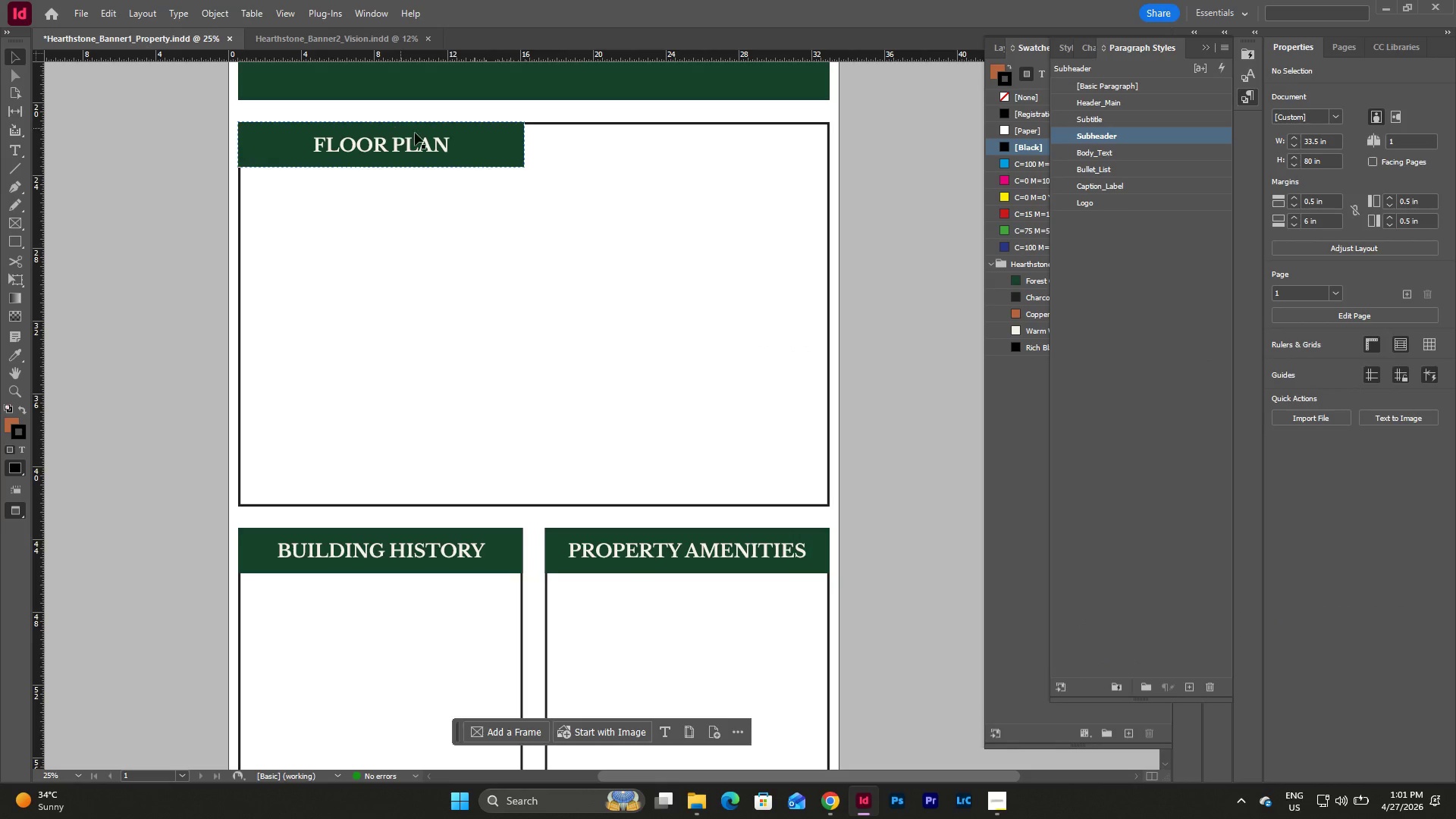 
left_click([416, 141])
 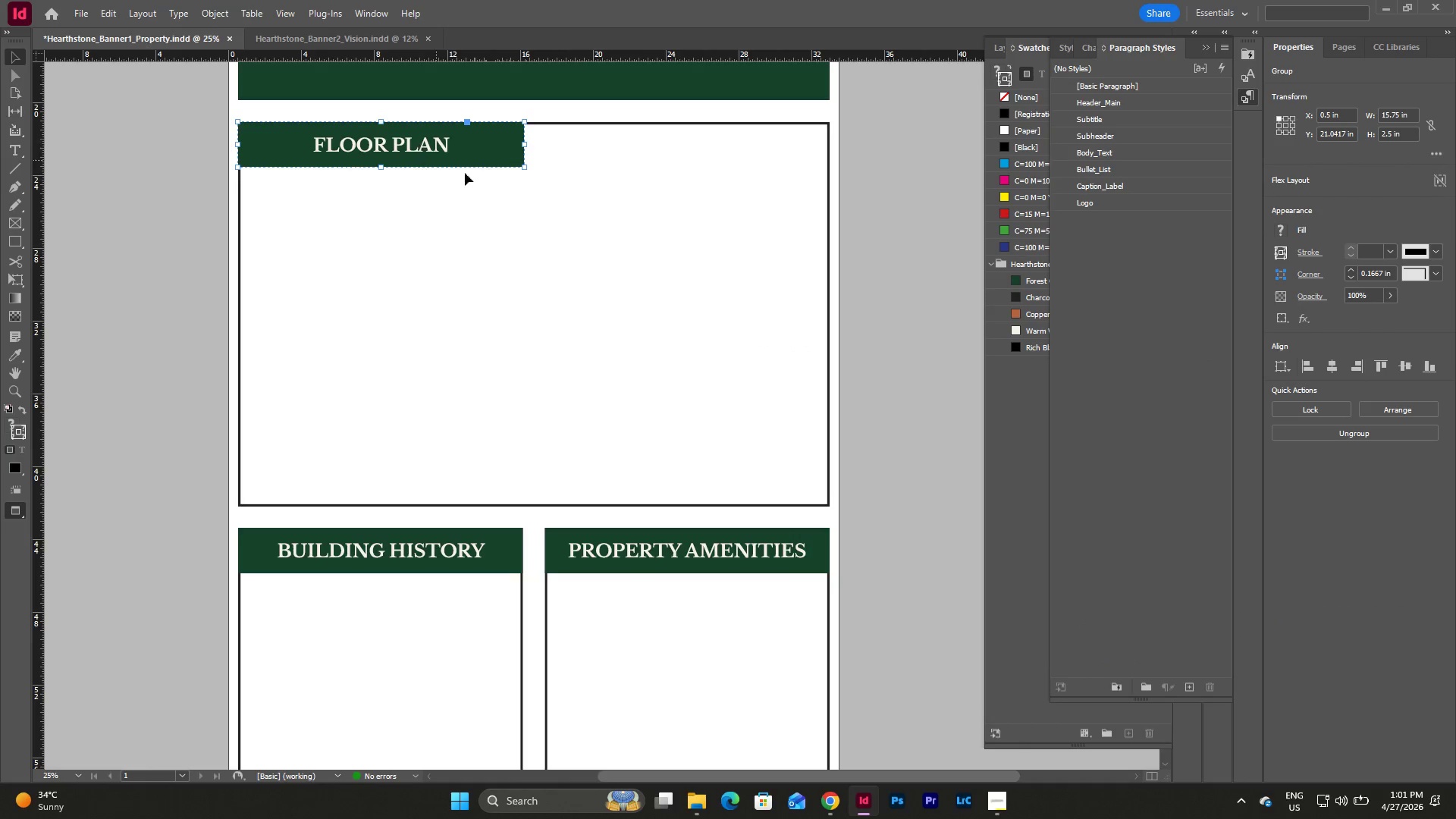 
key(Escape)
 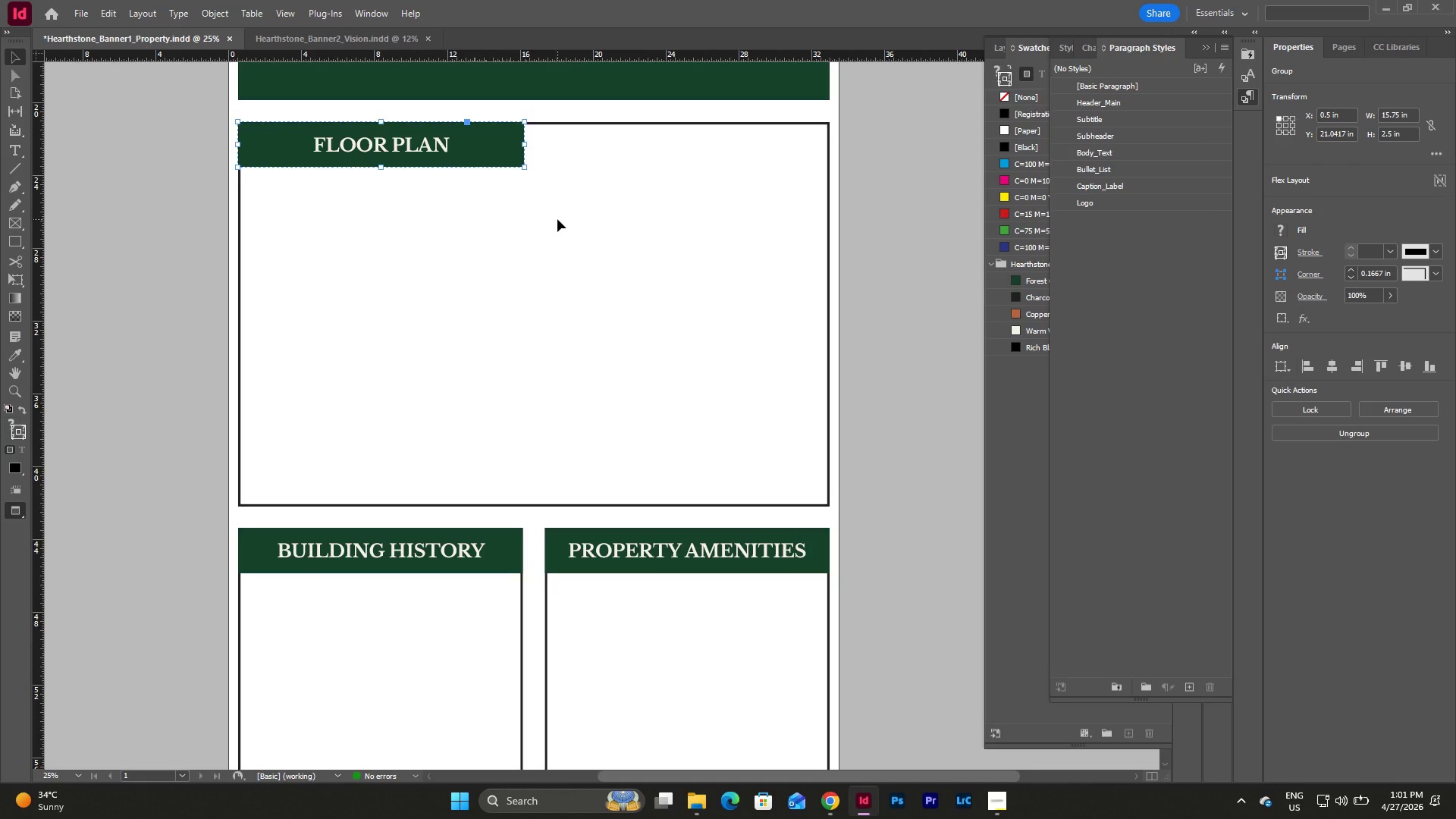 
key(Escape)
 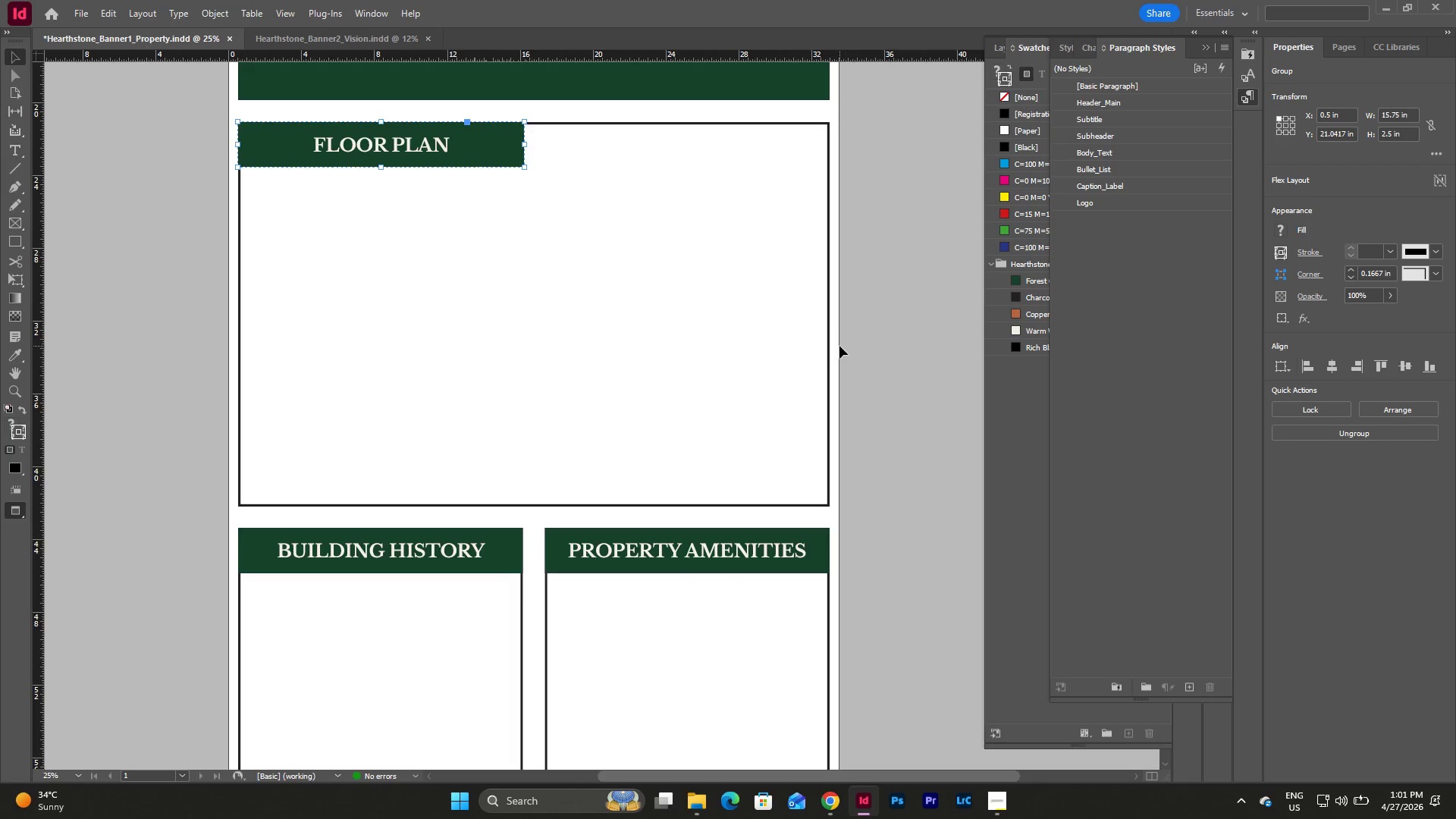 
left_click([834, 346])
 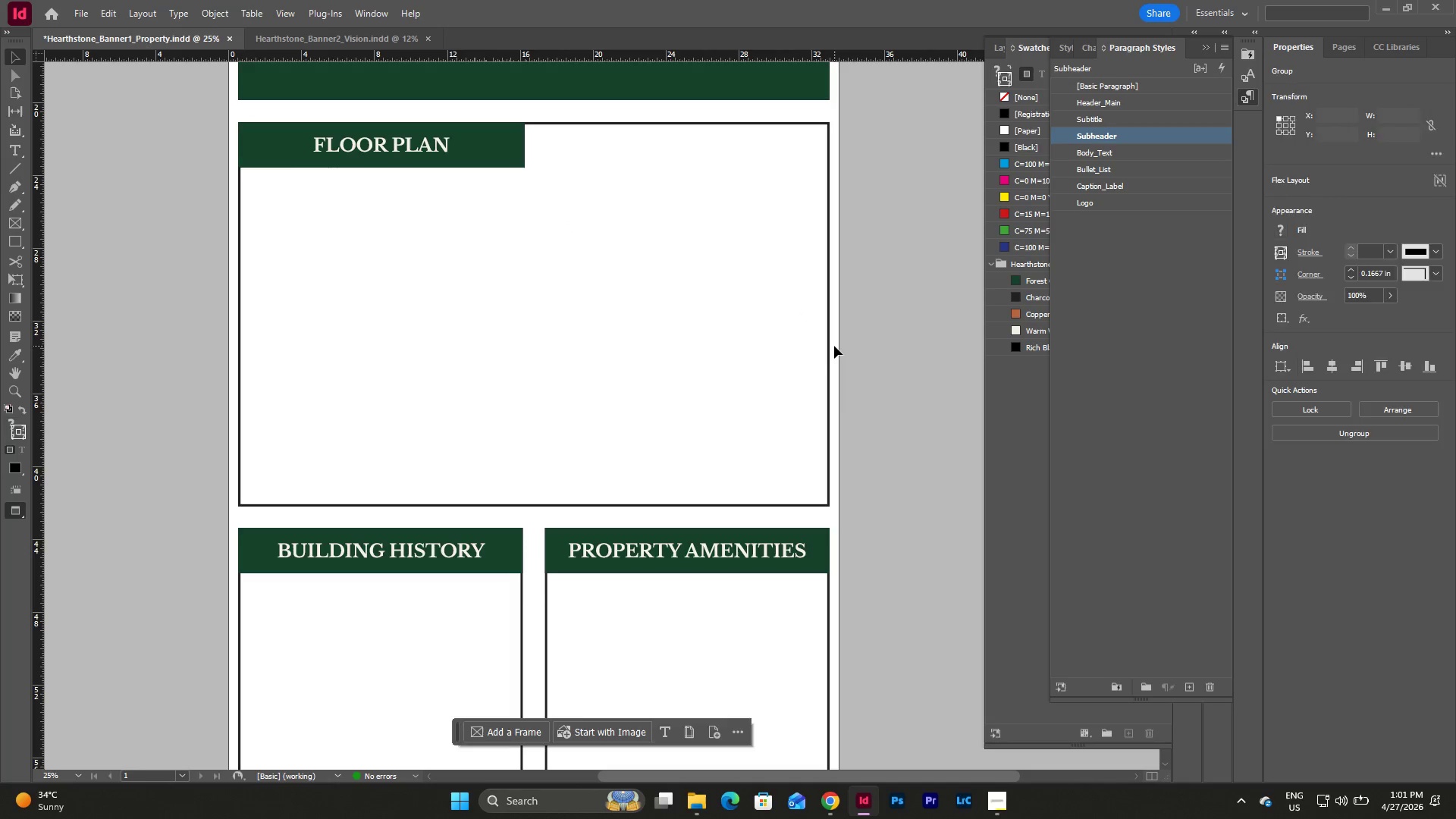 
key(Escape)
 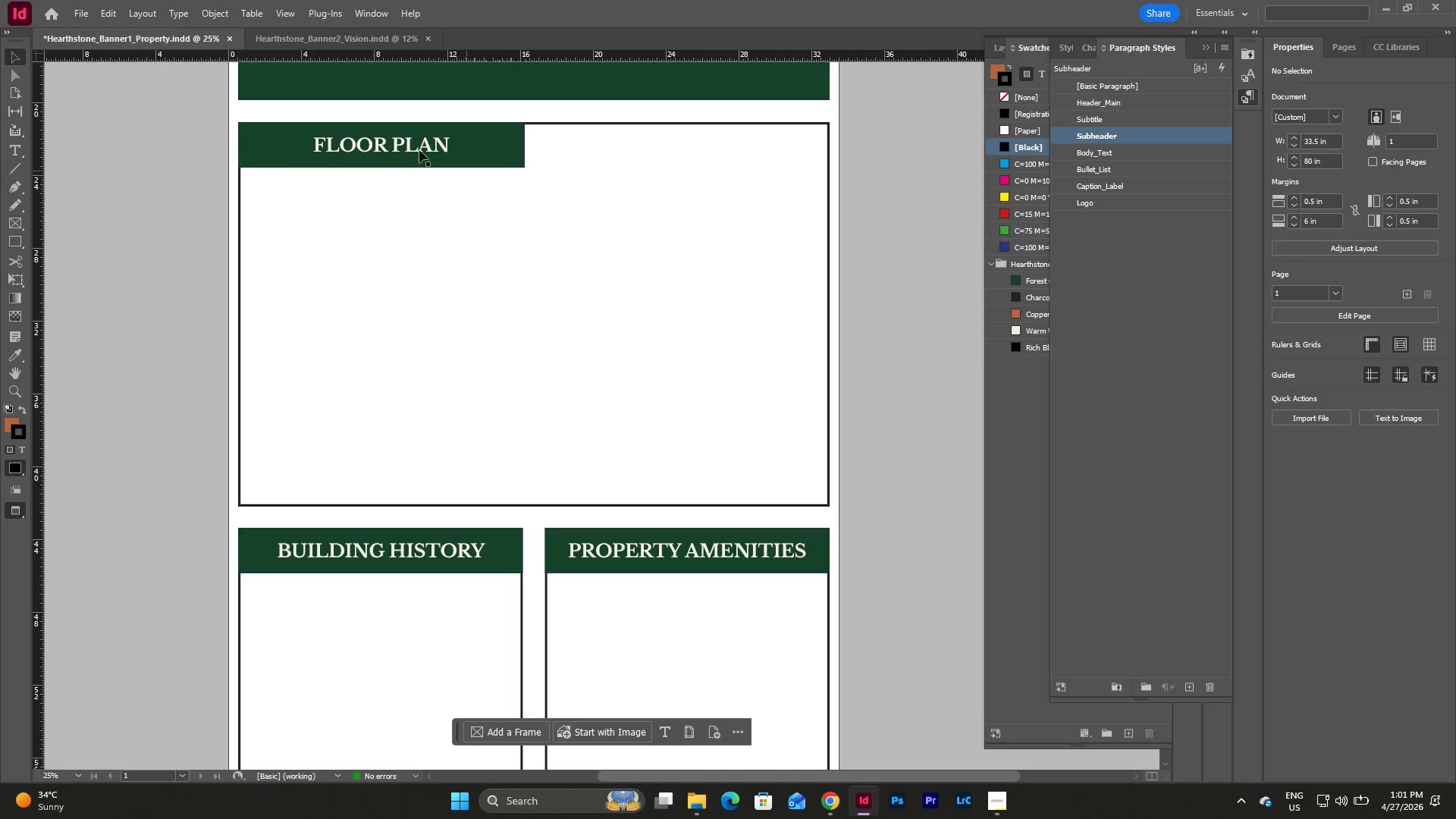 
double_click([416, 149])
 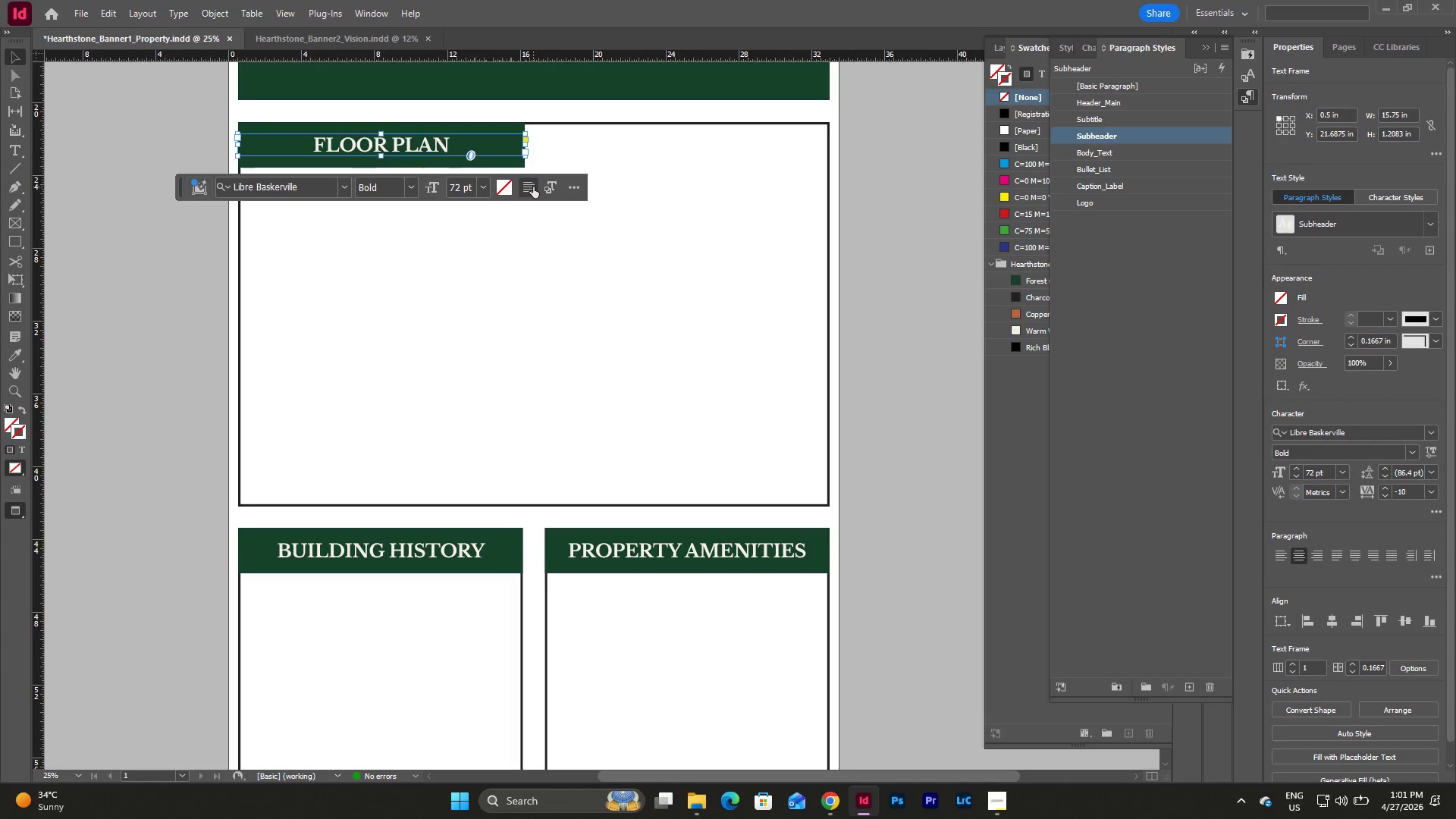 
left_click([533, 187])
 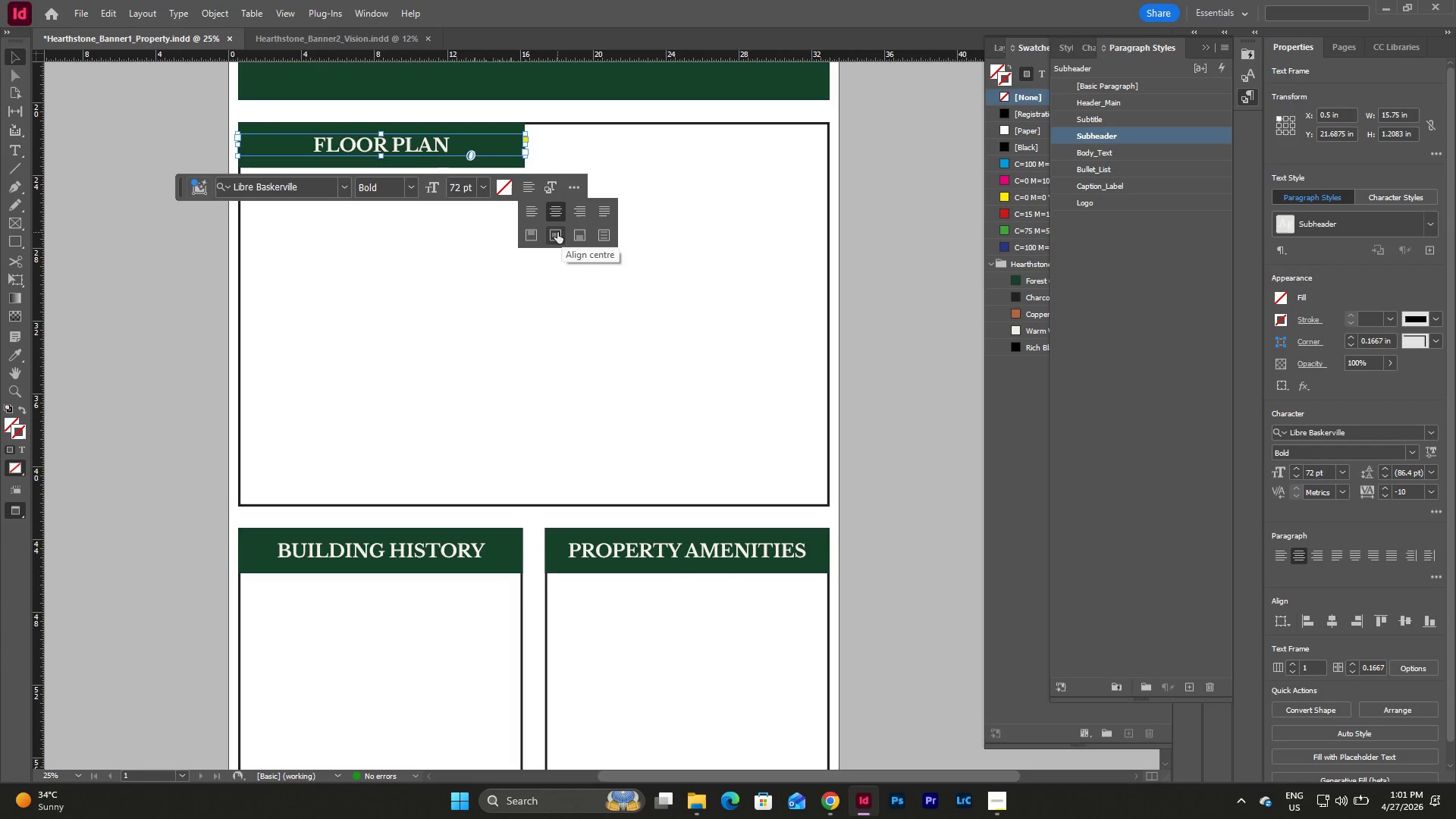 
left_click([557, 232])
 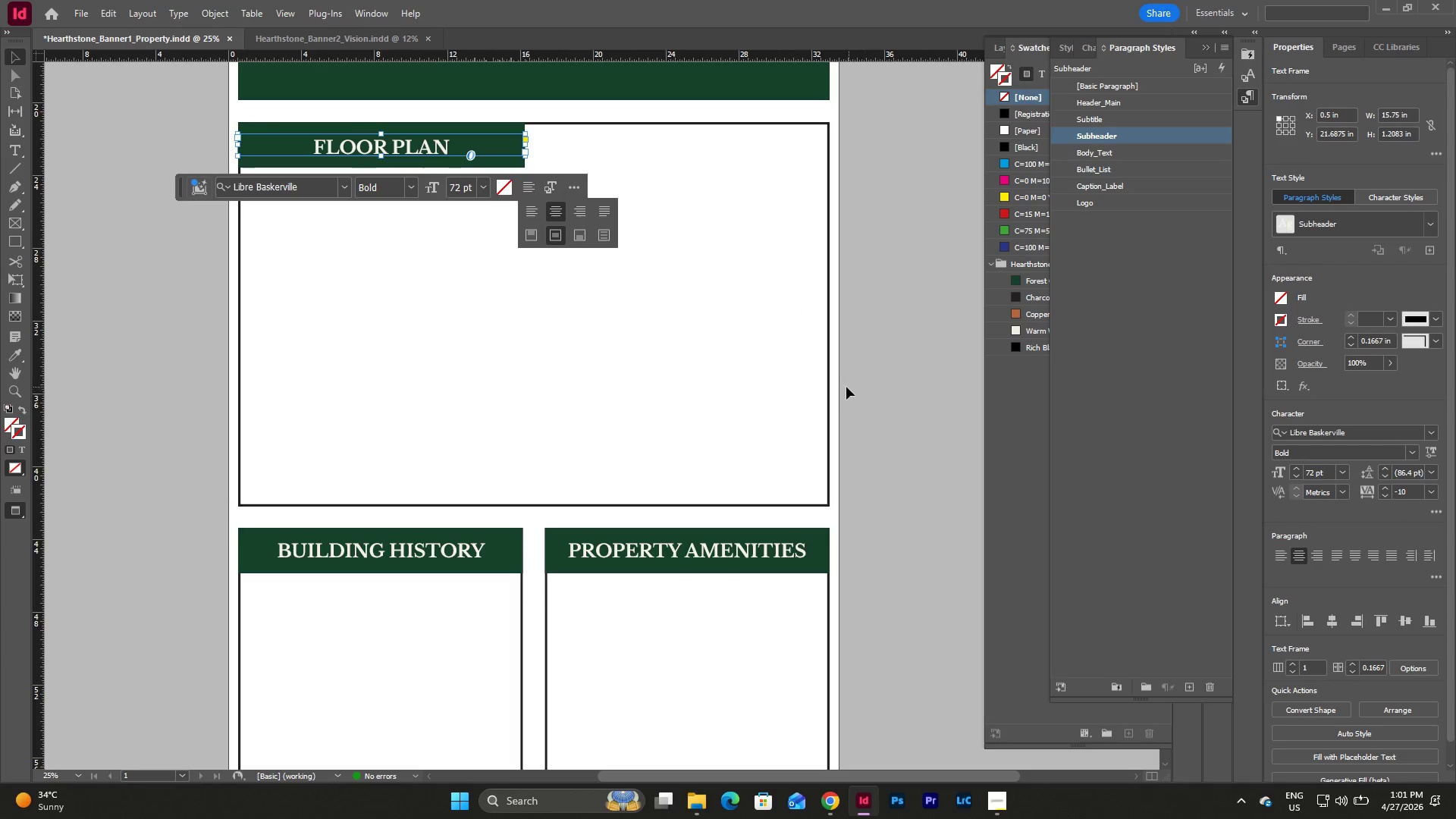 
left_click([836, 387])
 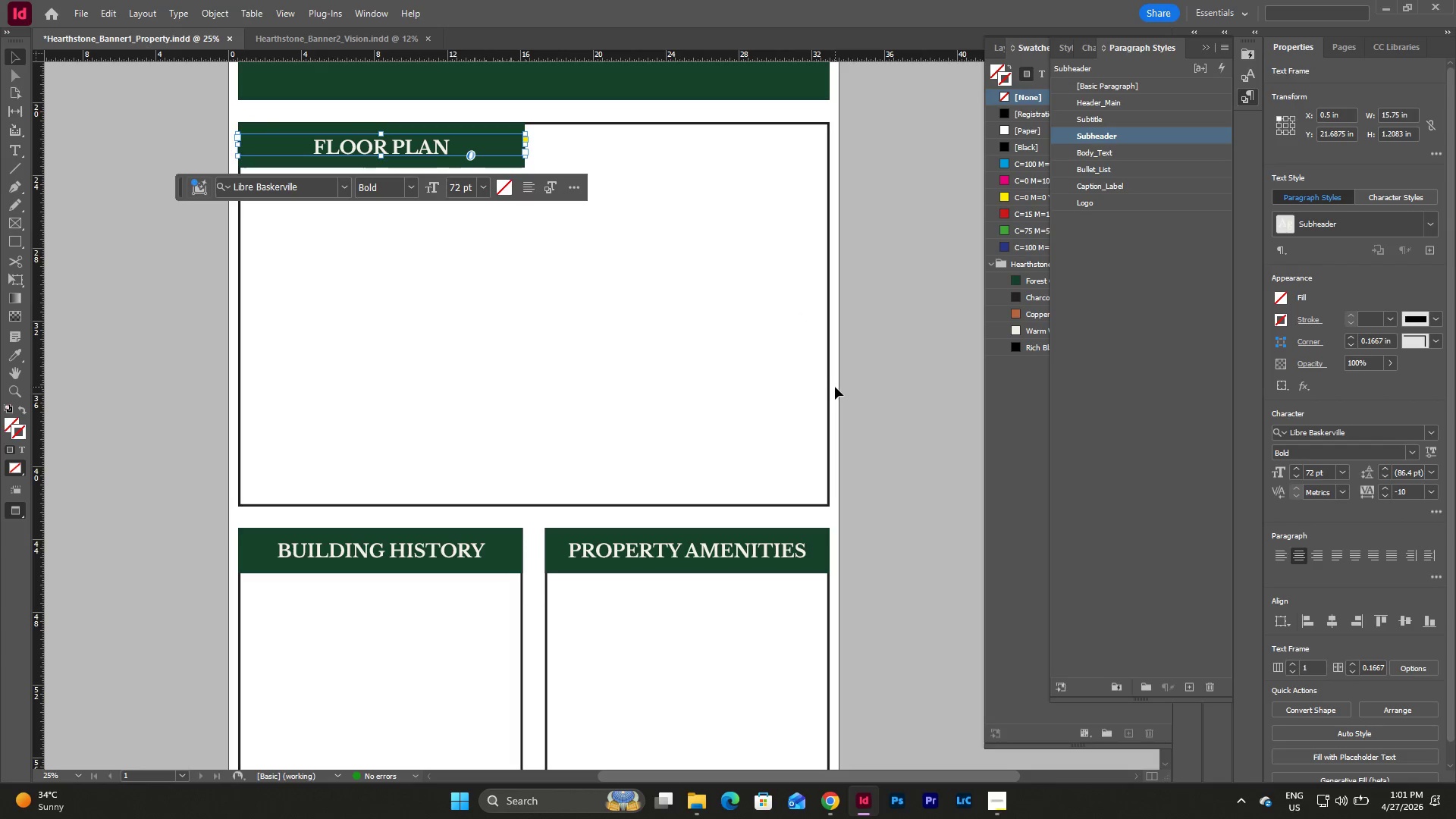 
left_click([835, 387])
 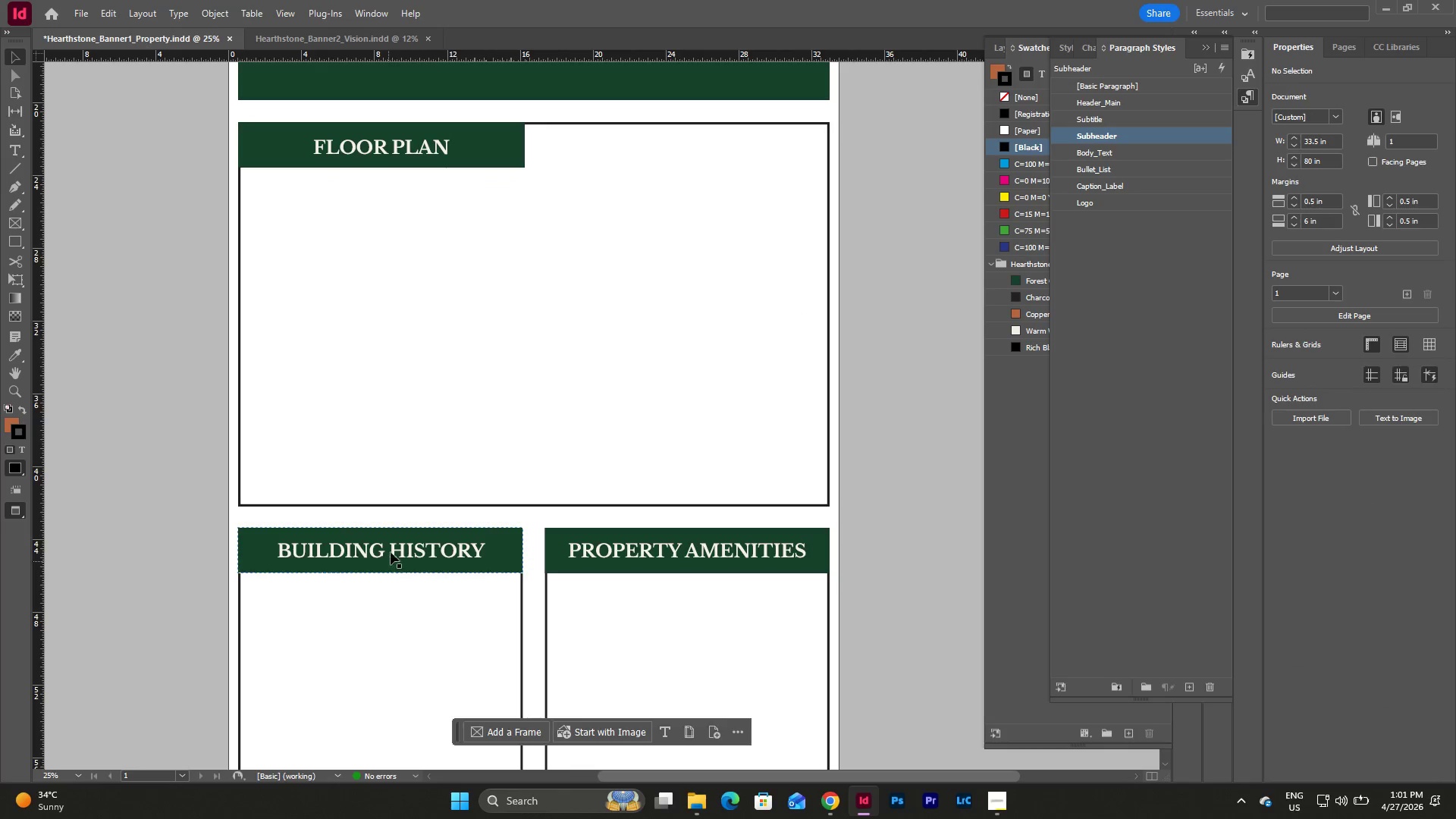 
double_click([396, 542])
 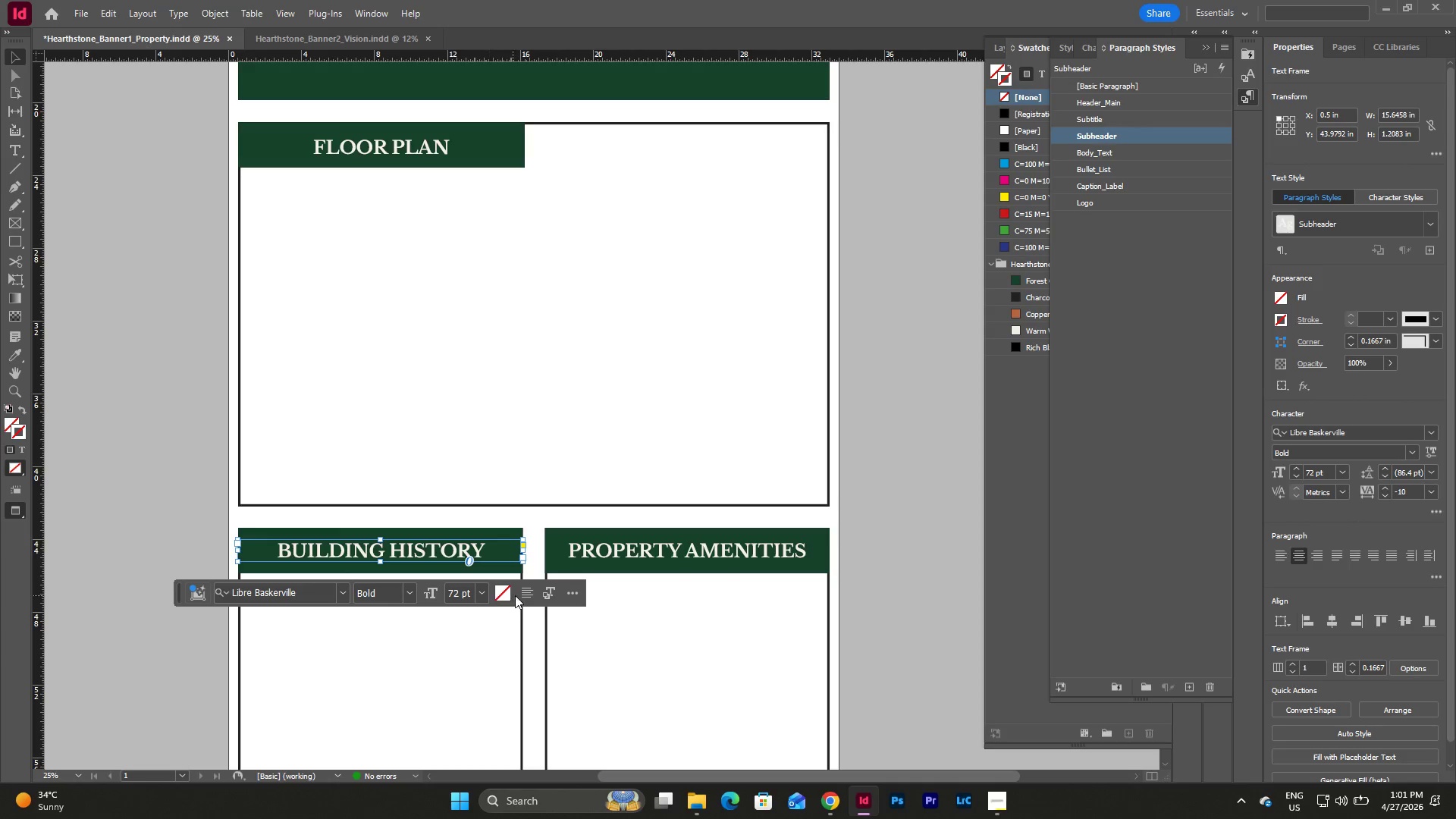 
left_click([526, 592])
 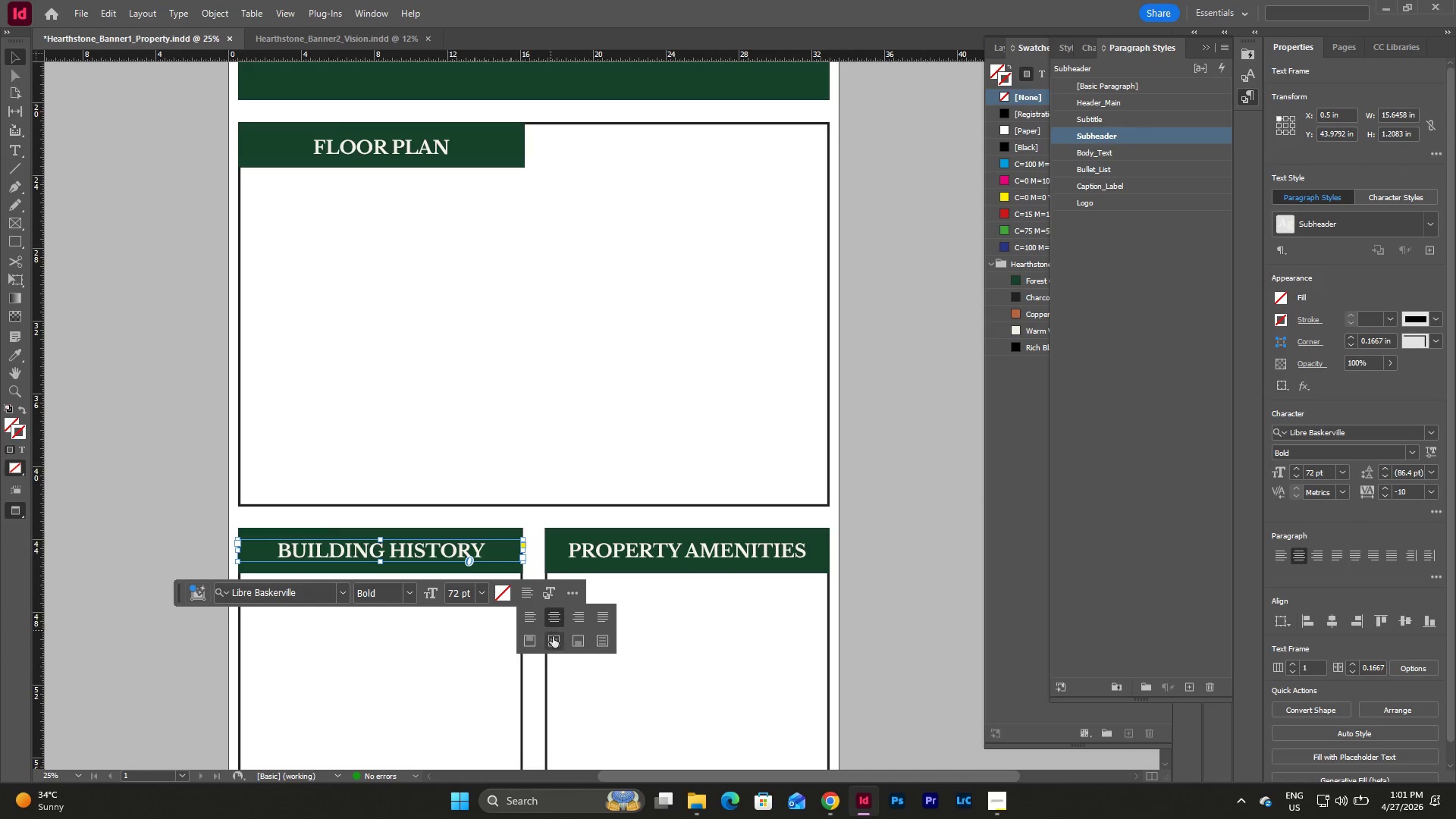 
left_click([554, 643])
 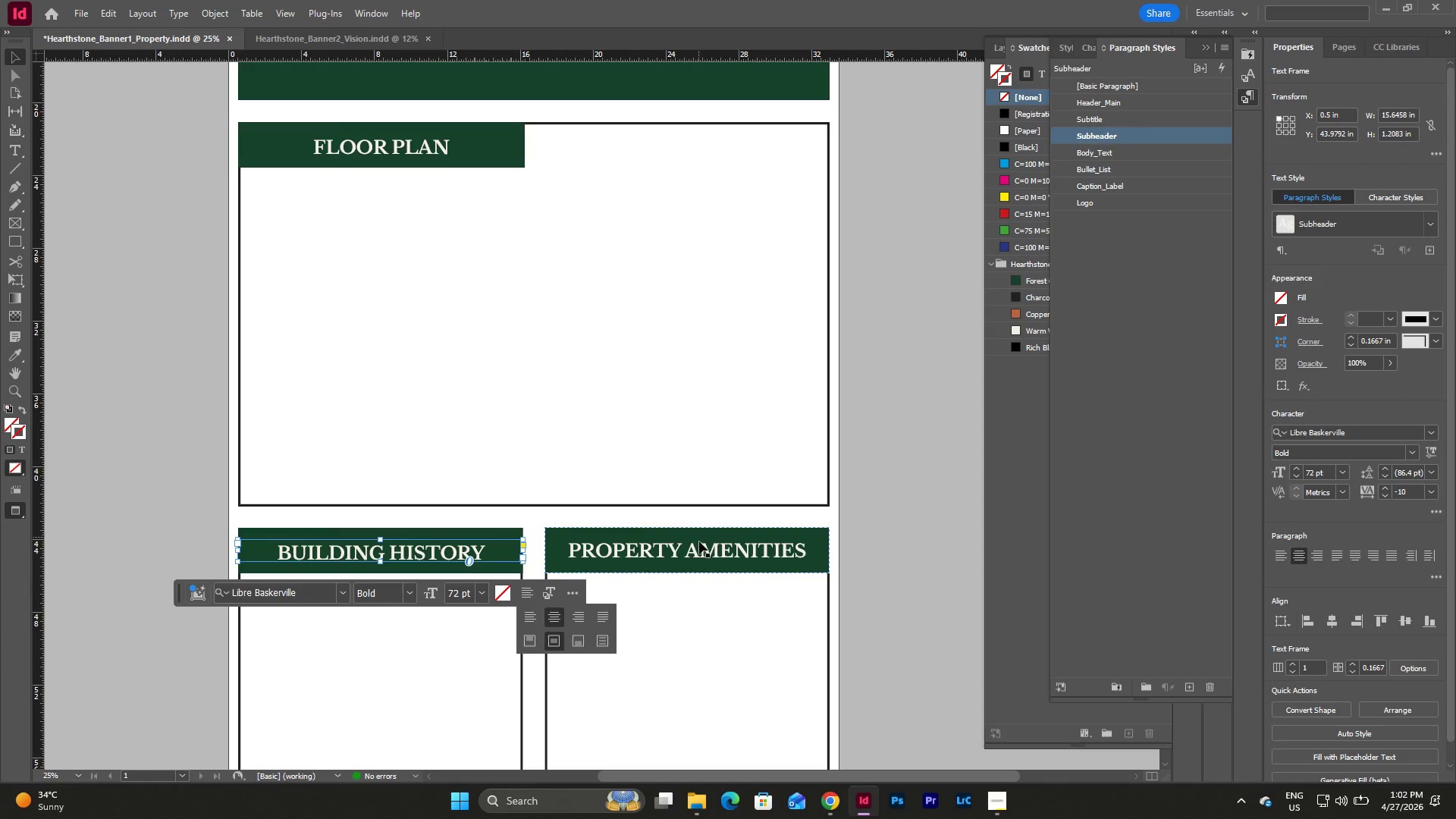 
double_click([699, 544])
 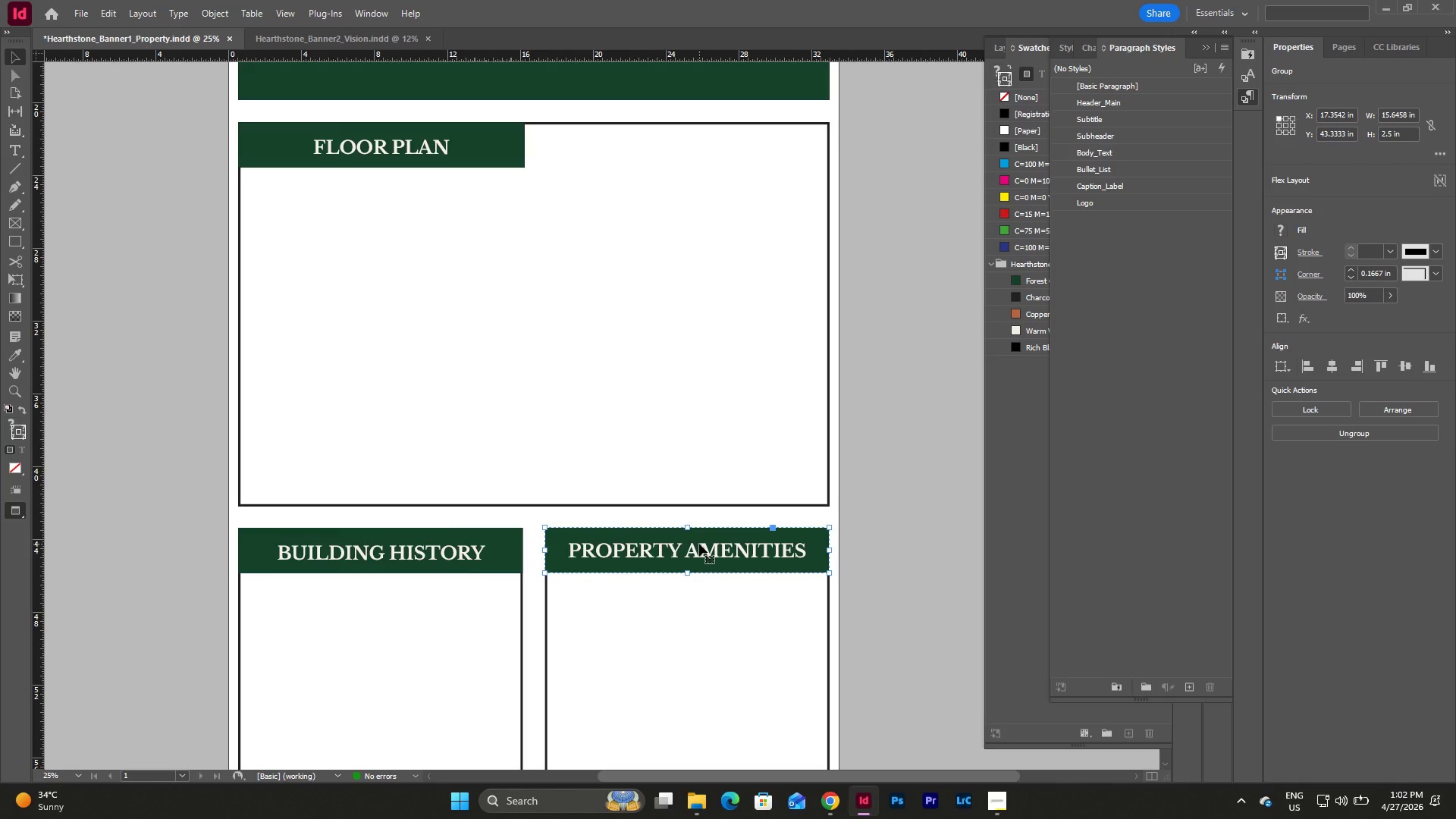 
left_click([699, 544])
 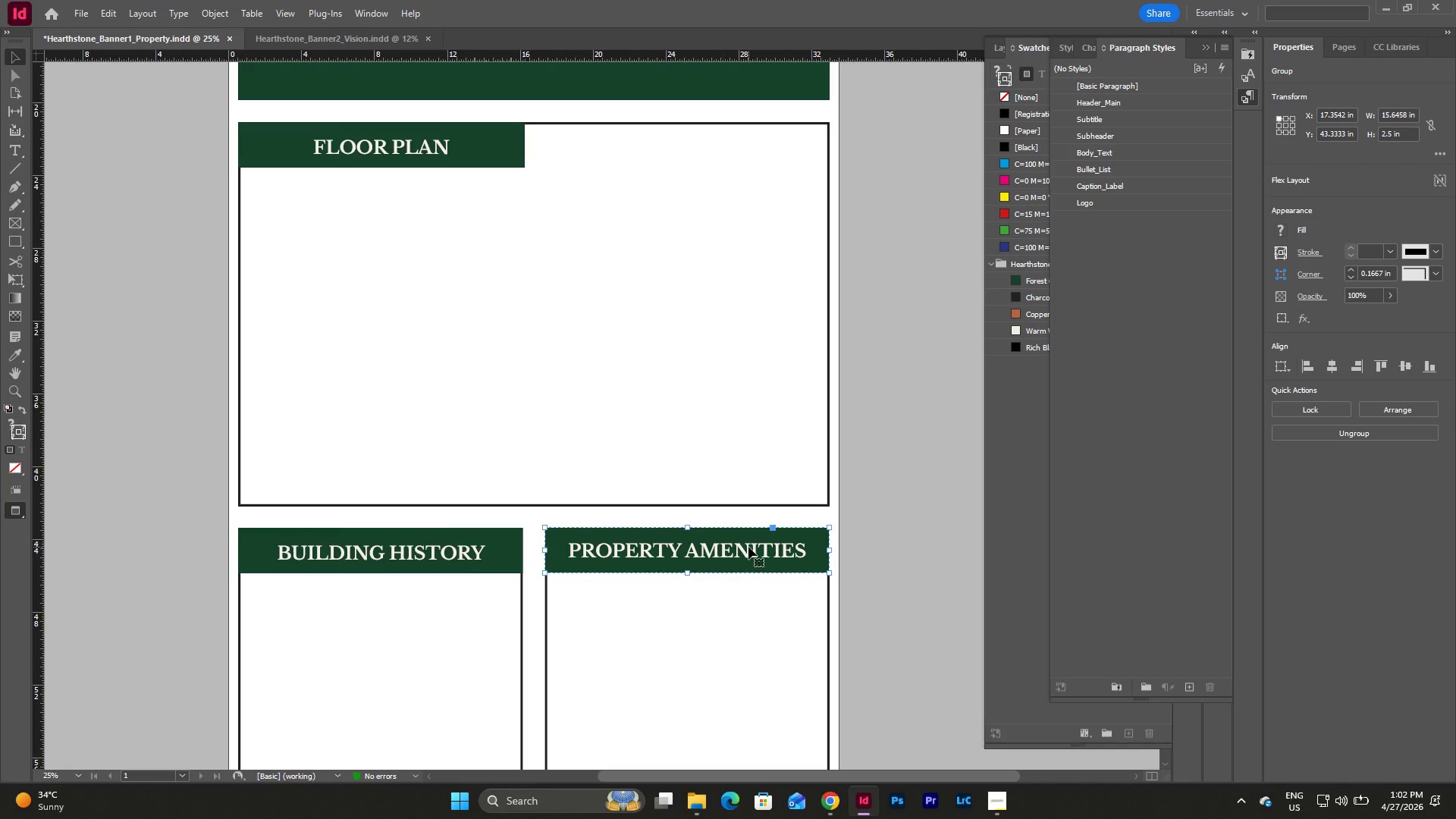 
double_click([748, 548])
 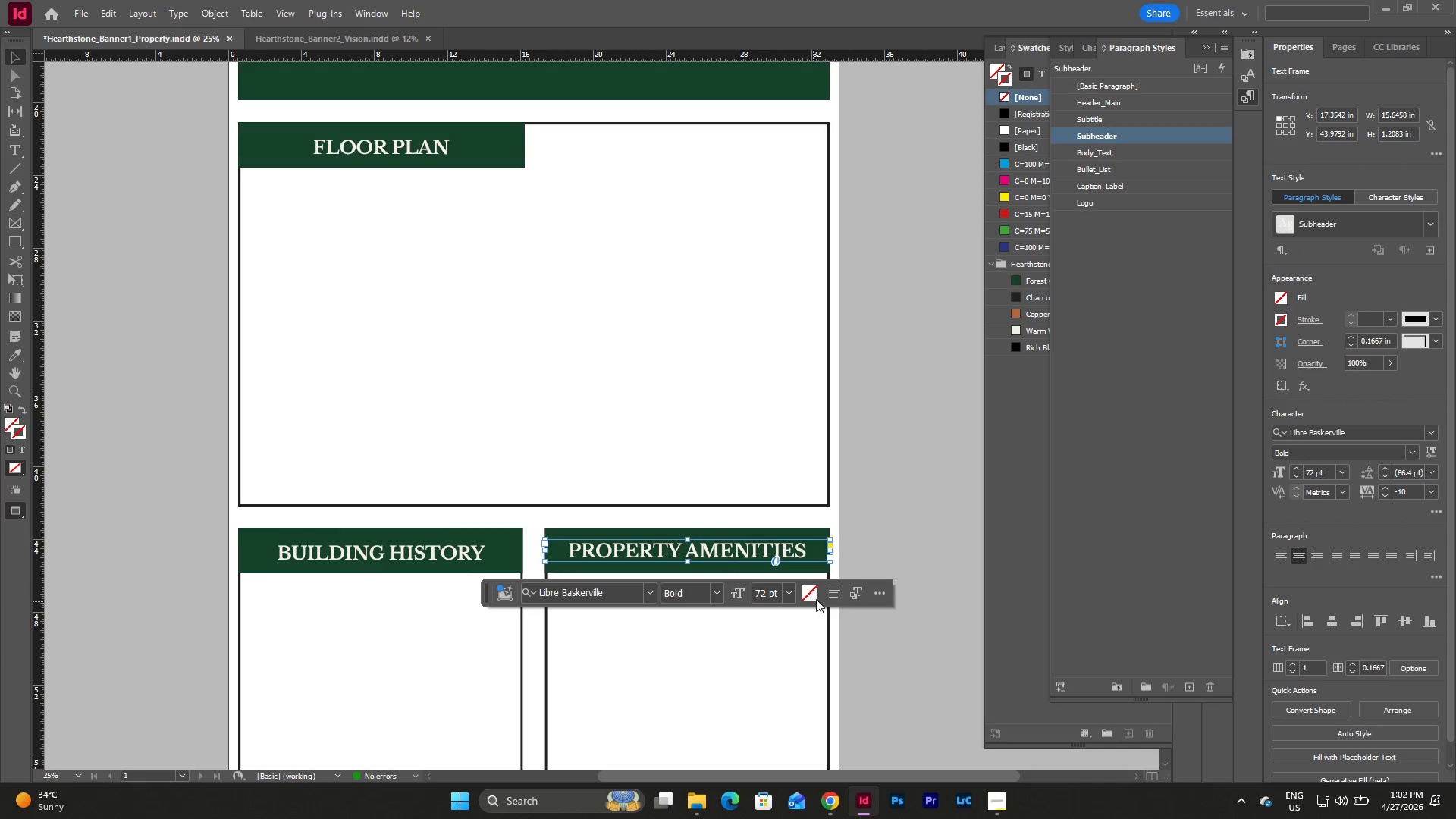 
left_click([837, 593])
 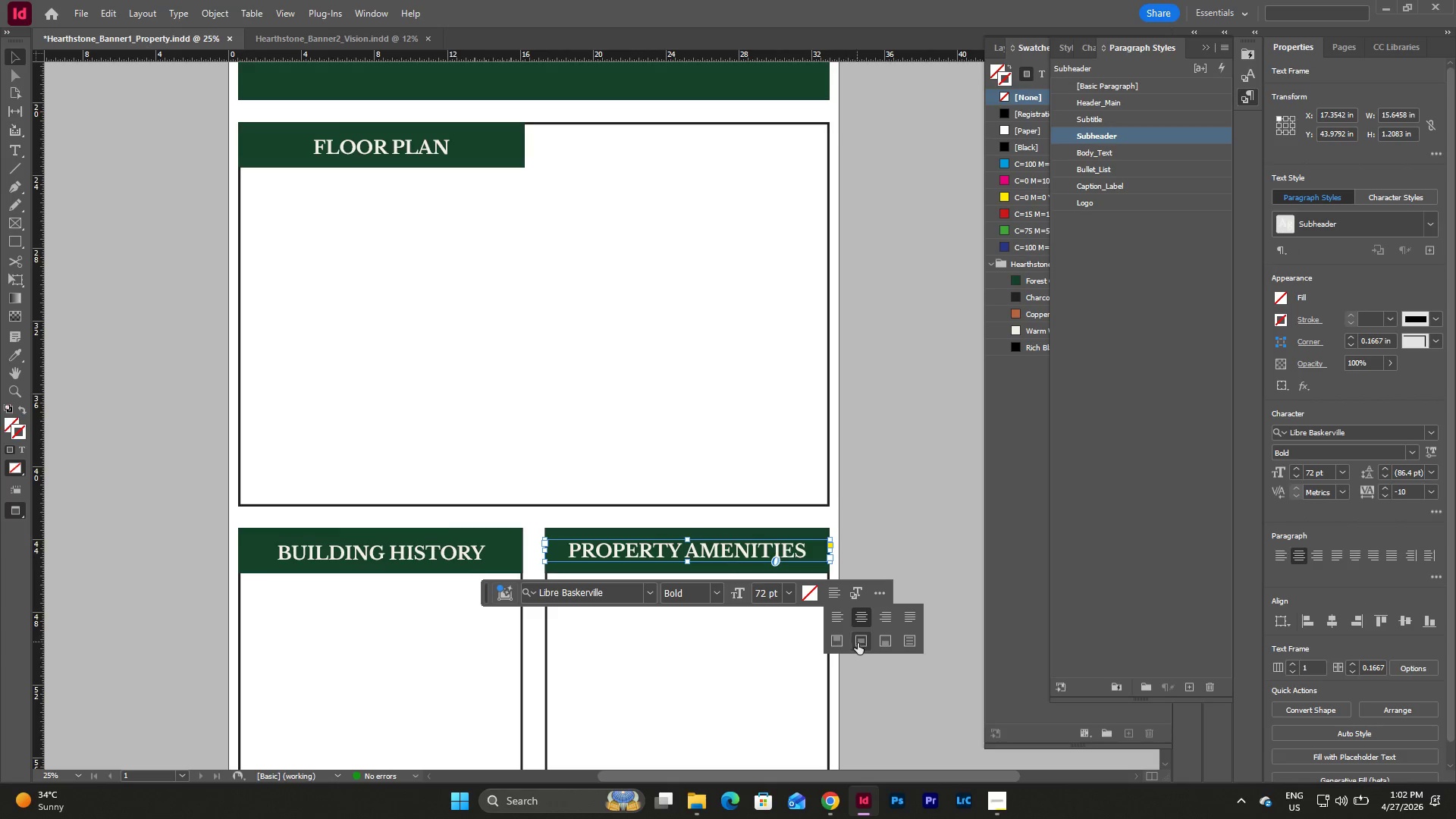 
left_click([861, 645])
 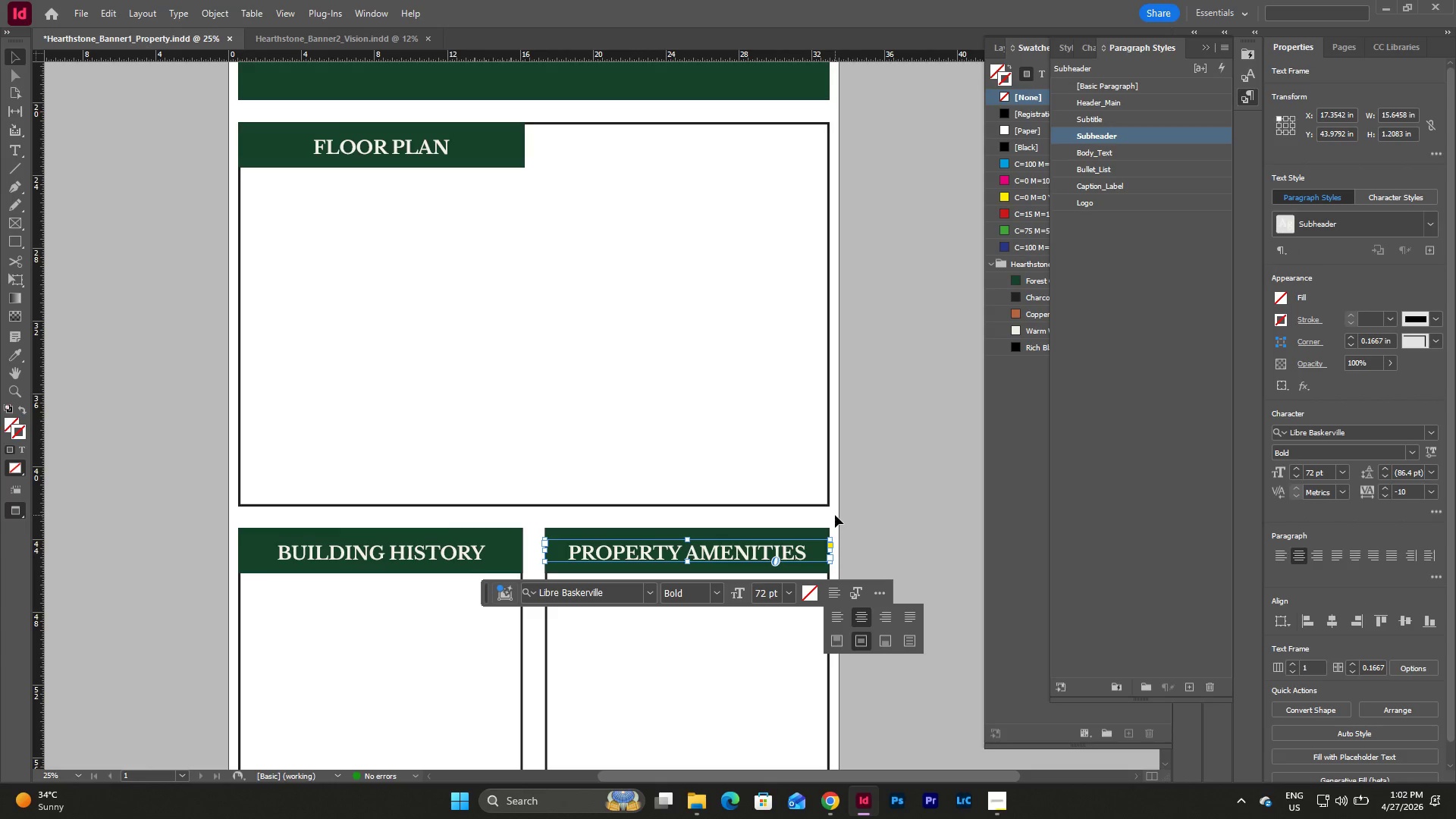 
left_click([835, 515])
 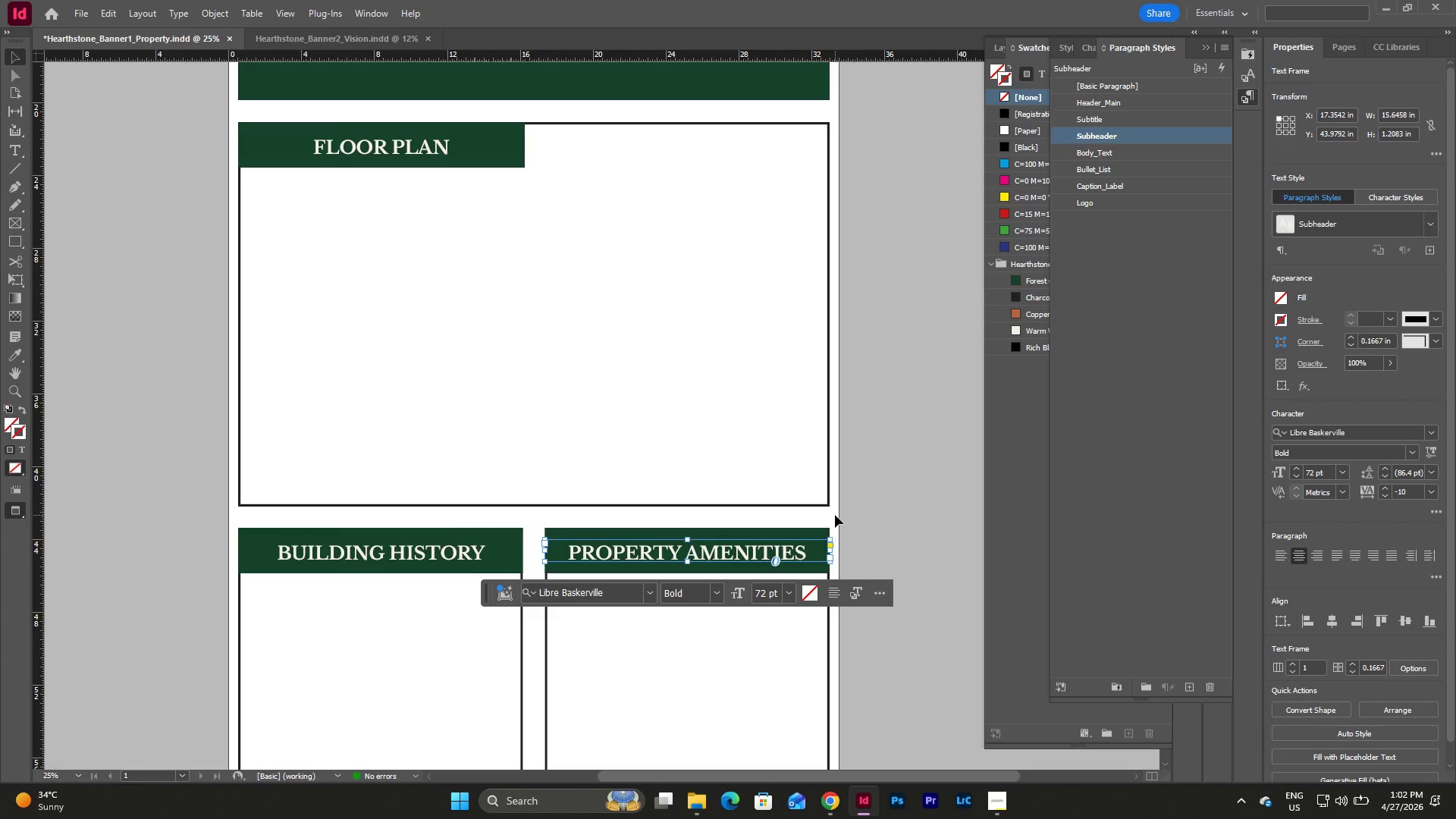 
left_click([835, 515])
 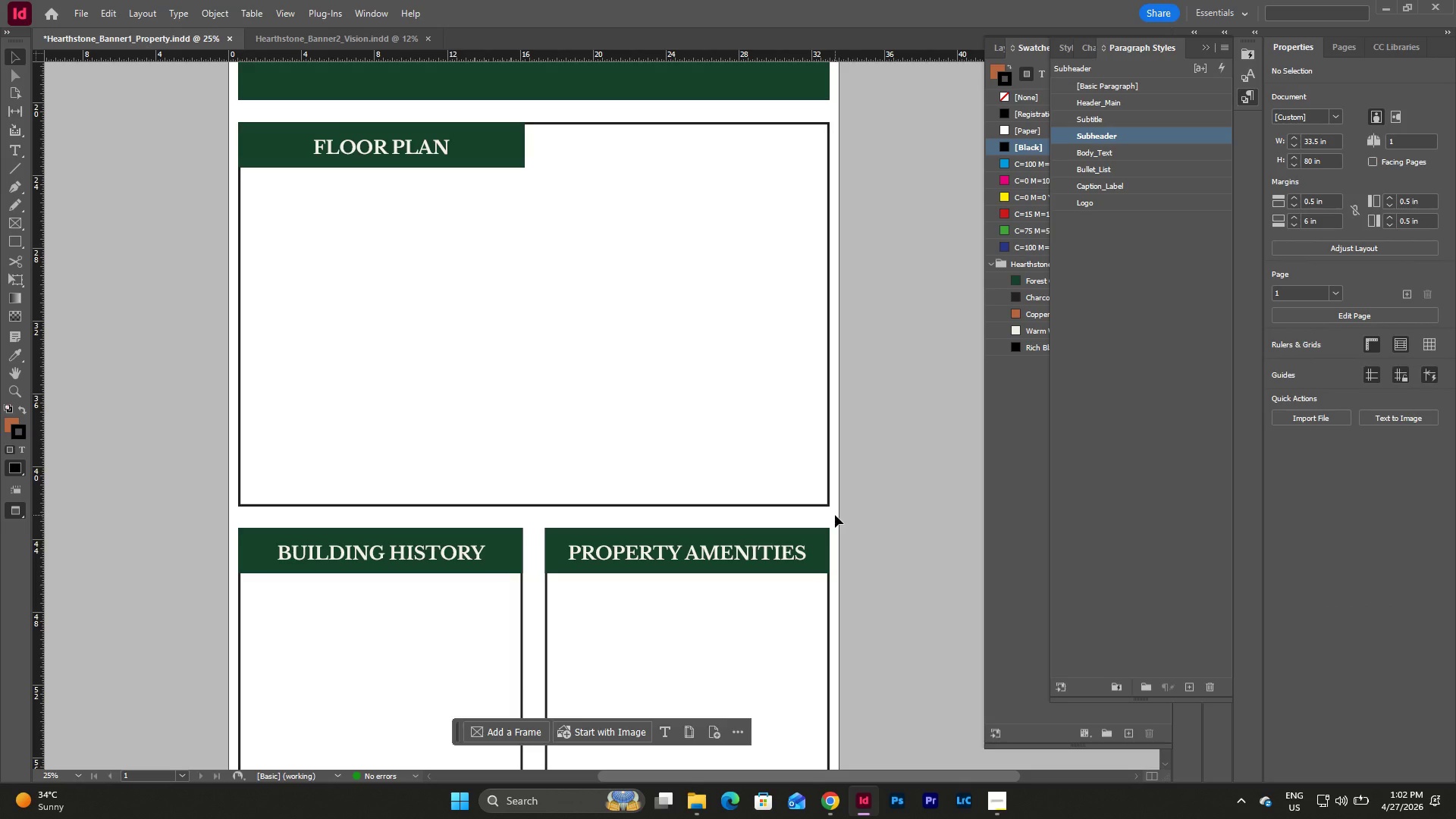 
scroll: coordinate [835, 515], scroll_direction: up, amount: 3.0
 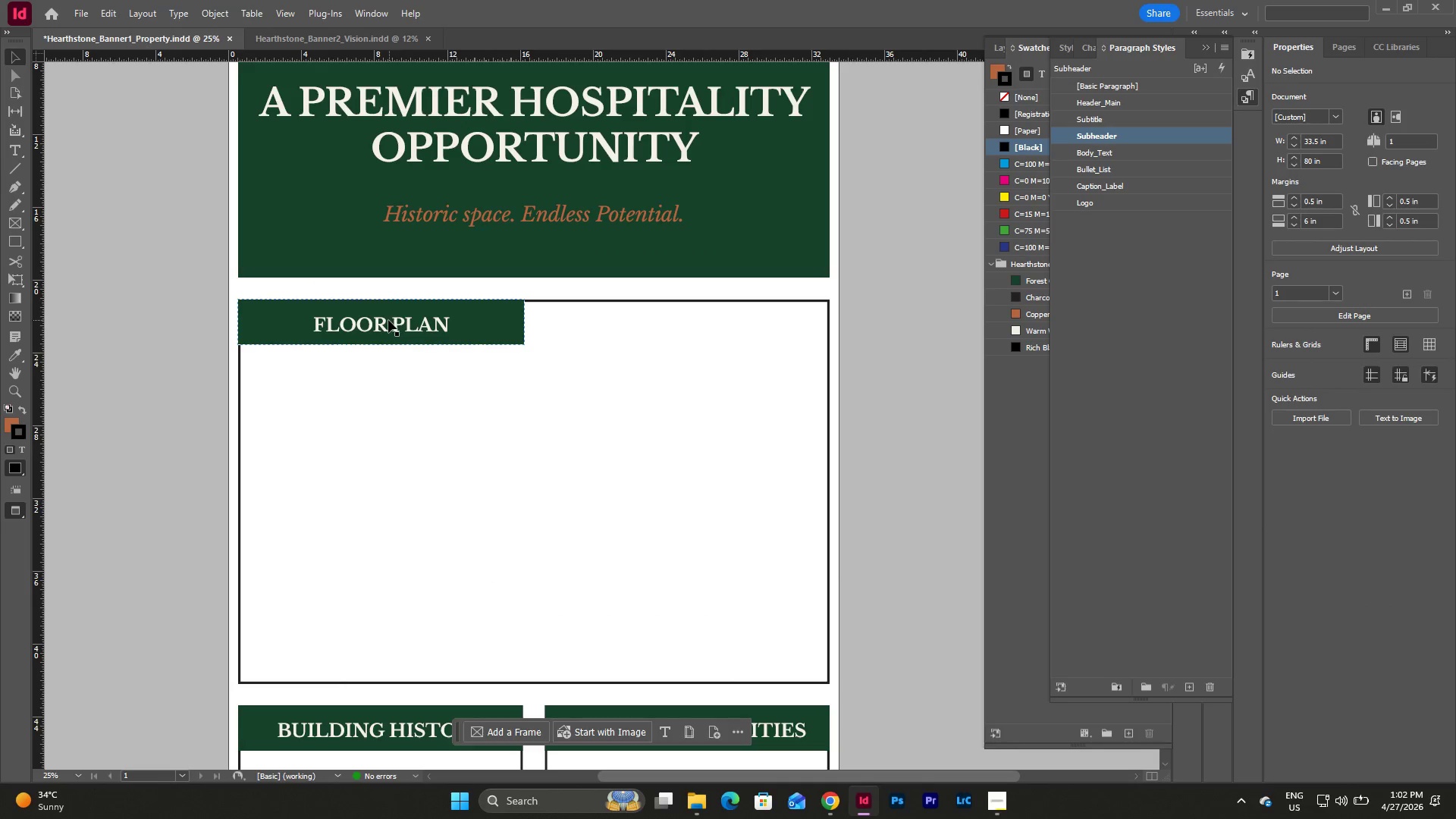 
left_click([388, 320])
 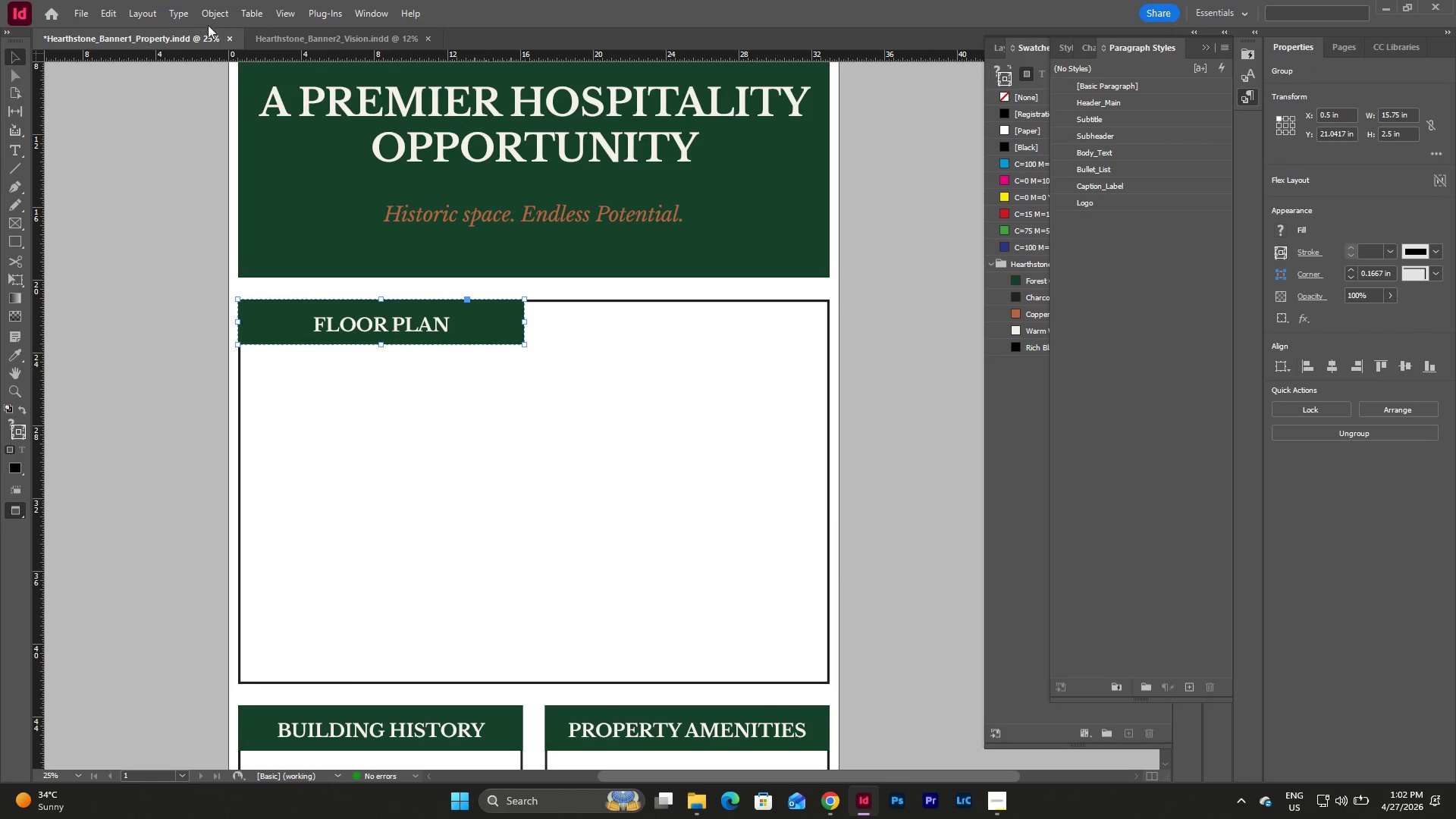 
left_click([226, 16])
 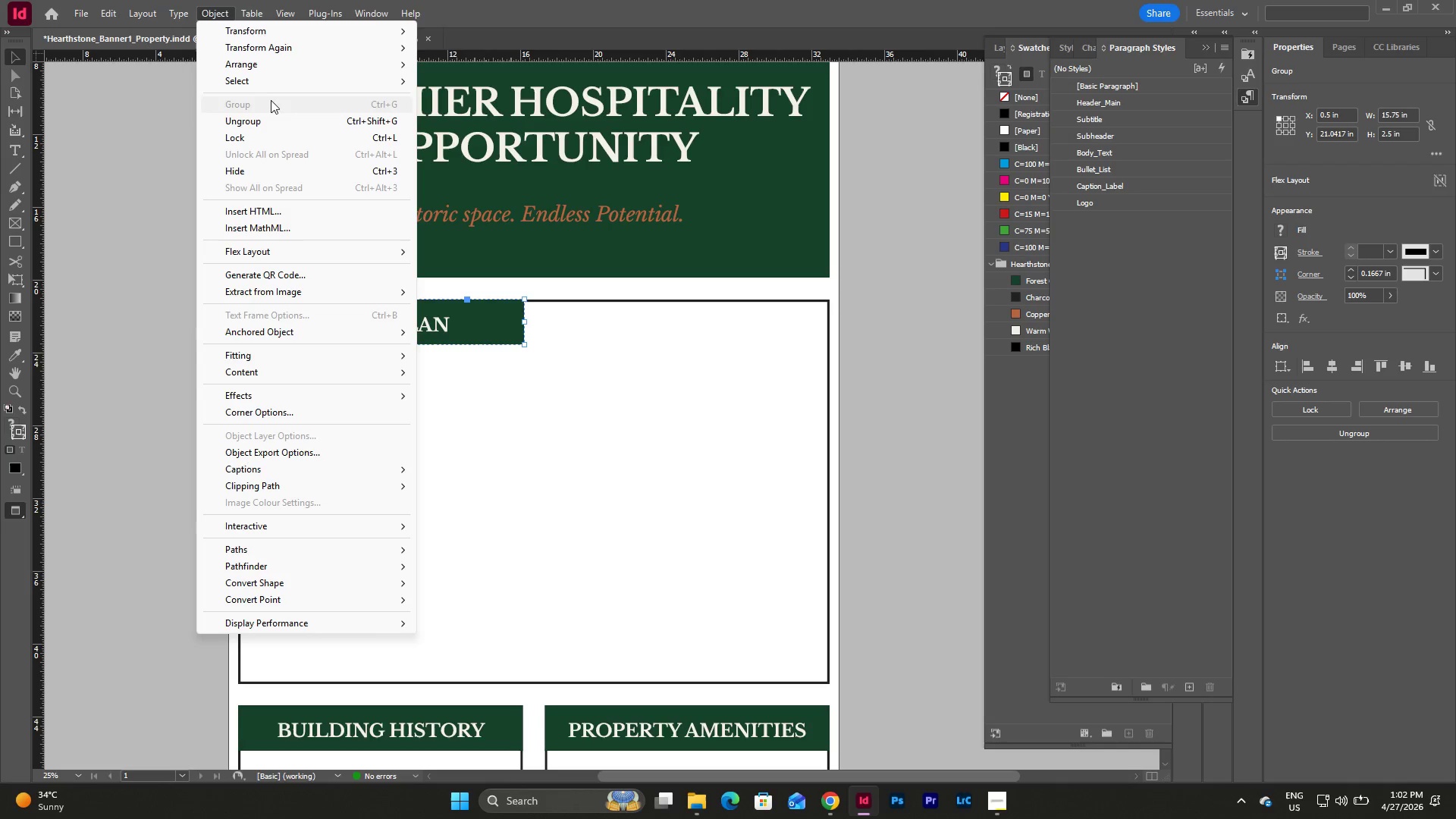 
left_click([272, 118])
 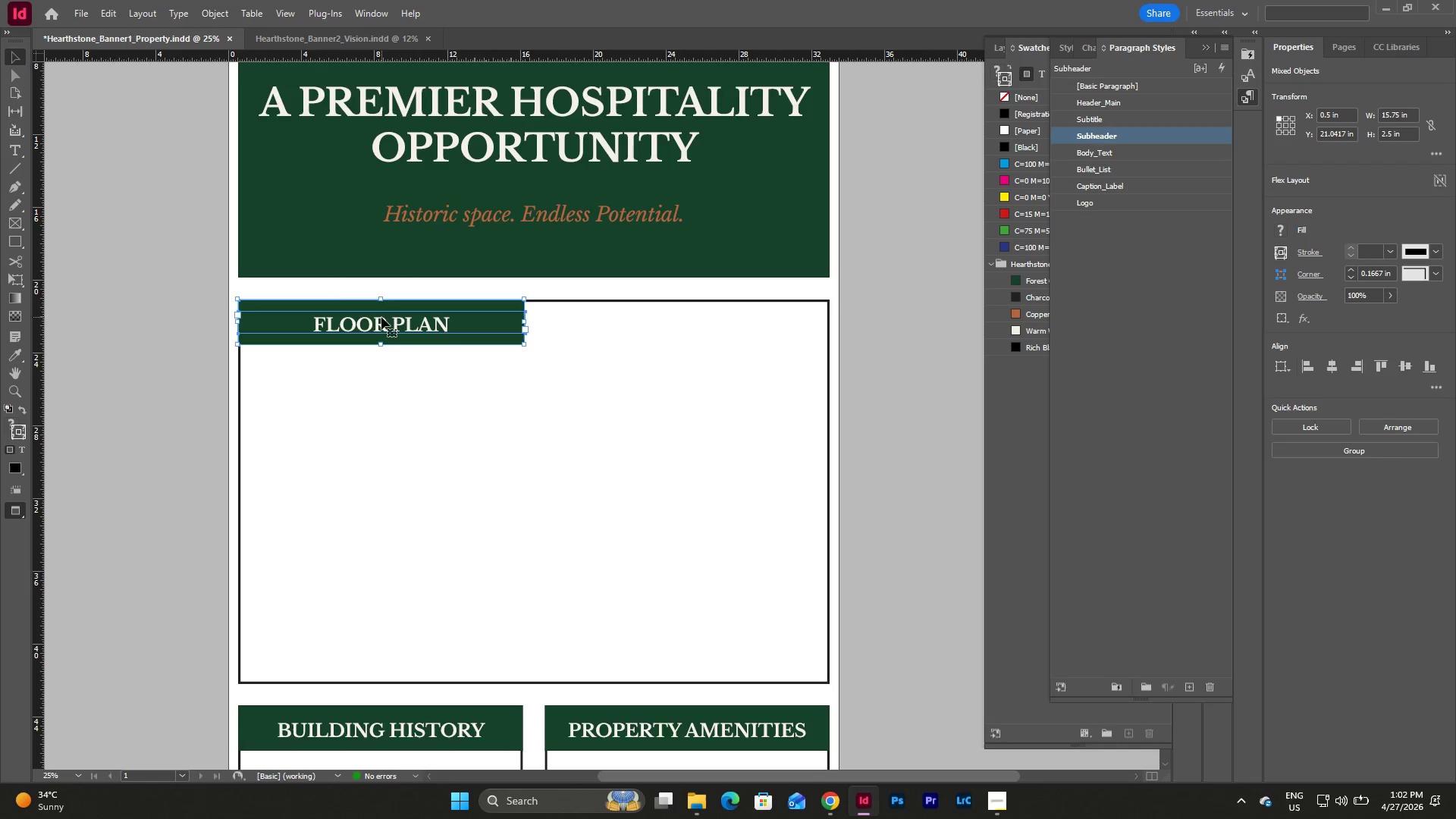 
left_click_drag(start_coordinate=[381, 317], to_coordinate=[388, 324])
 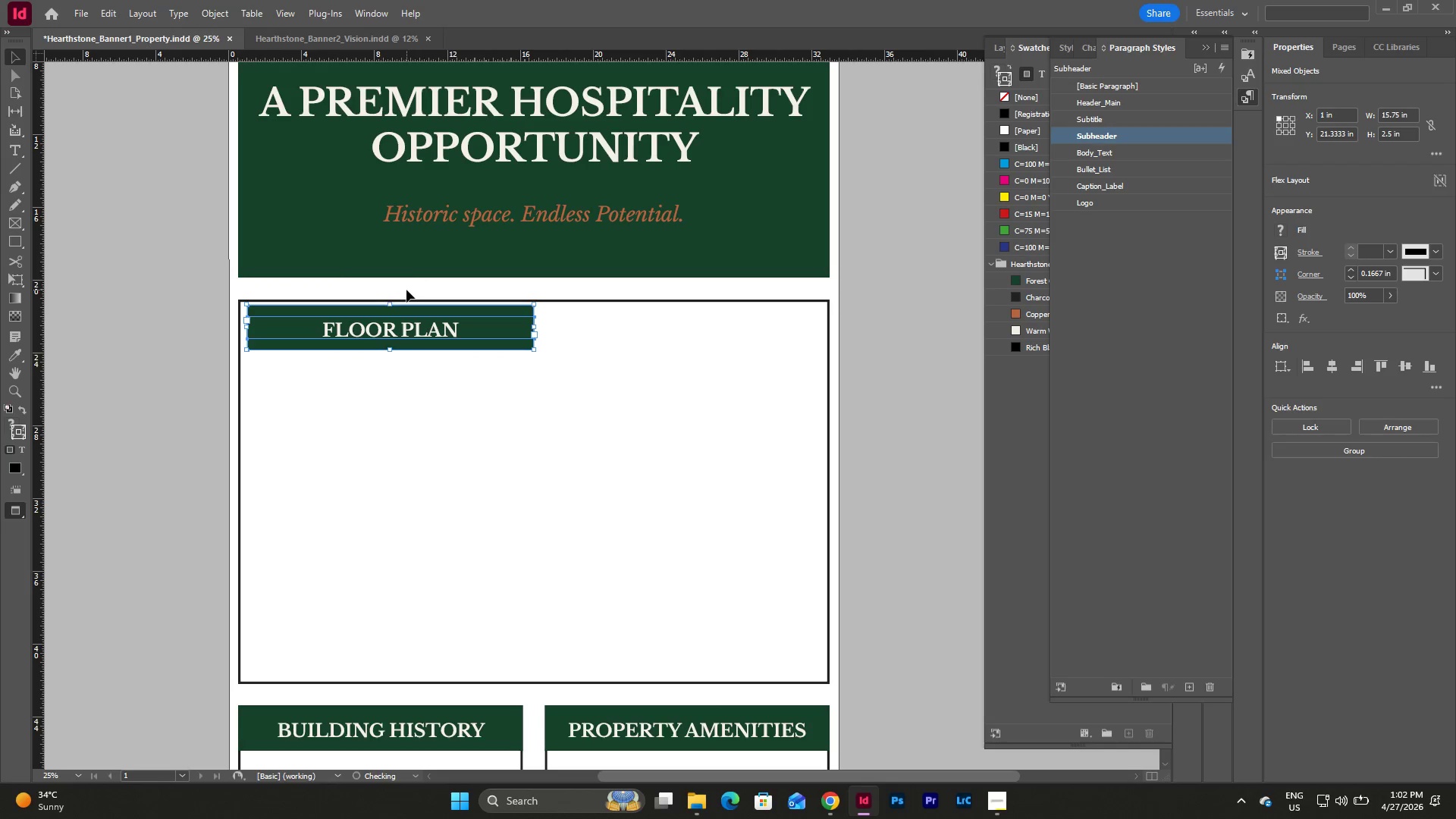 
key(Control+Z)
 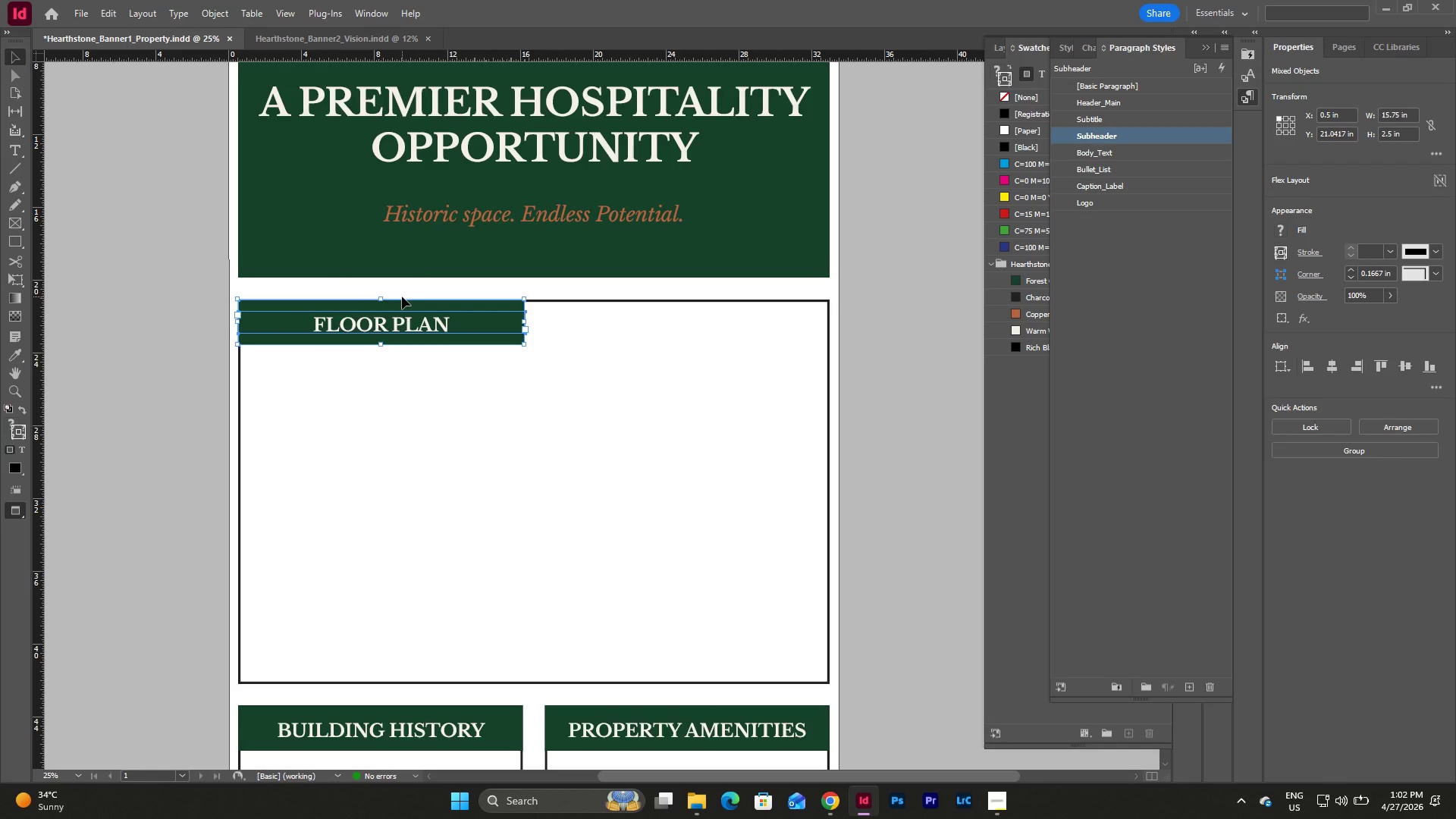 
key(Control+Z)
 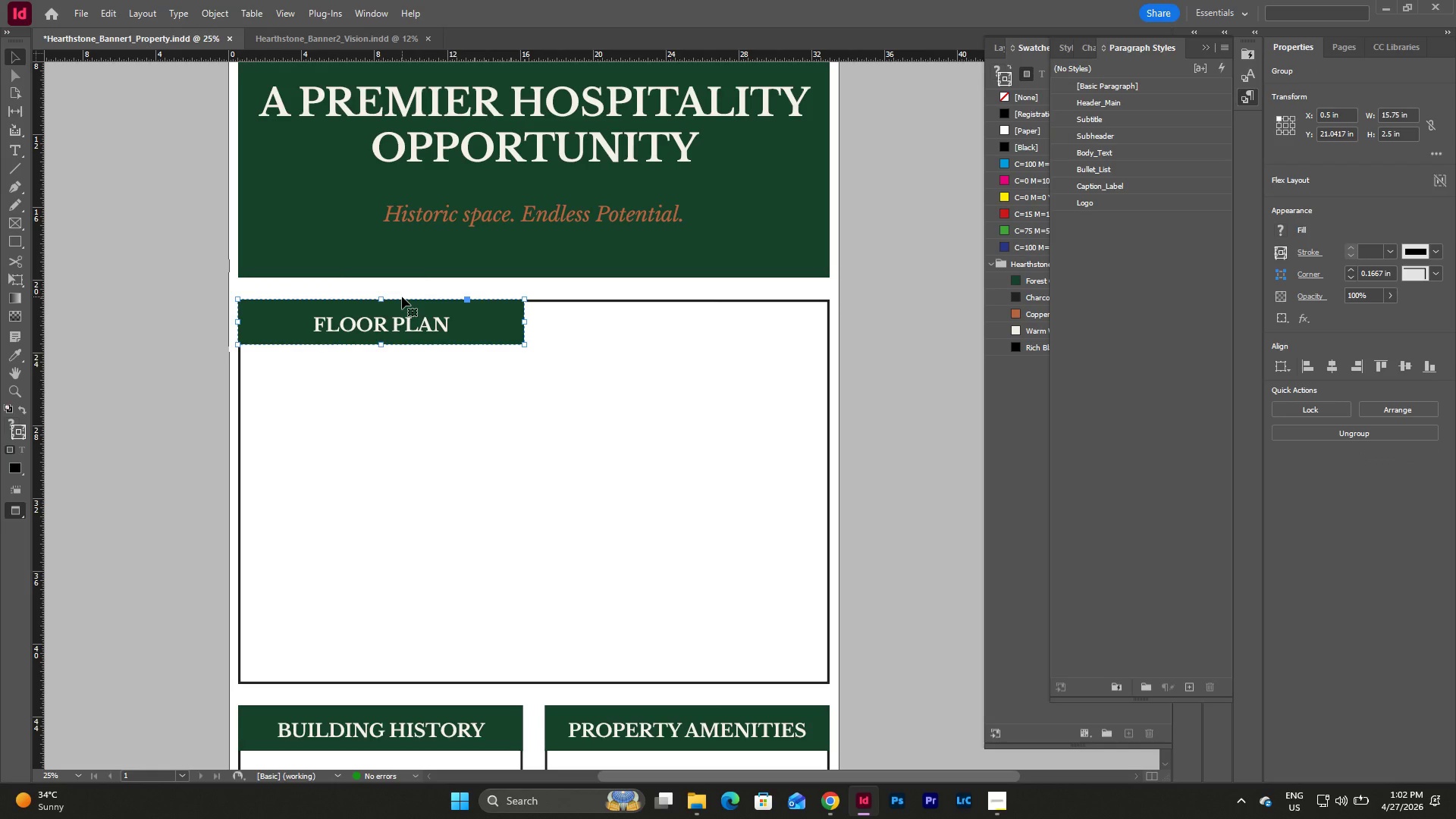 
key(Control+Y)
 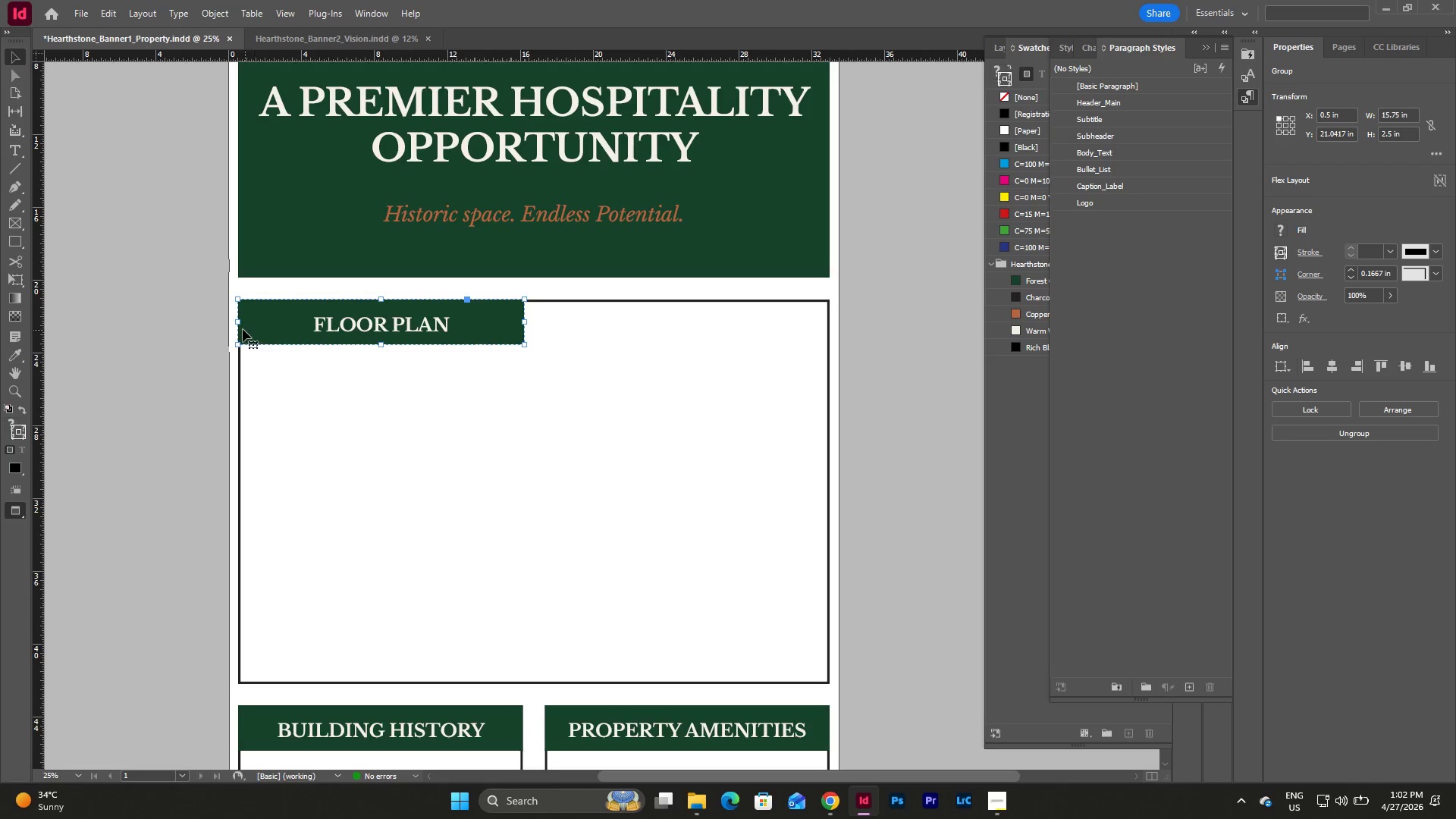 
key(Escape)
 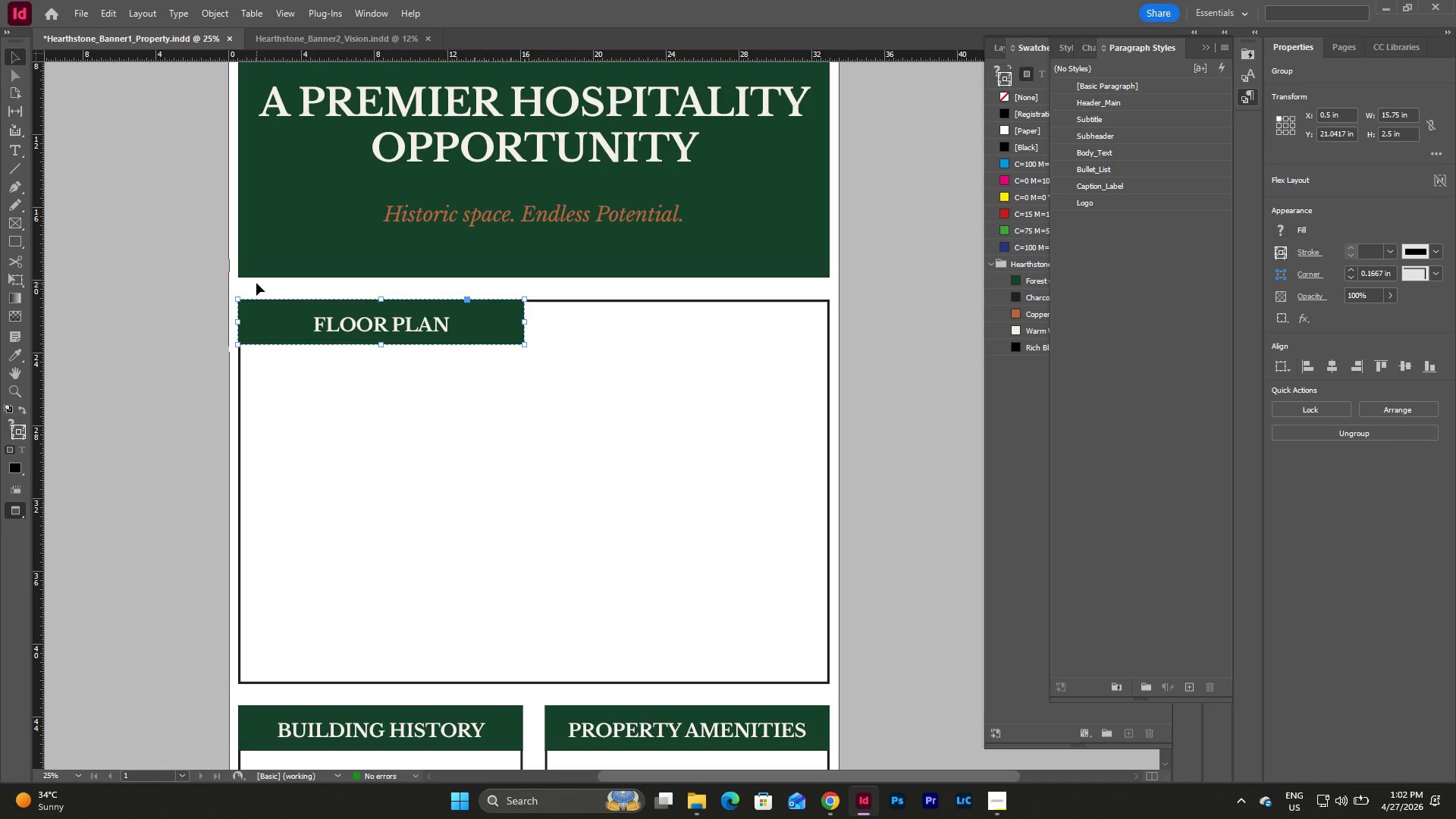 
left_click([256, 283])
 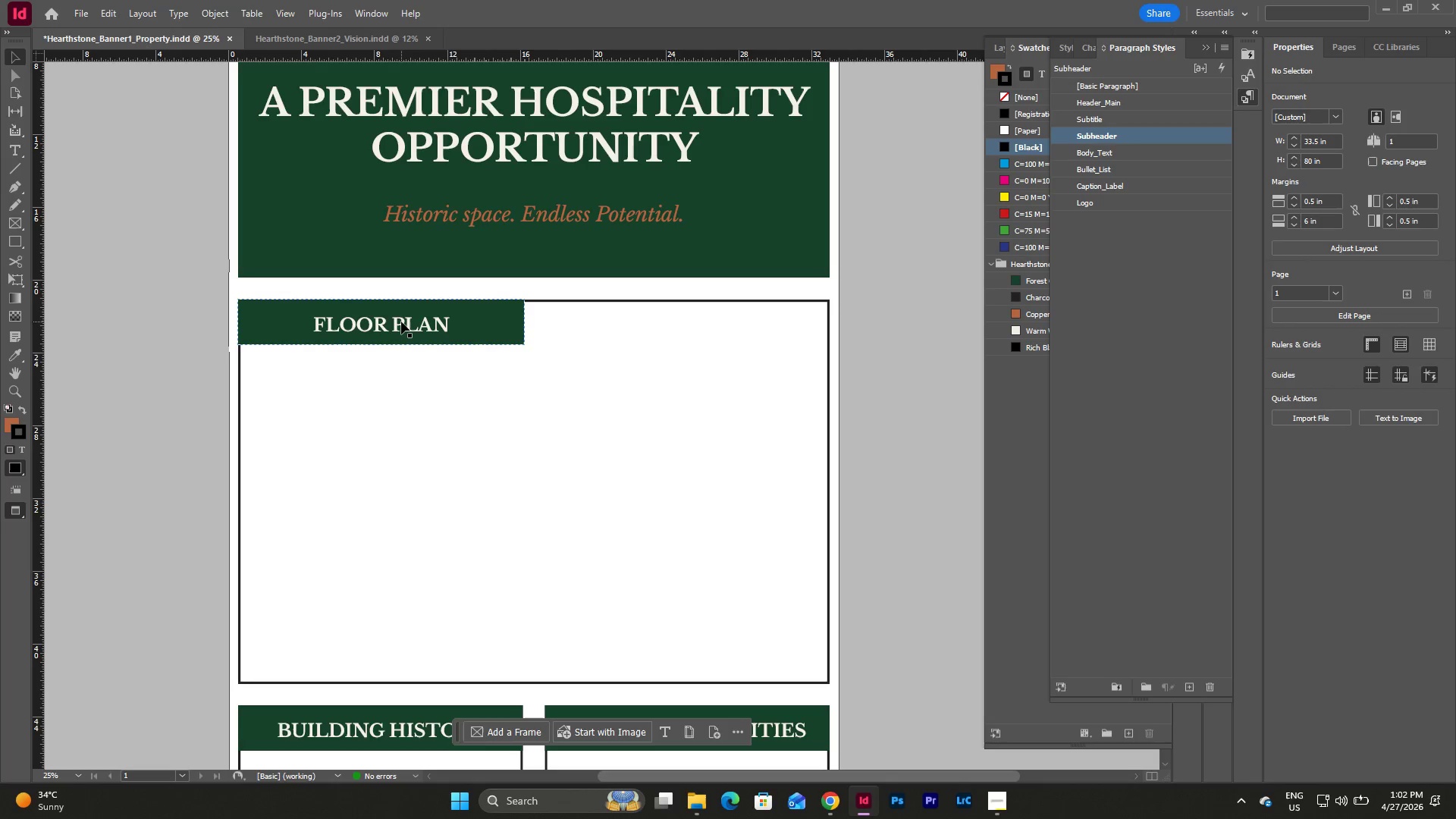 
left_click([401, 322])
 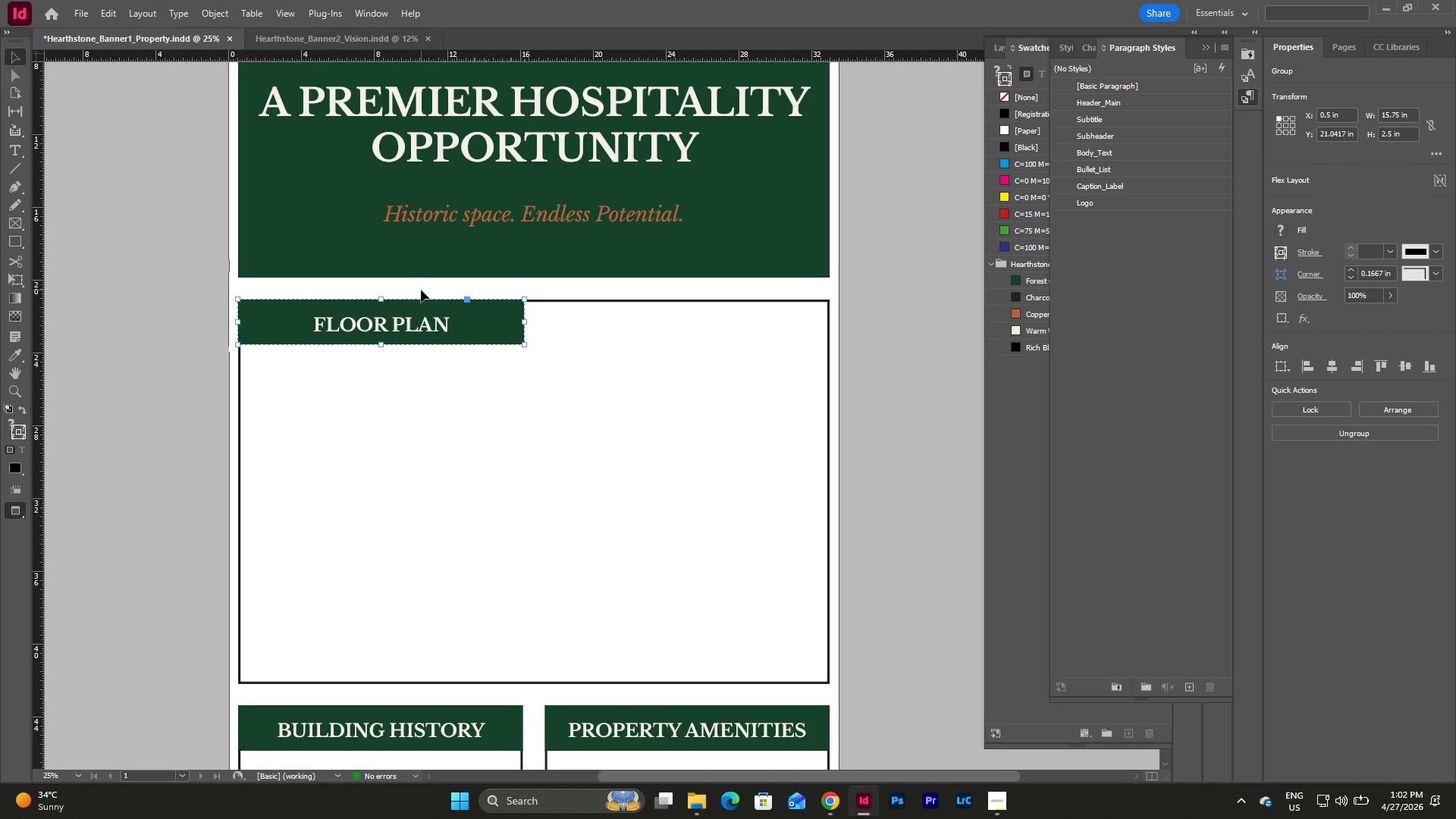 
scroll: coordinate [422, 290], scroll_direction: down, amount: 2.0
 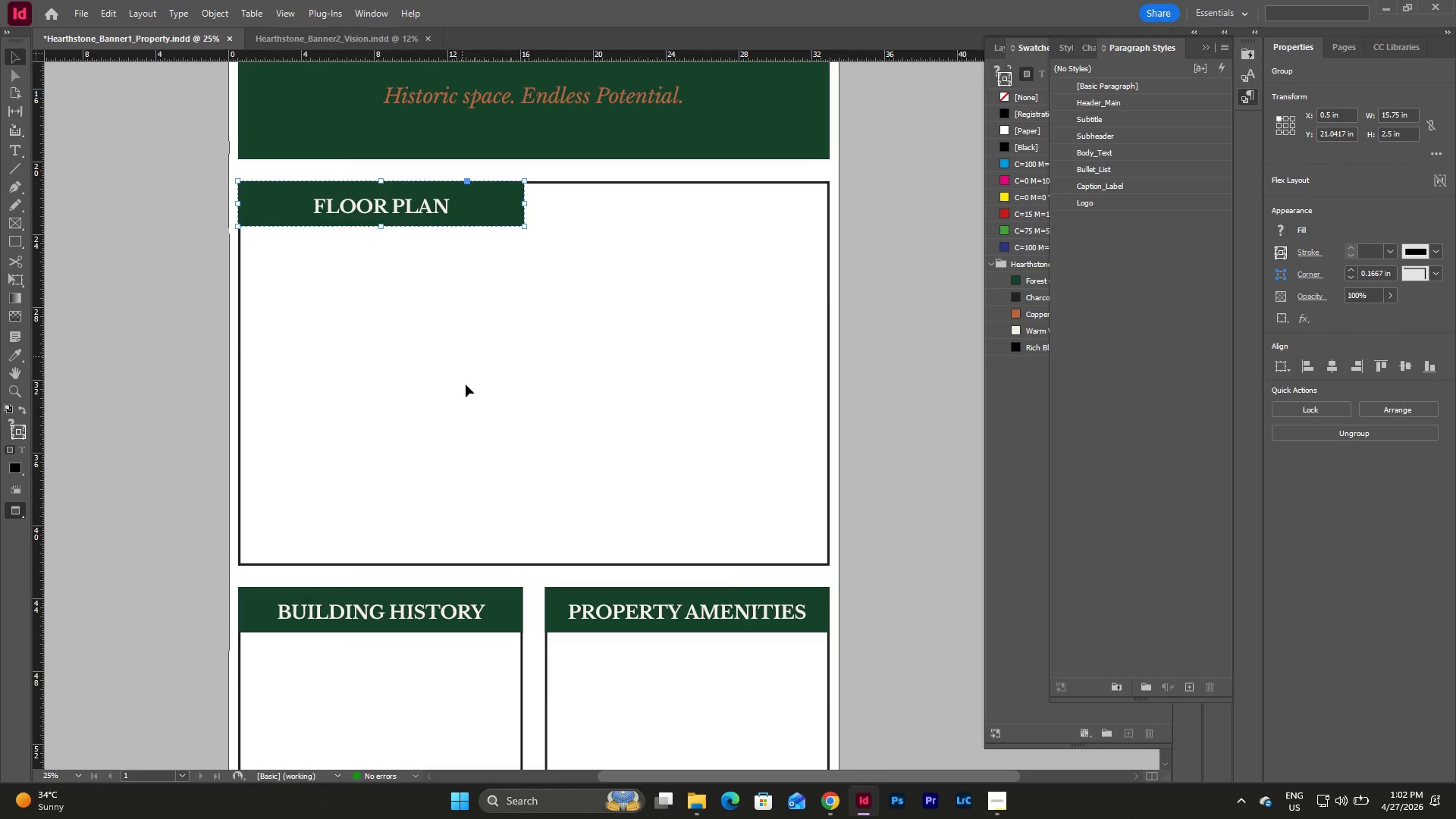 
scroll: coordinate [466, 396], scroll_direction: up, amount: 4.0
 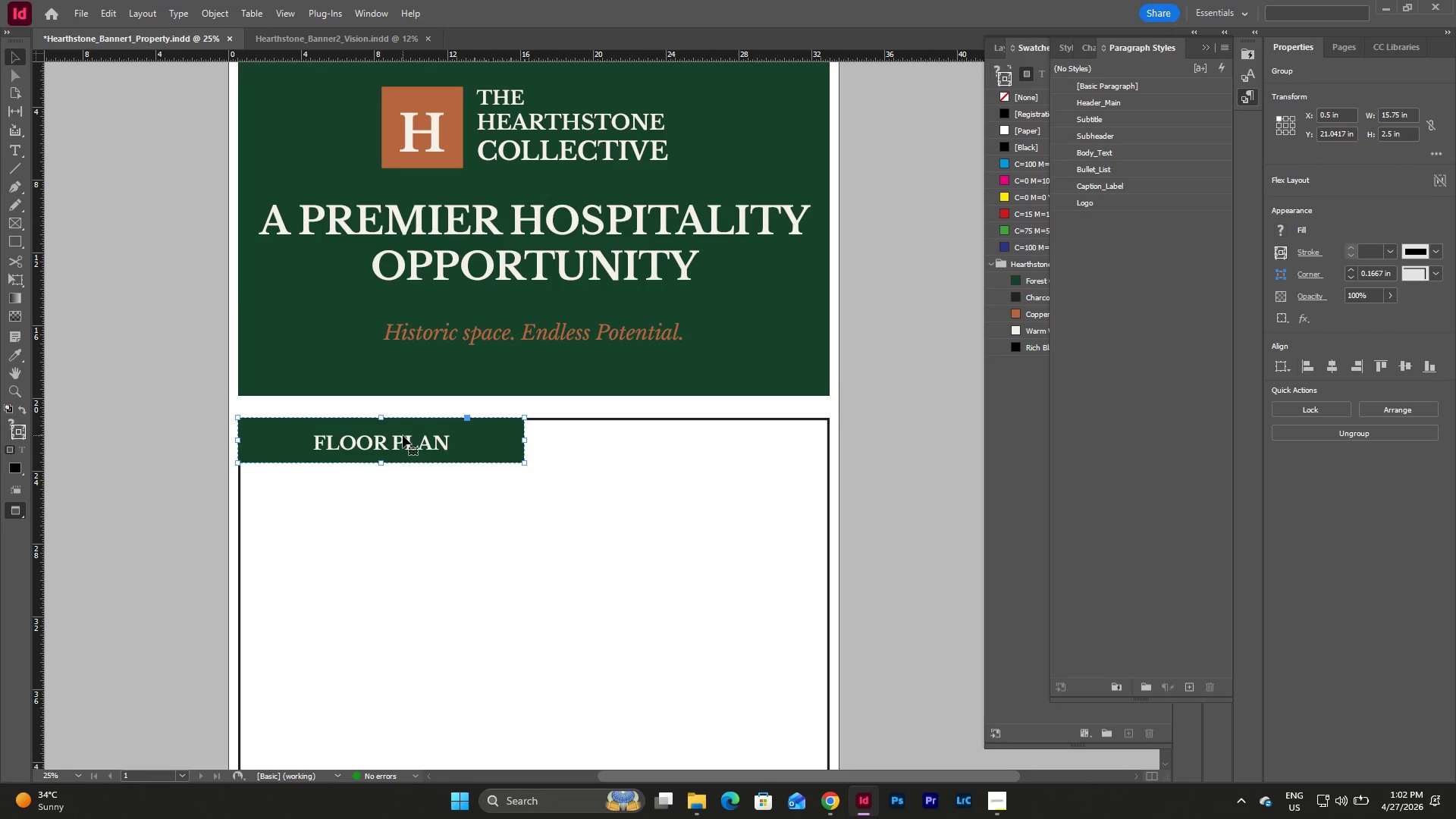 
left_click([403, 435])
 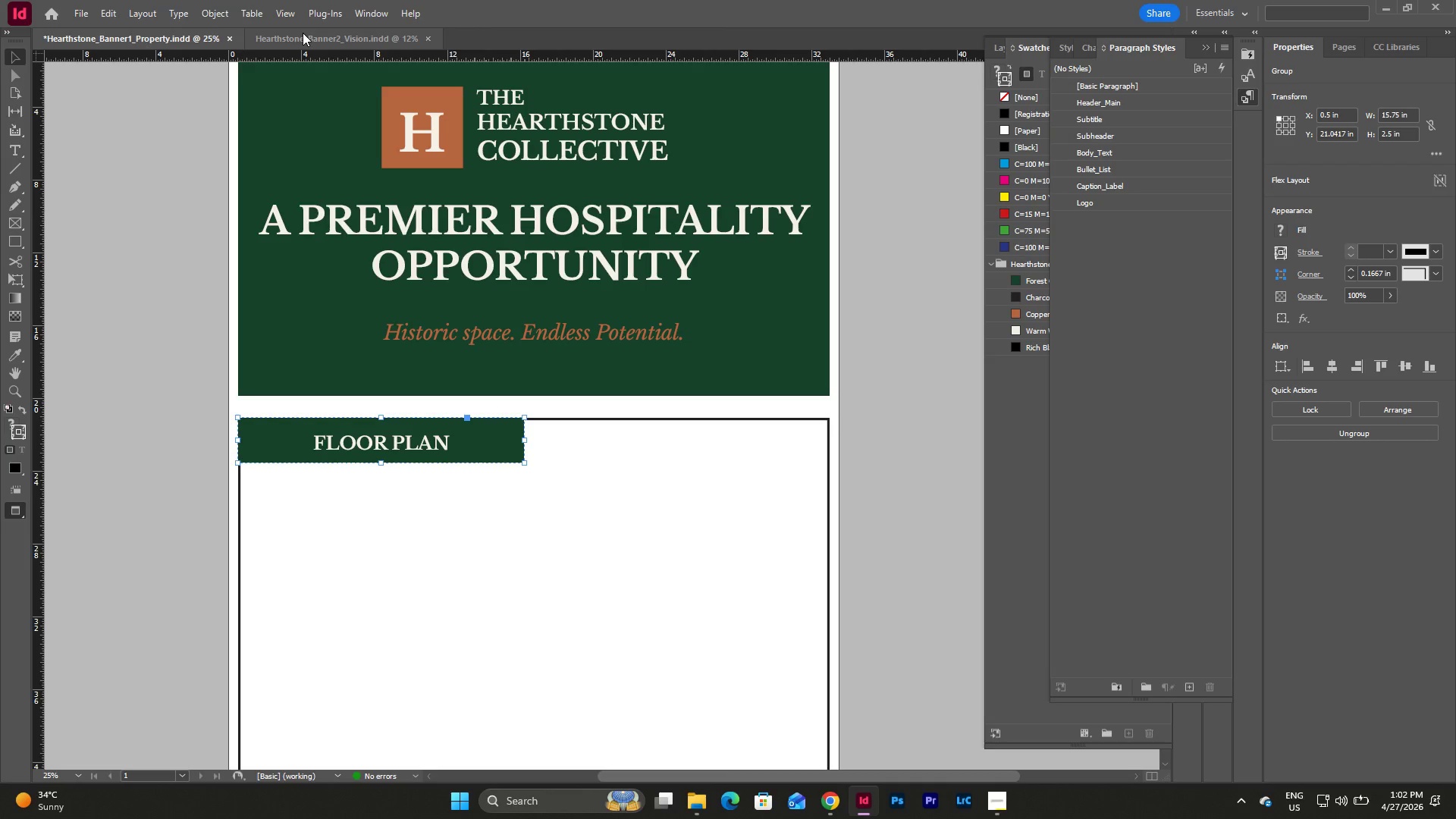 
wait(10.62)
 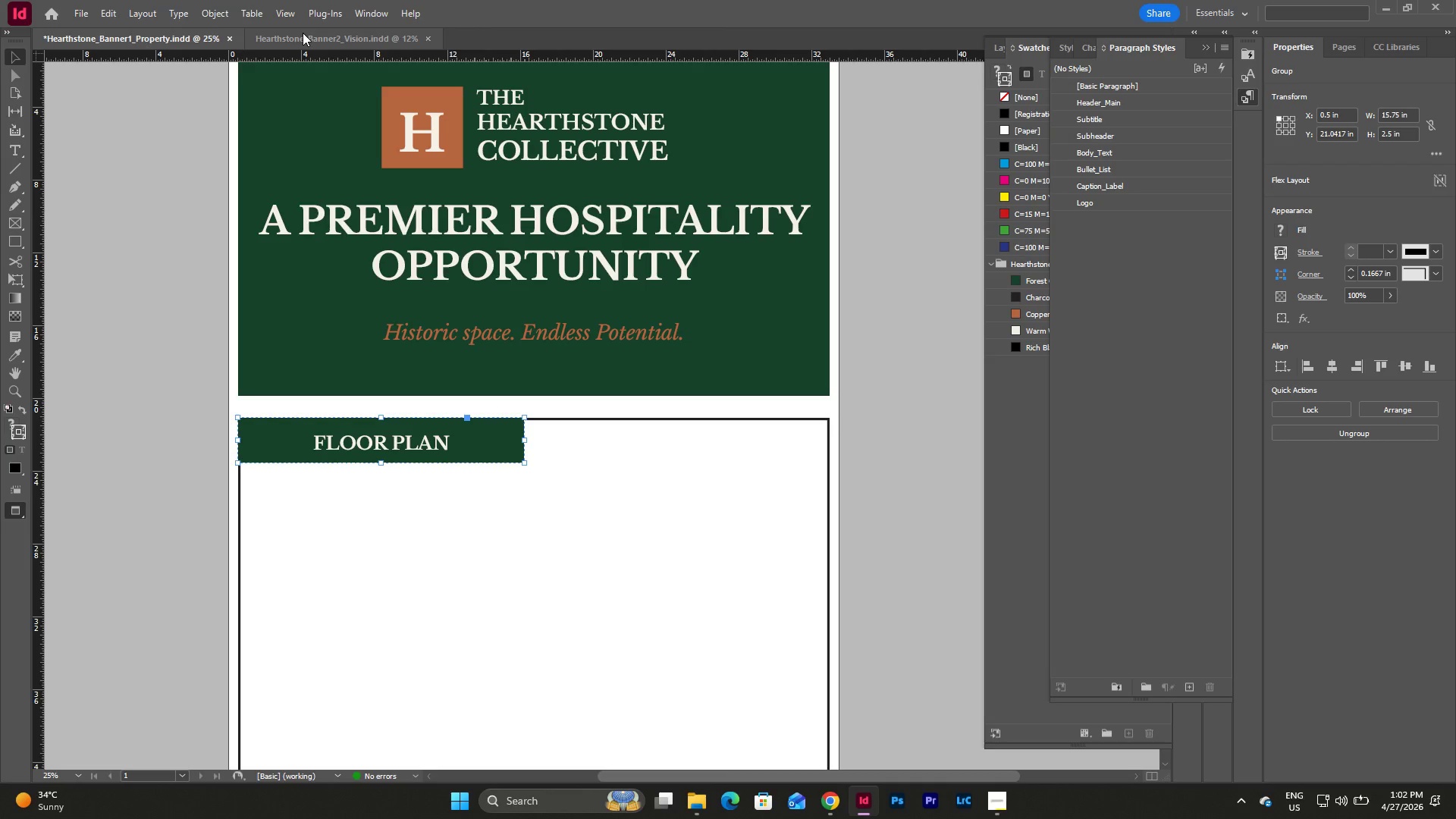 
left_click([212, 17])
 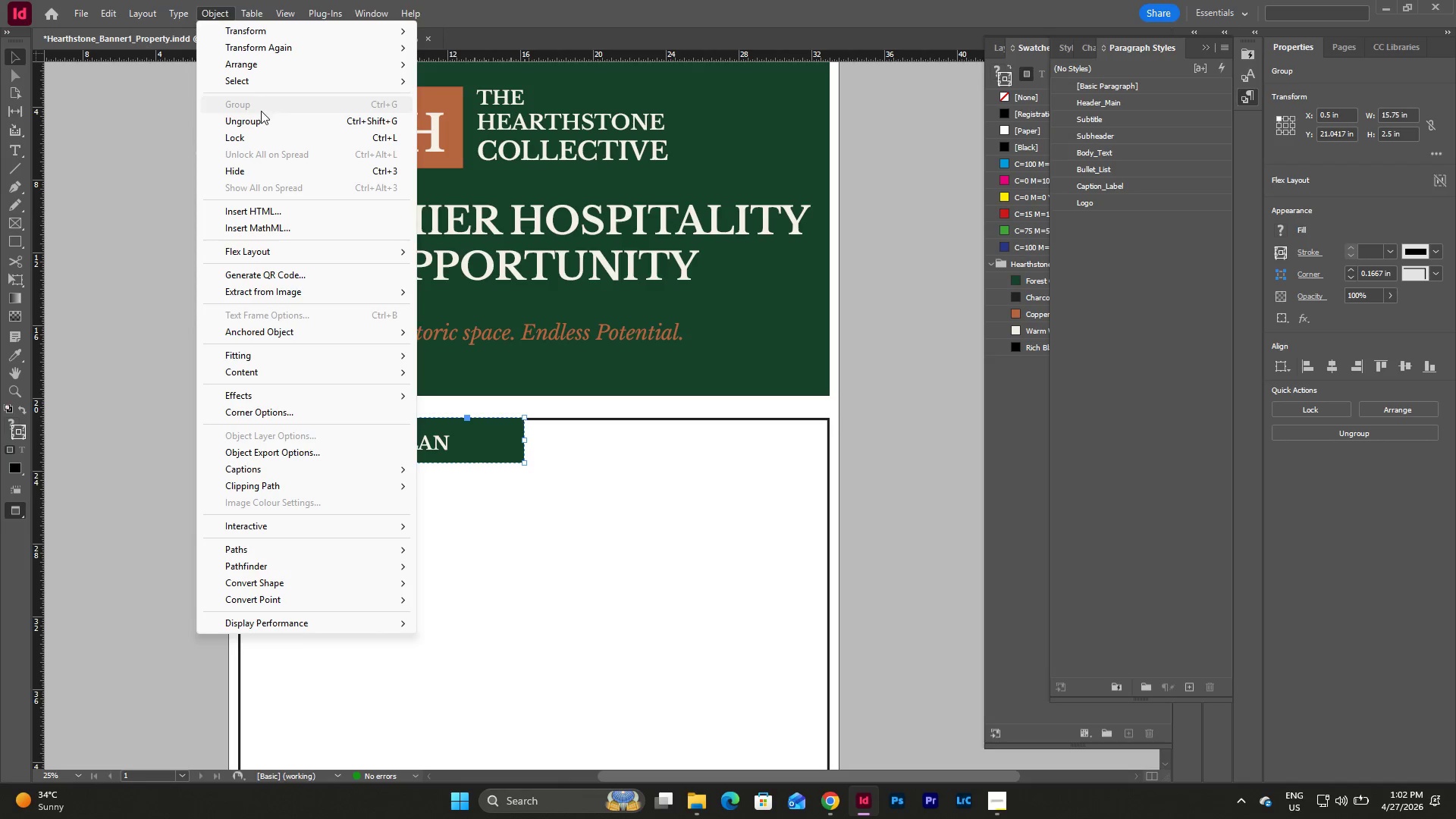 
left_click([261, 123])
 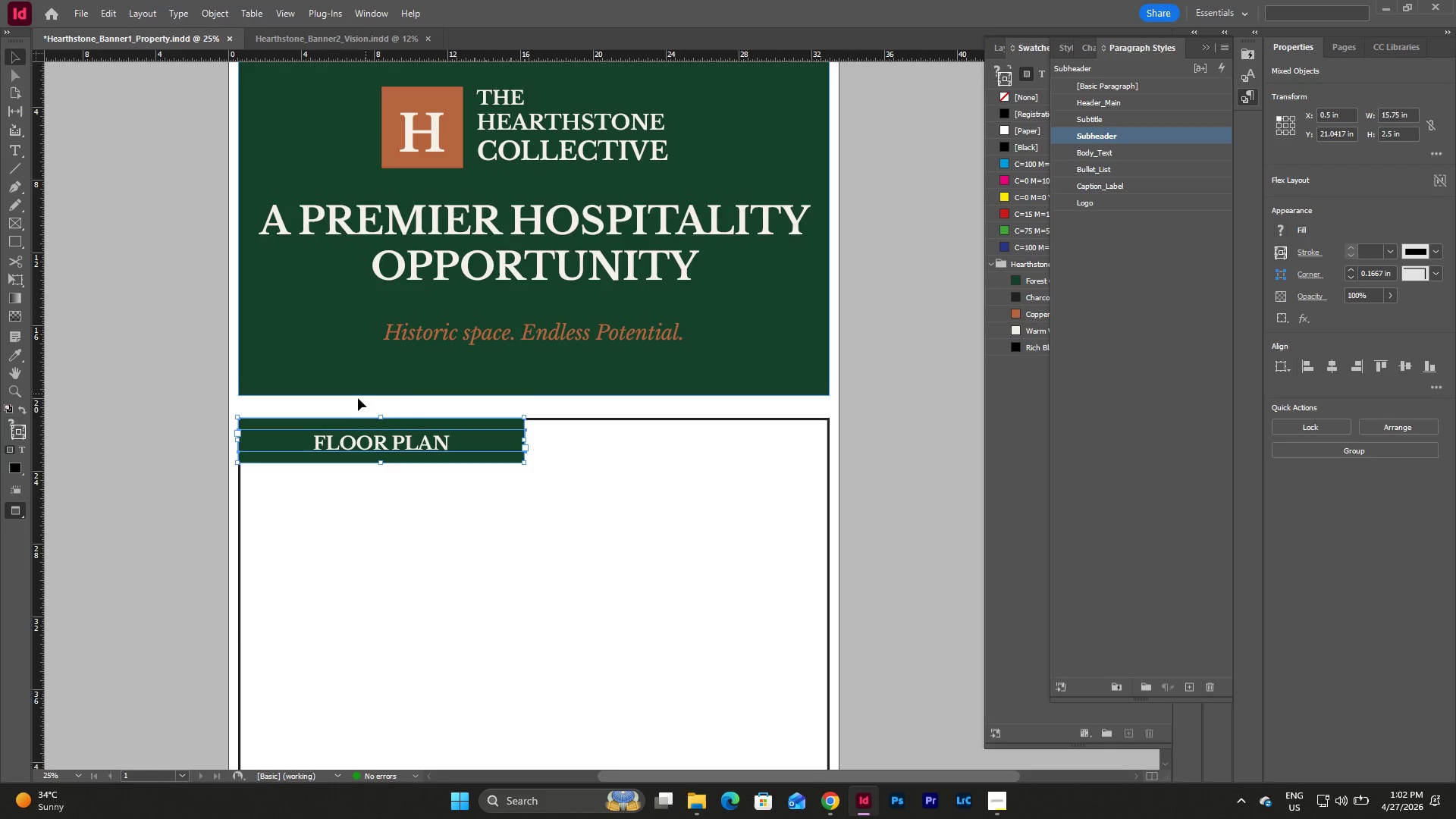 
left_click([340, 403])
 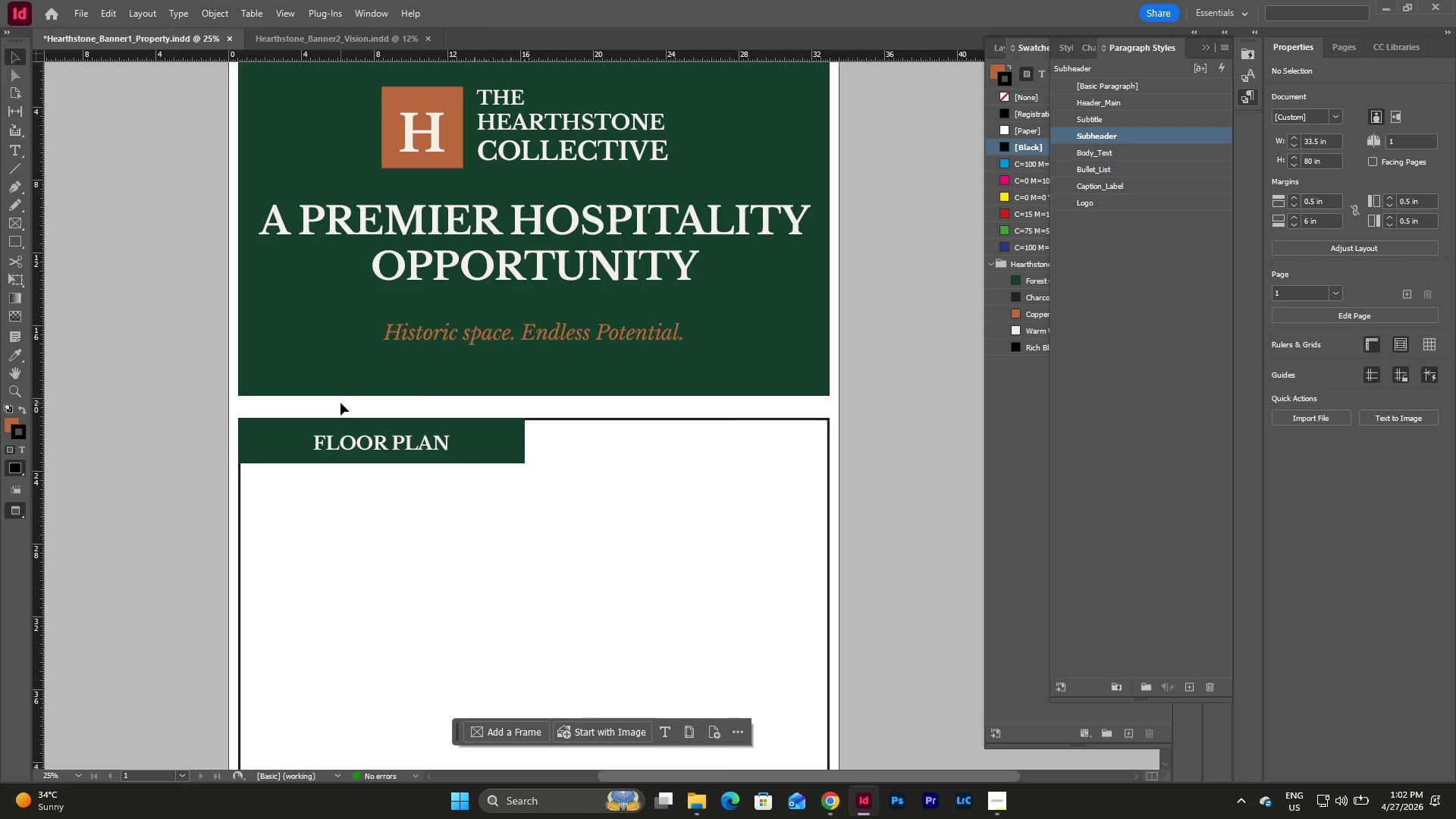 
key(Escape)
 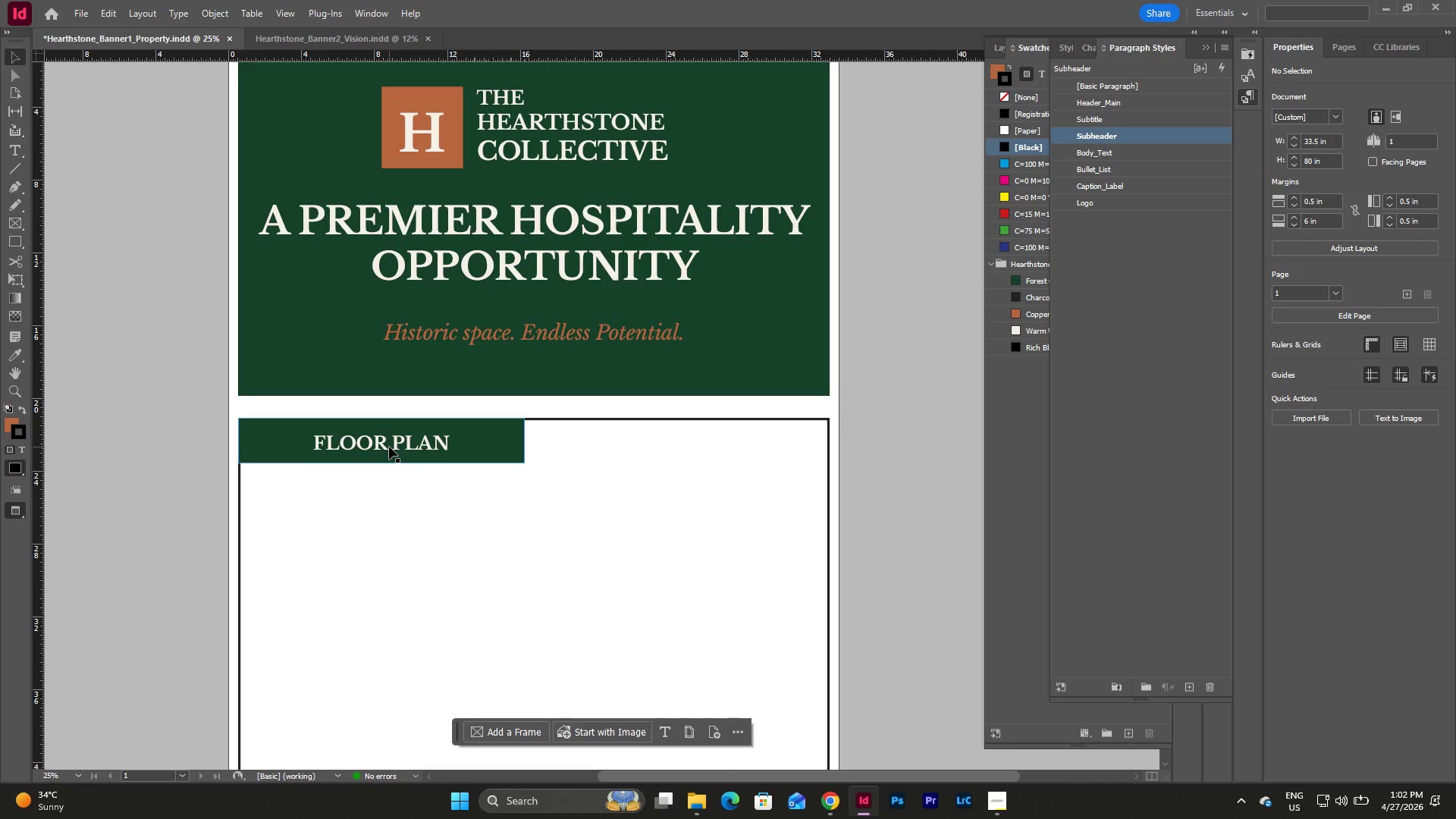 
left_click([387, 442])
 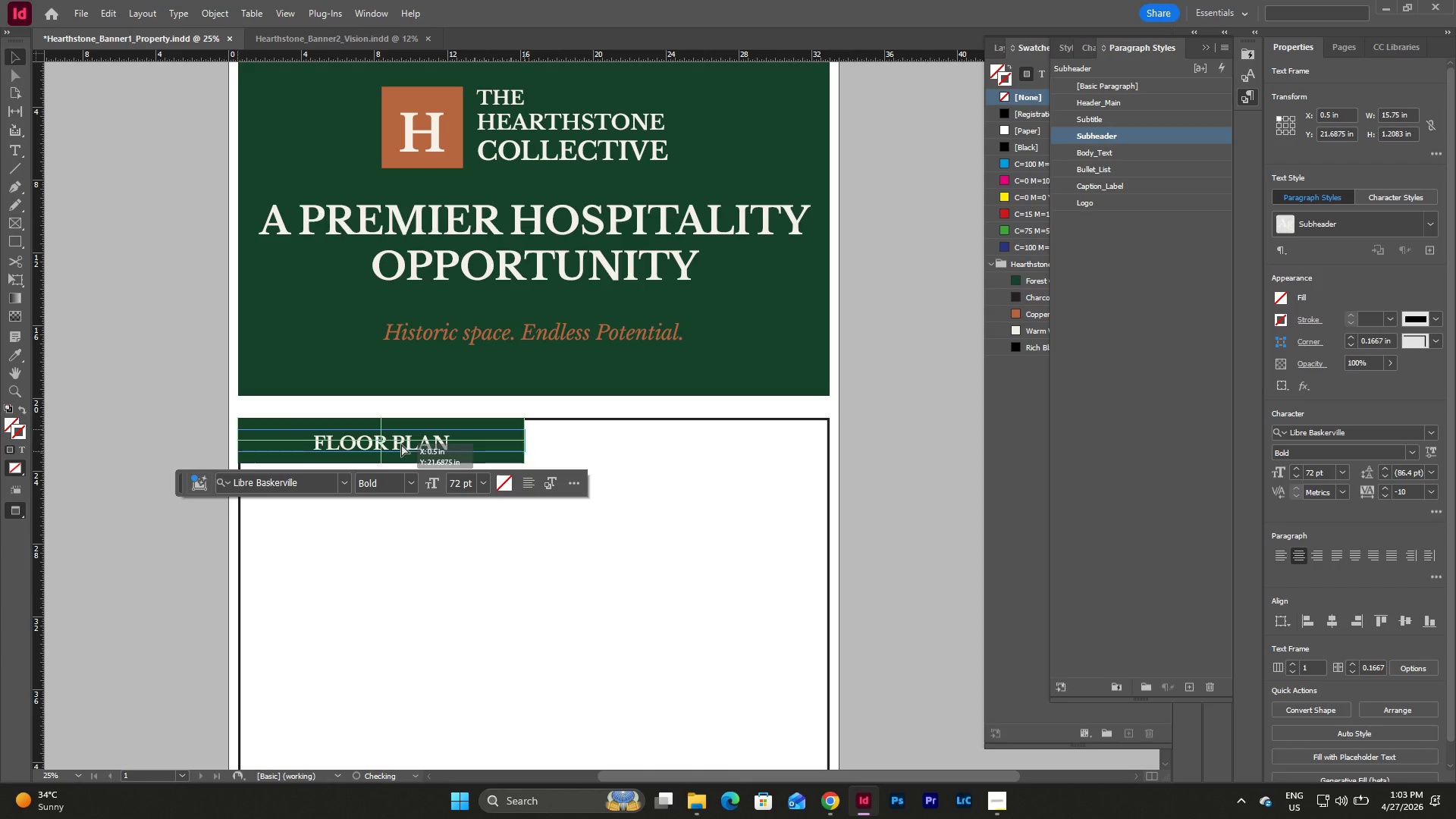 
wait(19.05)
 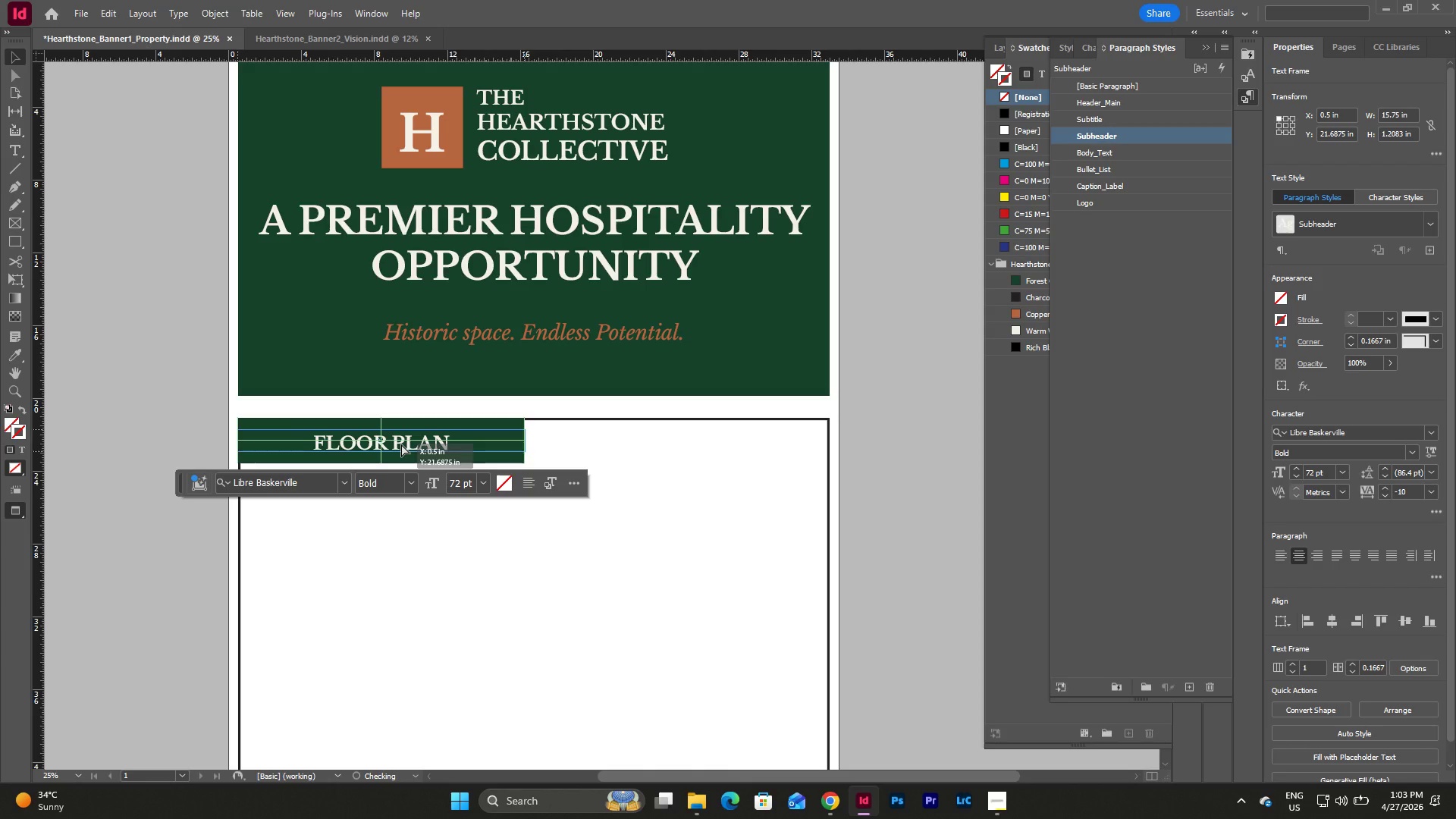 
key(Escape)
 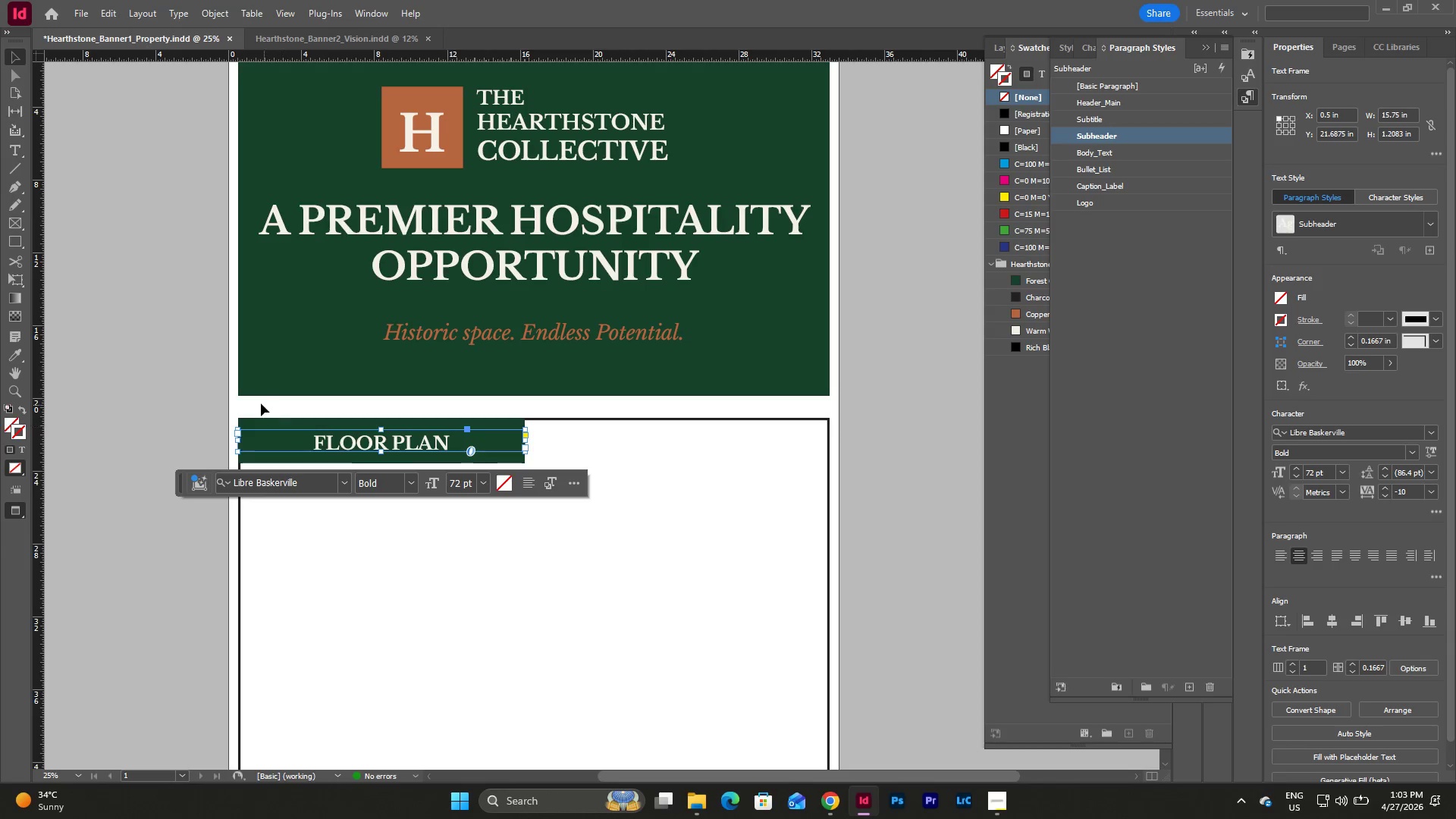 
left_click([260, 405])
 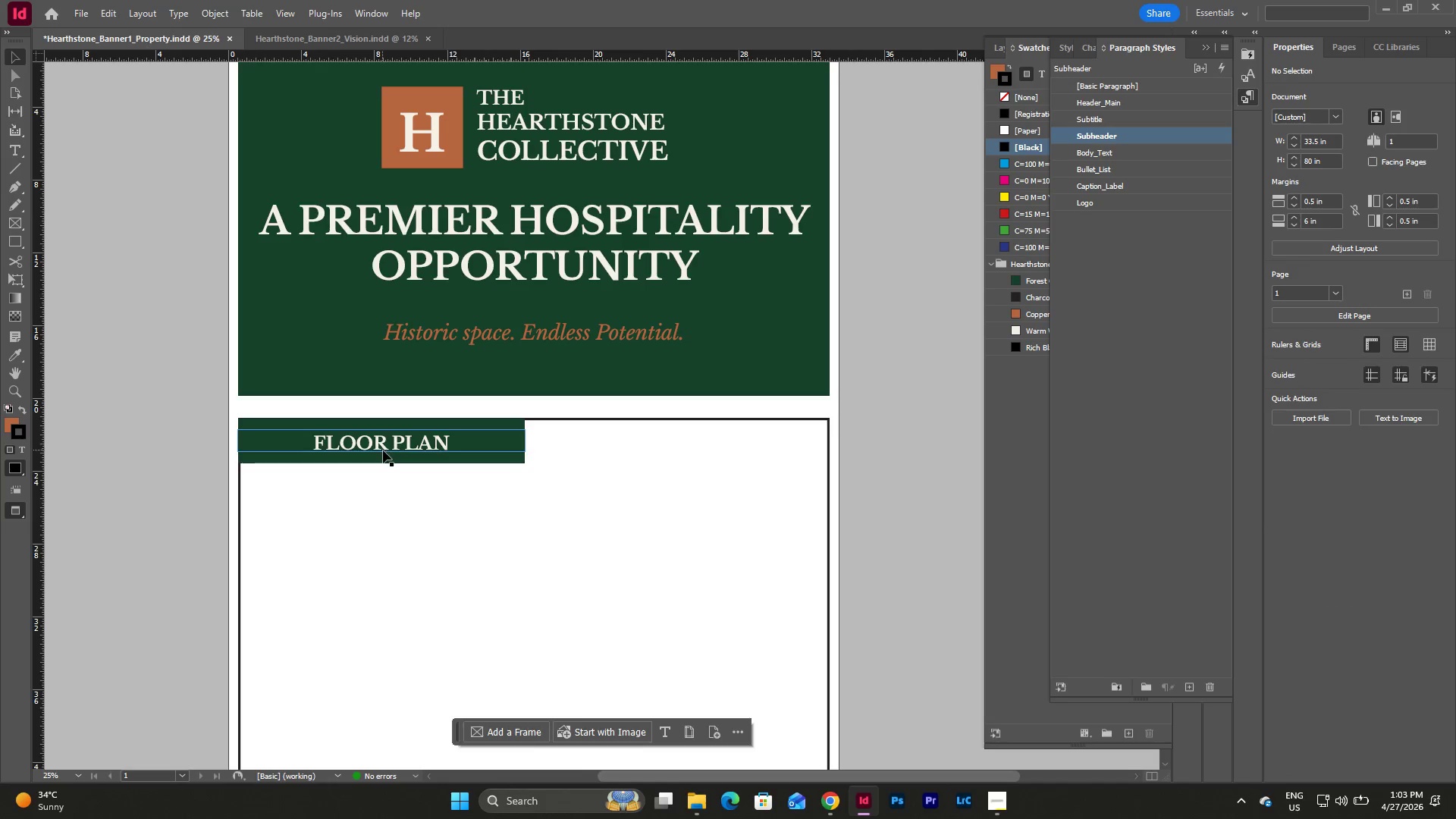 
left_click([383, 451])
 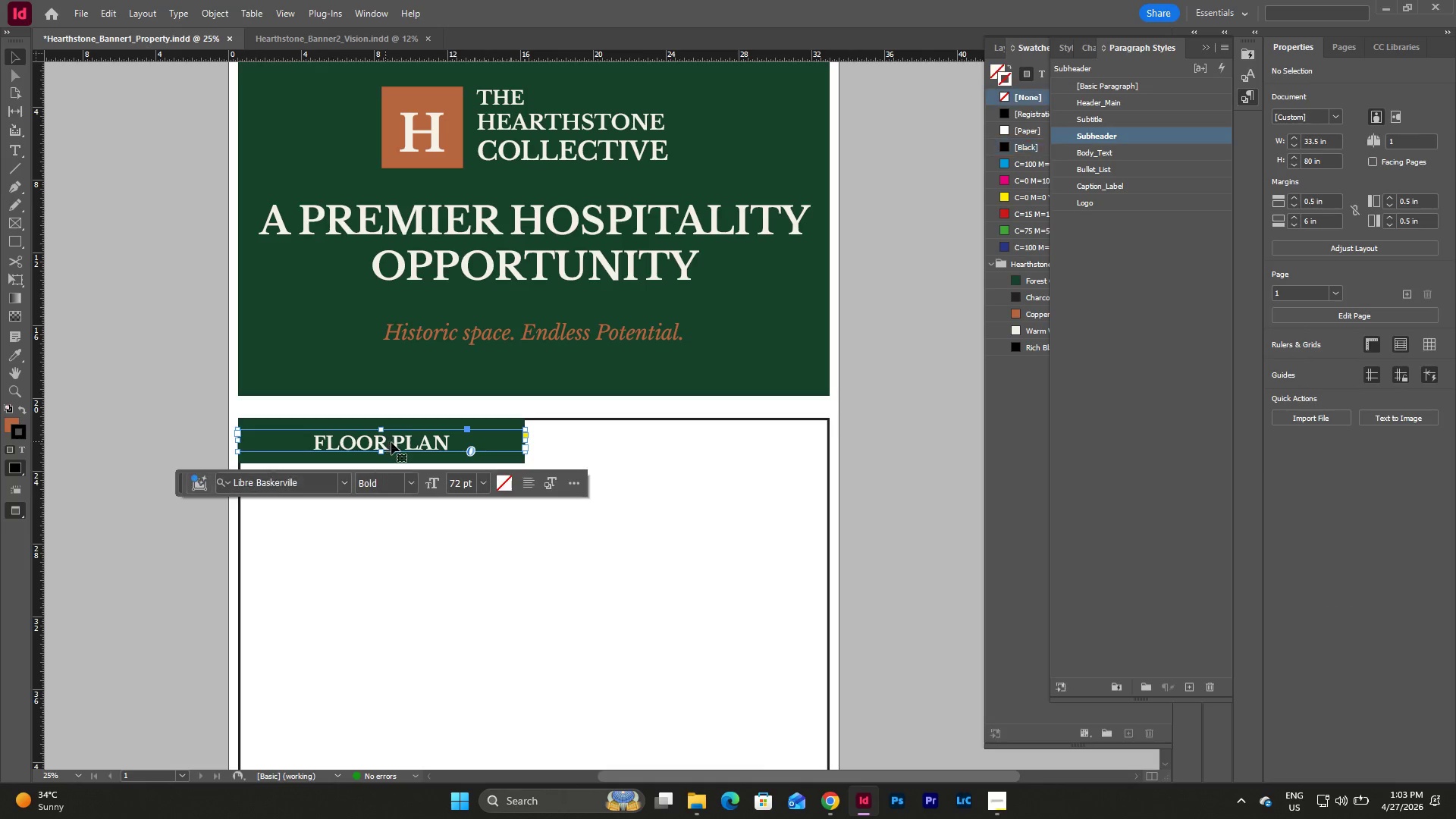 
left_click_drag(start_coordinate=[394, 442], to_coordinate=[397, 438])
 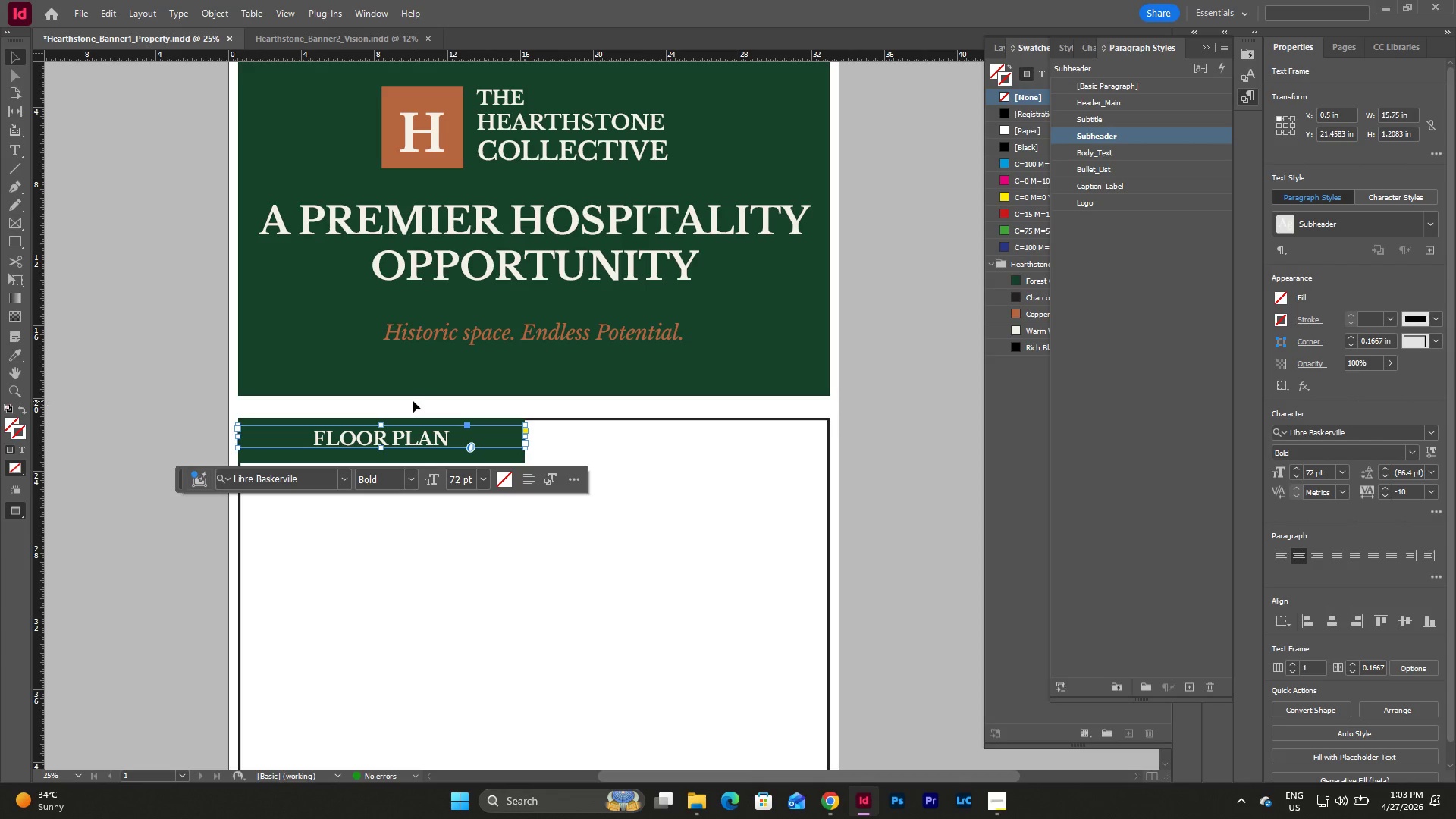 
left_click([413, 400])
 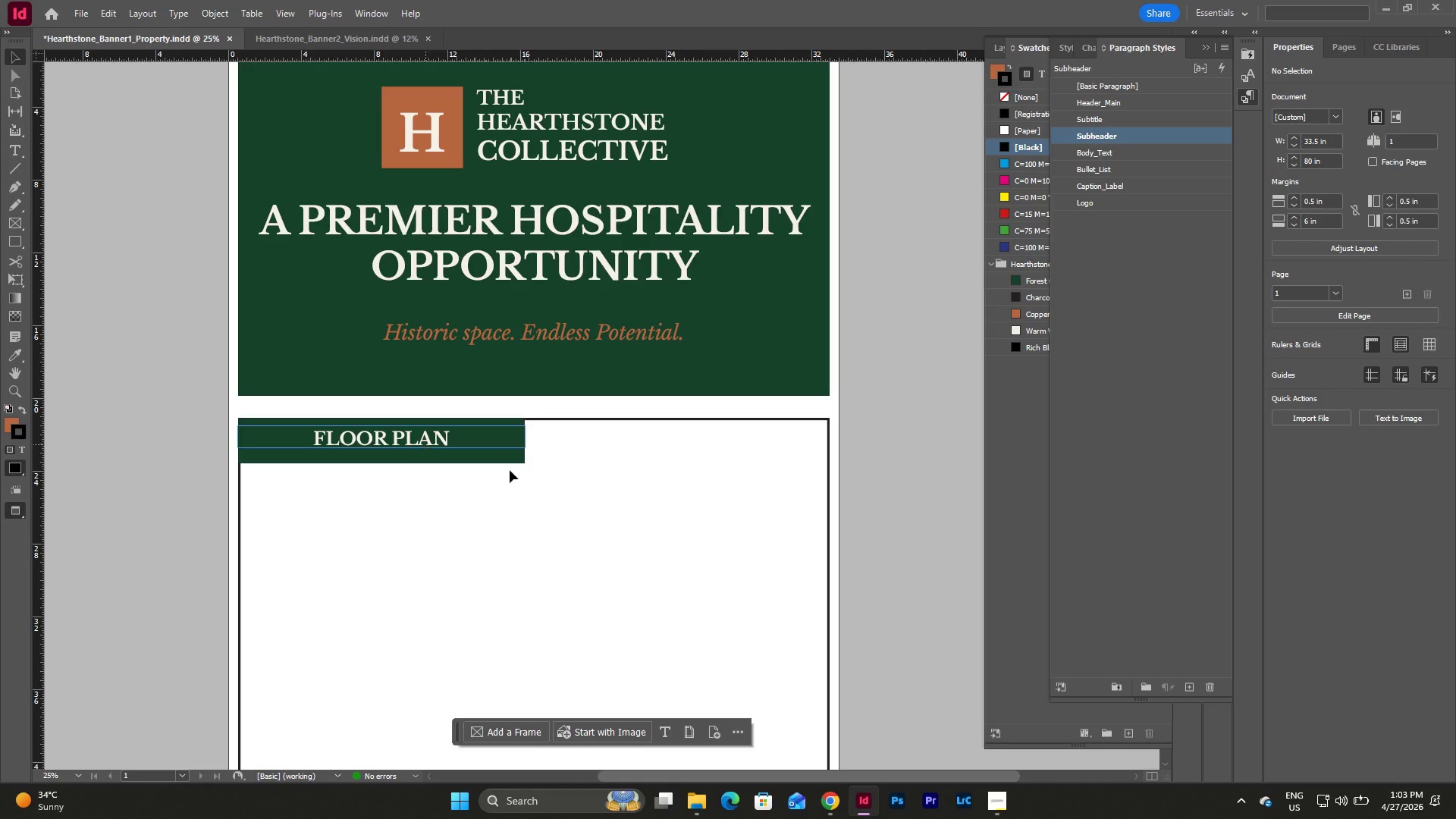 
left_click([532, 494])
 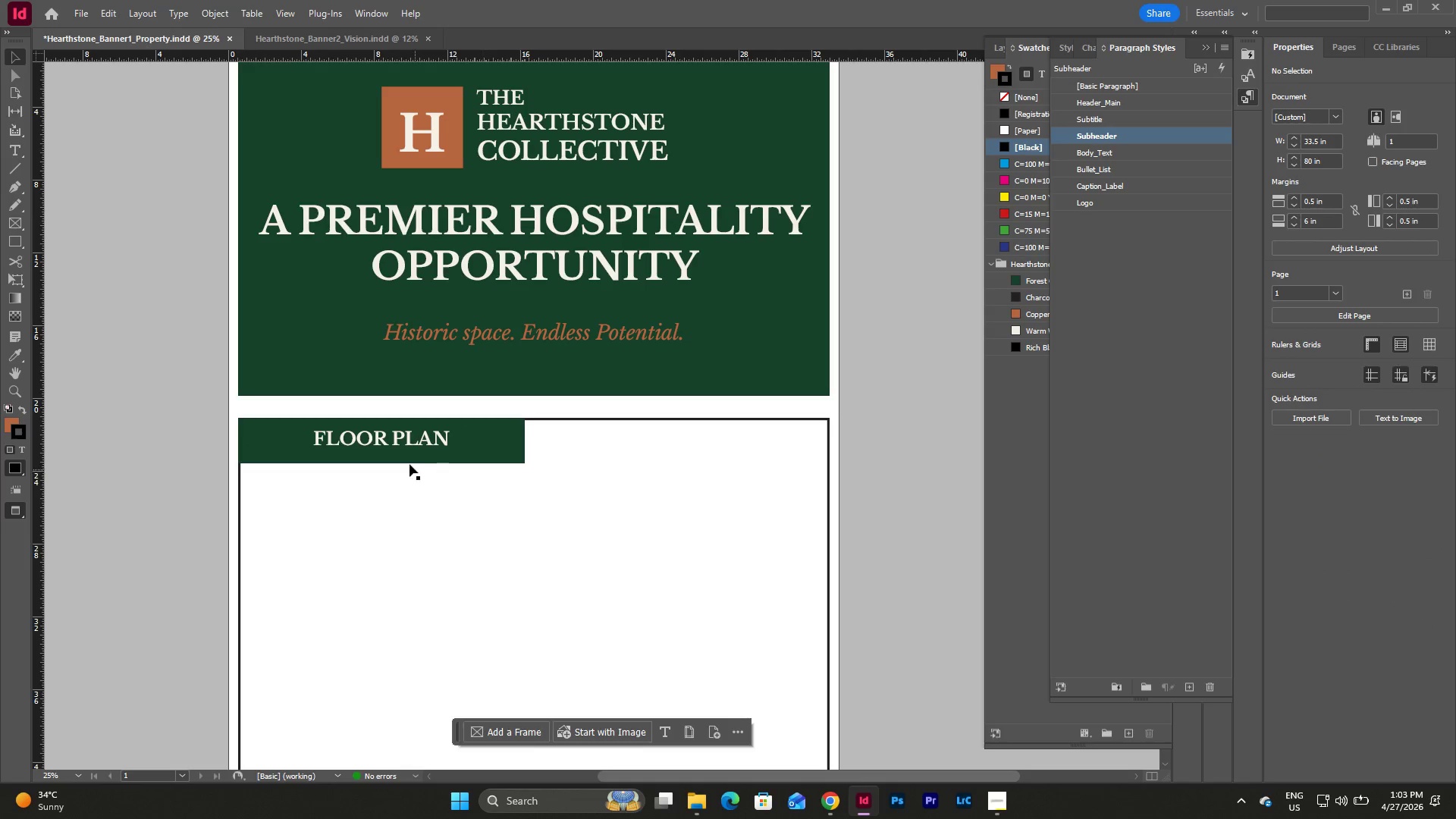 
left_click([398, 435])
 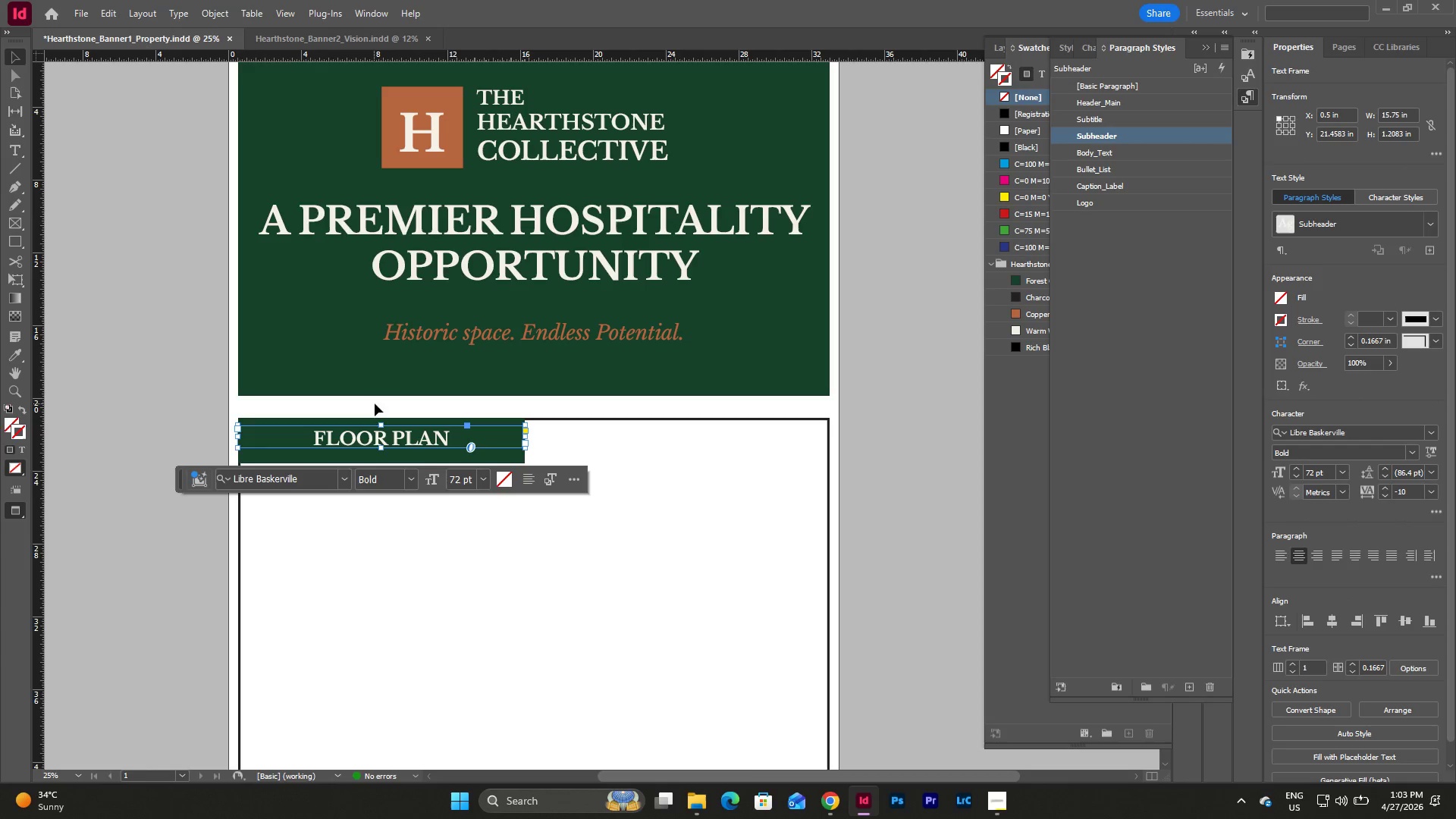 
key(Backspace)
 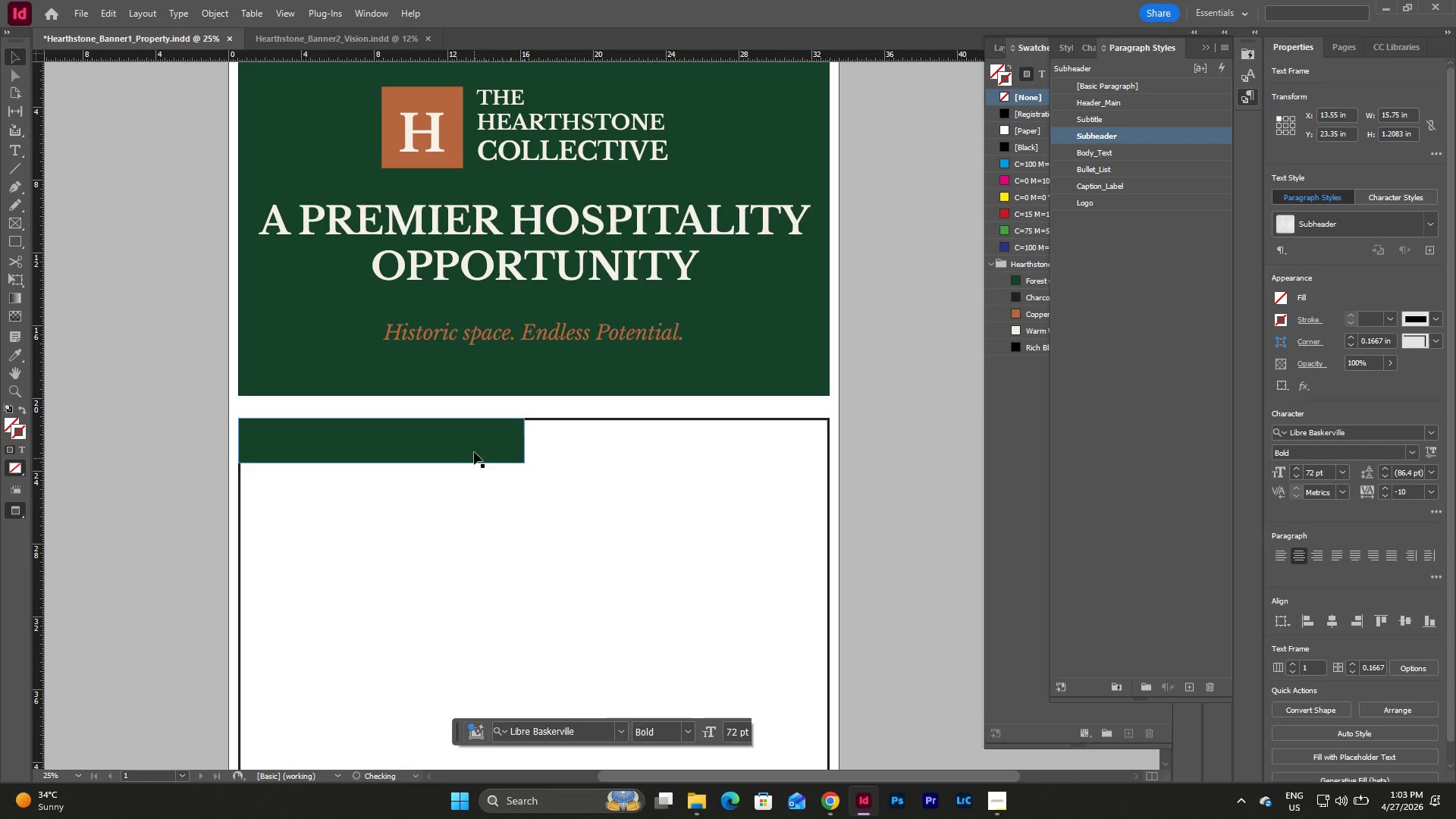 
left_click([475, 439])
 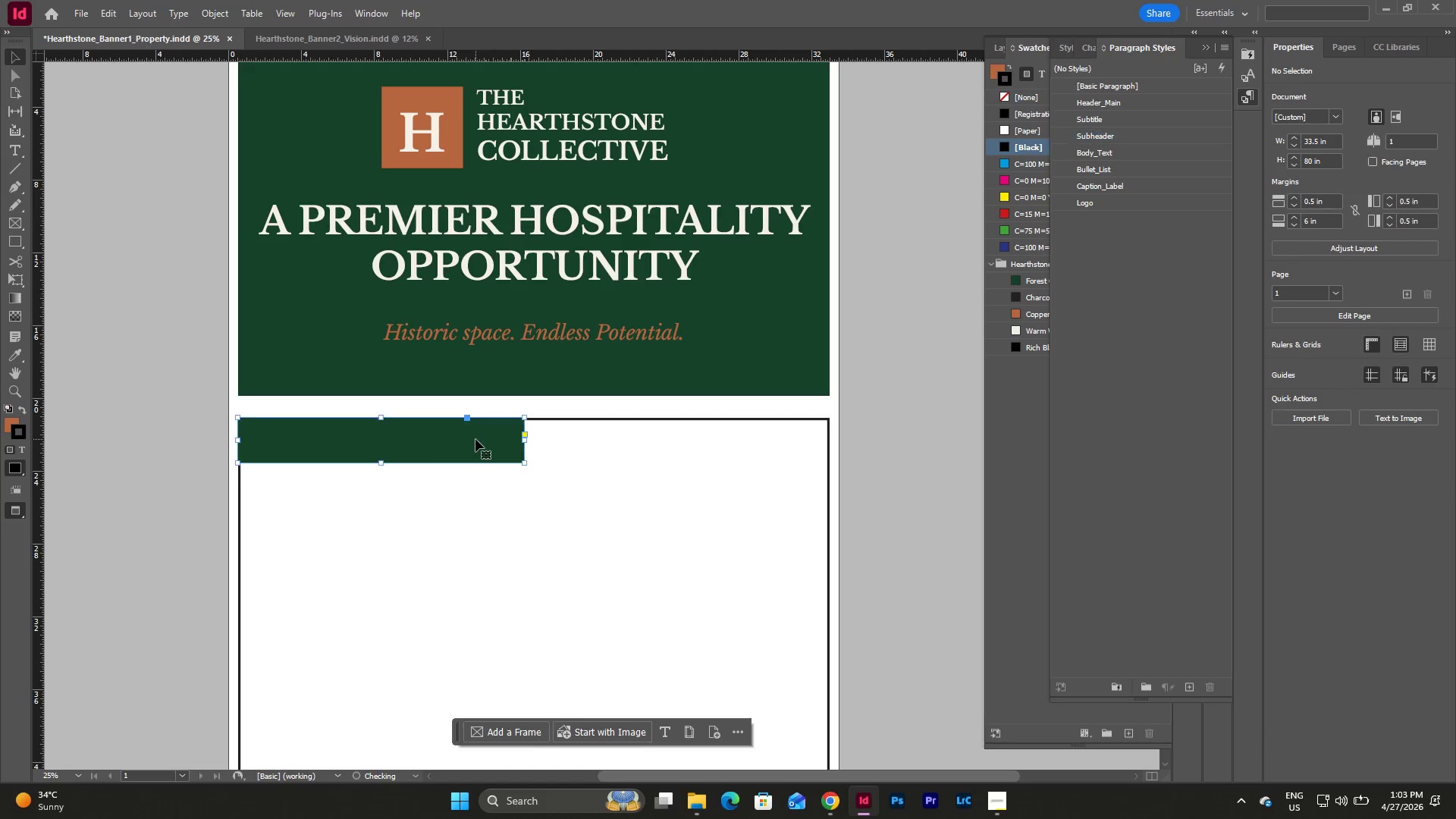 
key(Backspace)
 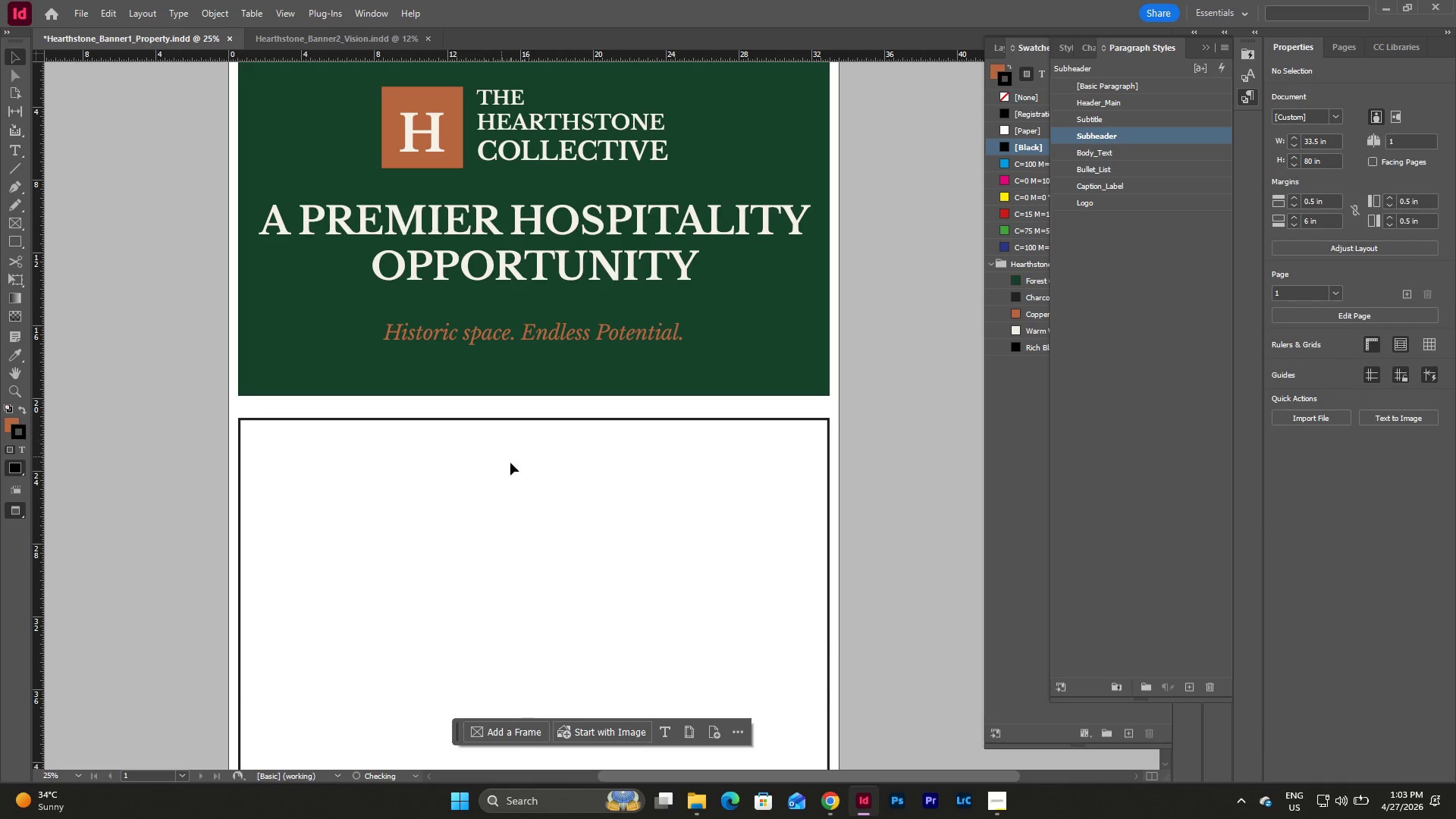 
scroll: coordinate [510, 464], scroll_direction: down, amount: 7.0
 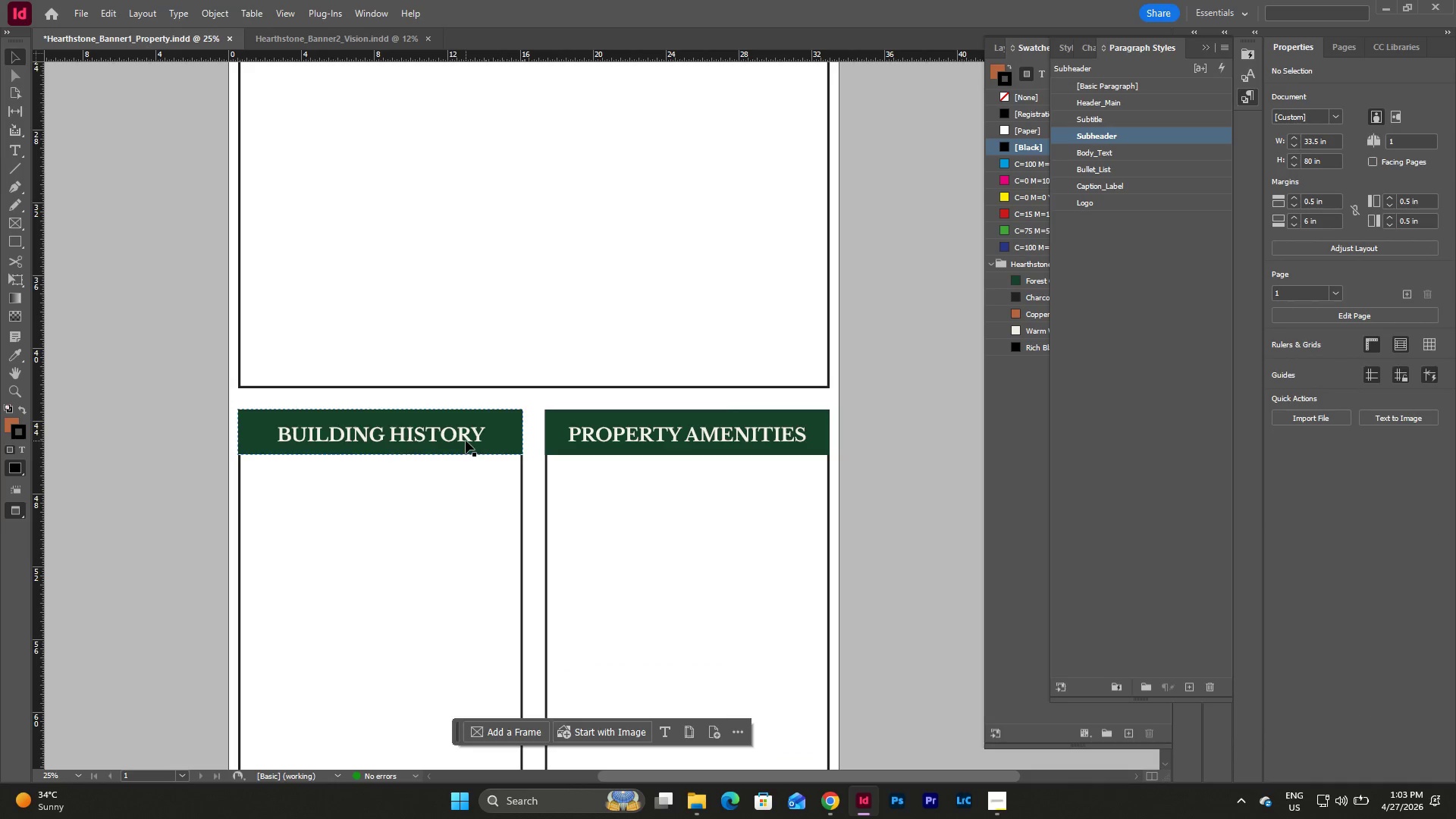 
left_click([466, 441])
 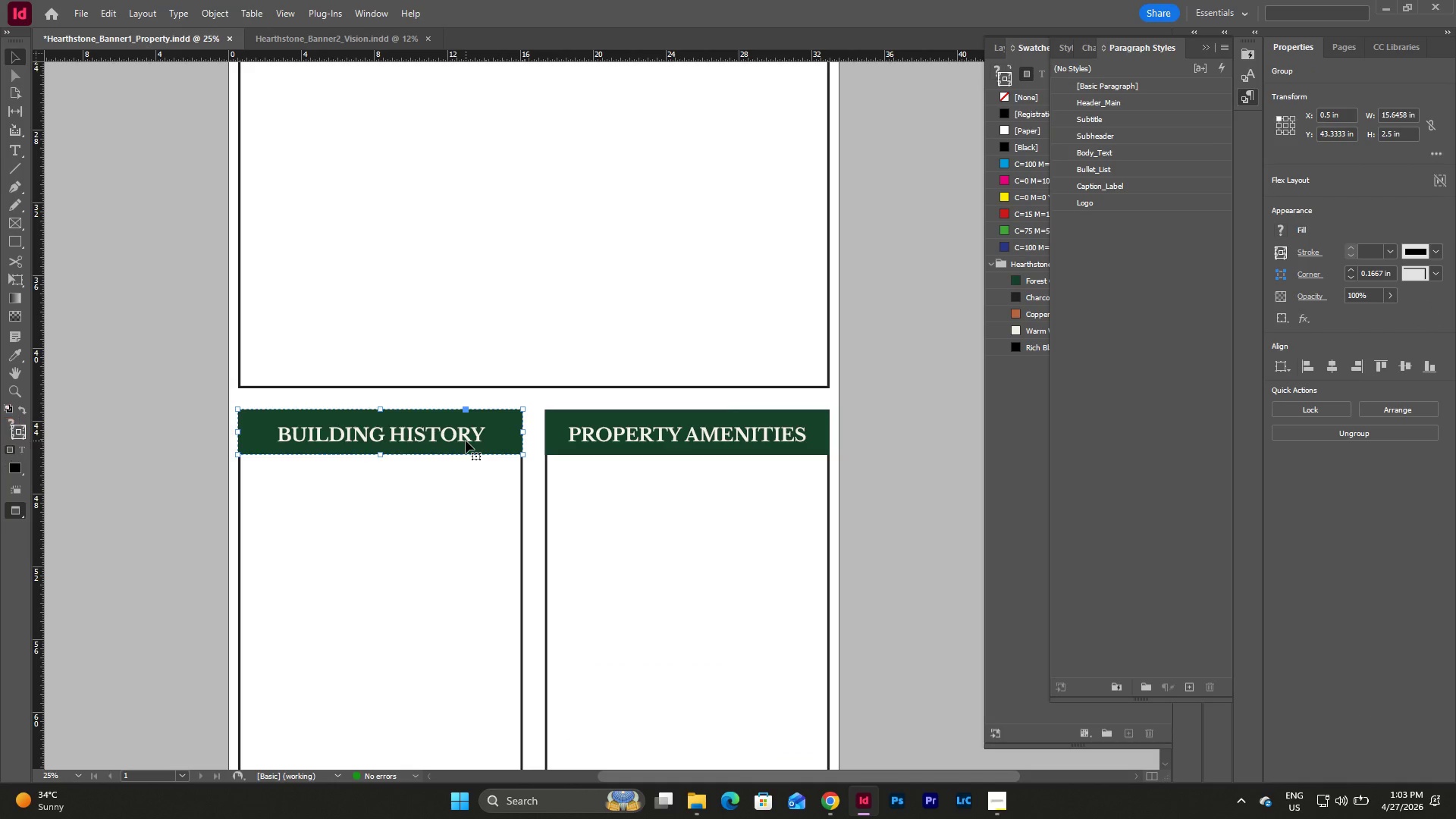 
key(Control+C)
 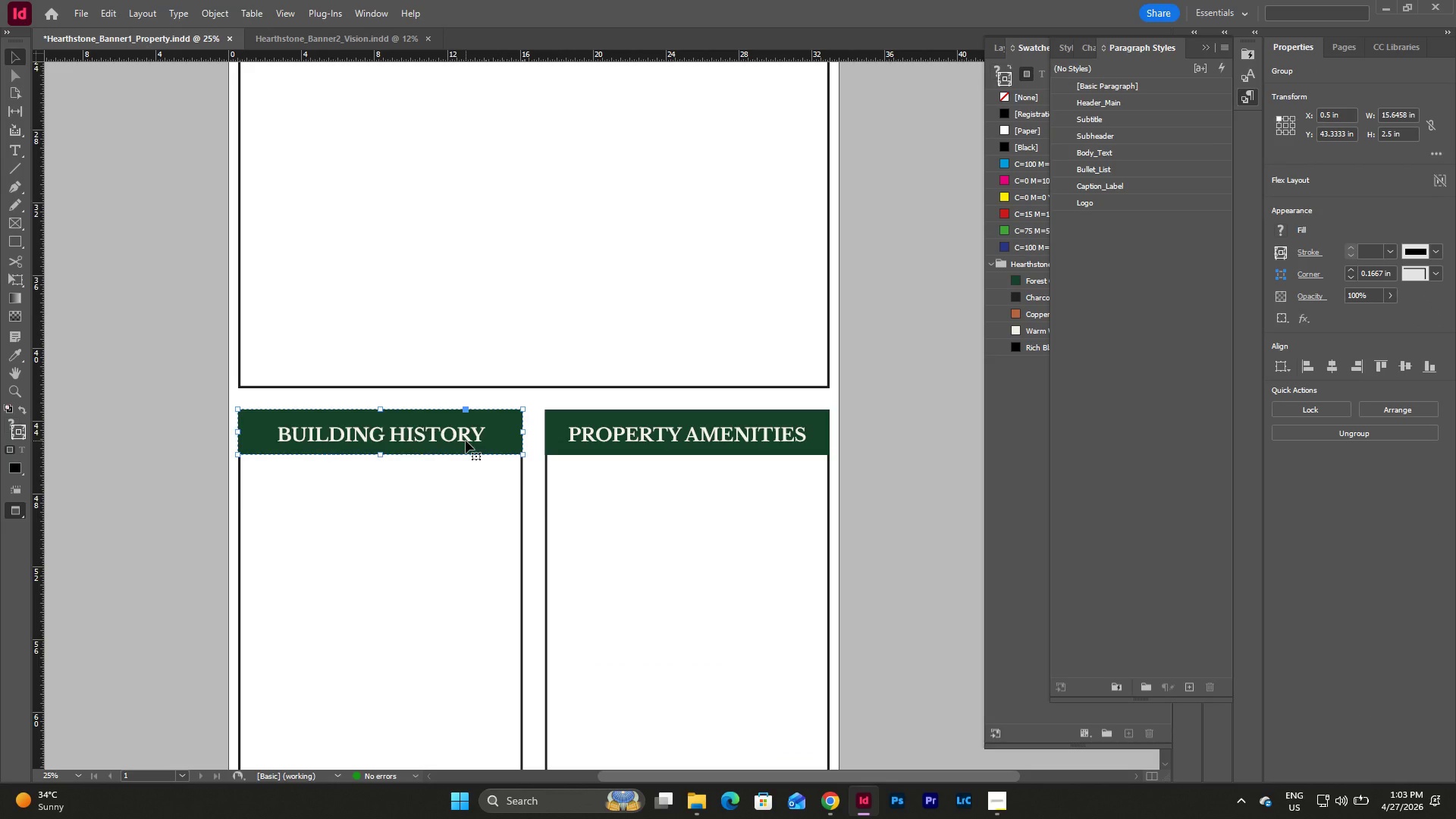 
scroll: coordinate [466, 441], scroll_direction: up, amount: 5.0
 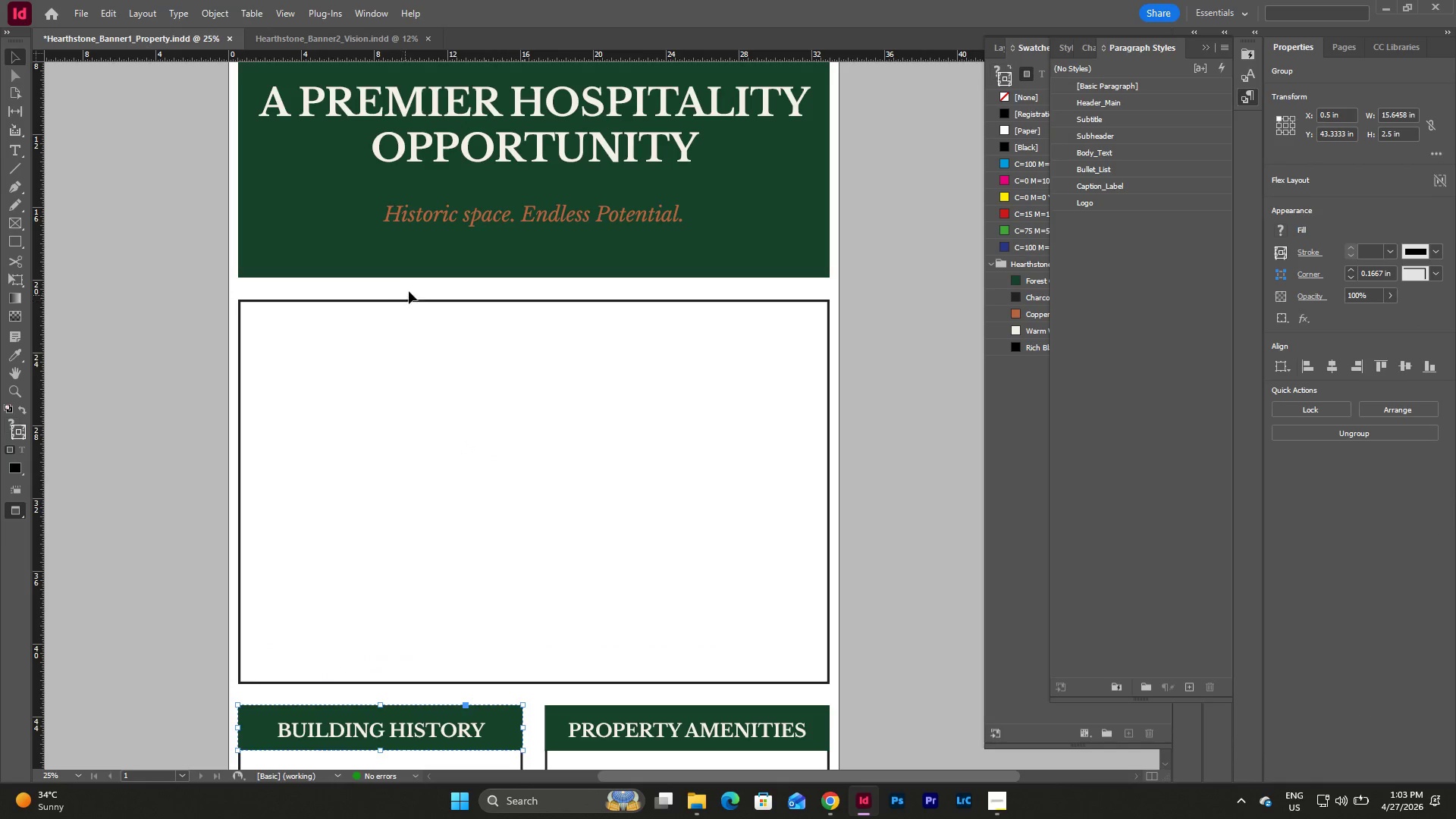 
left_click([412, 285])
 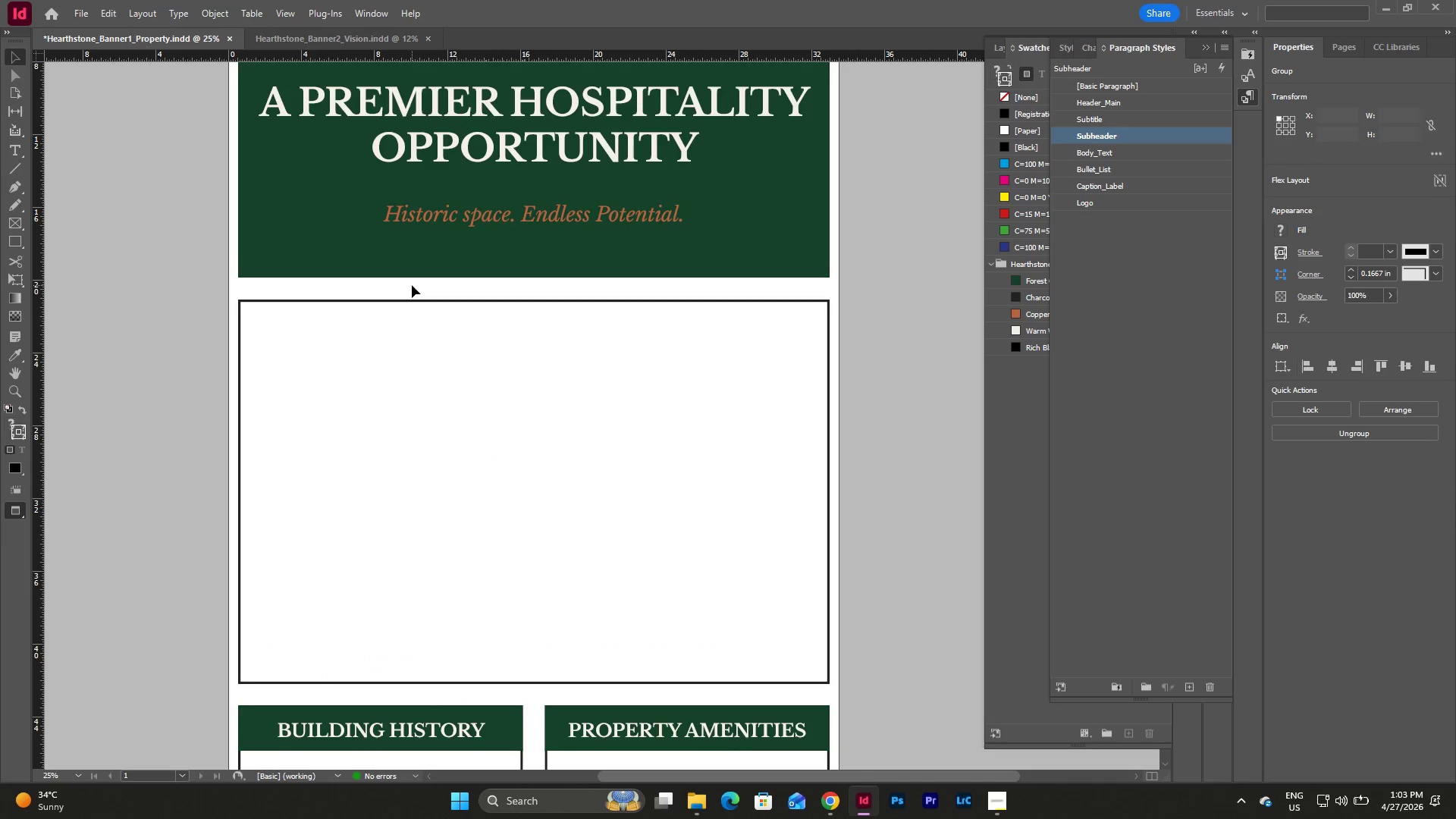 
key(Control+V)
 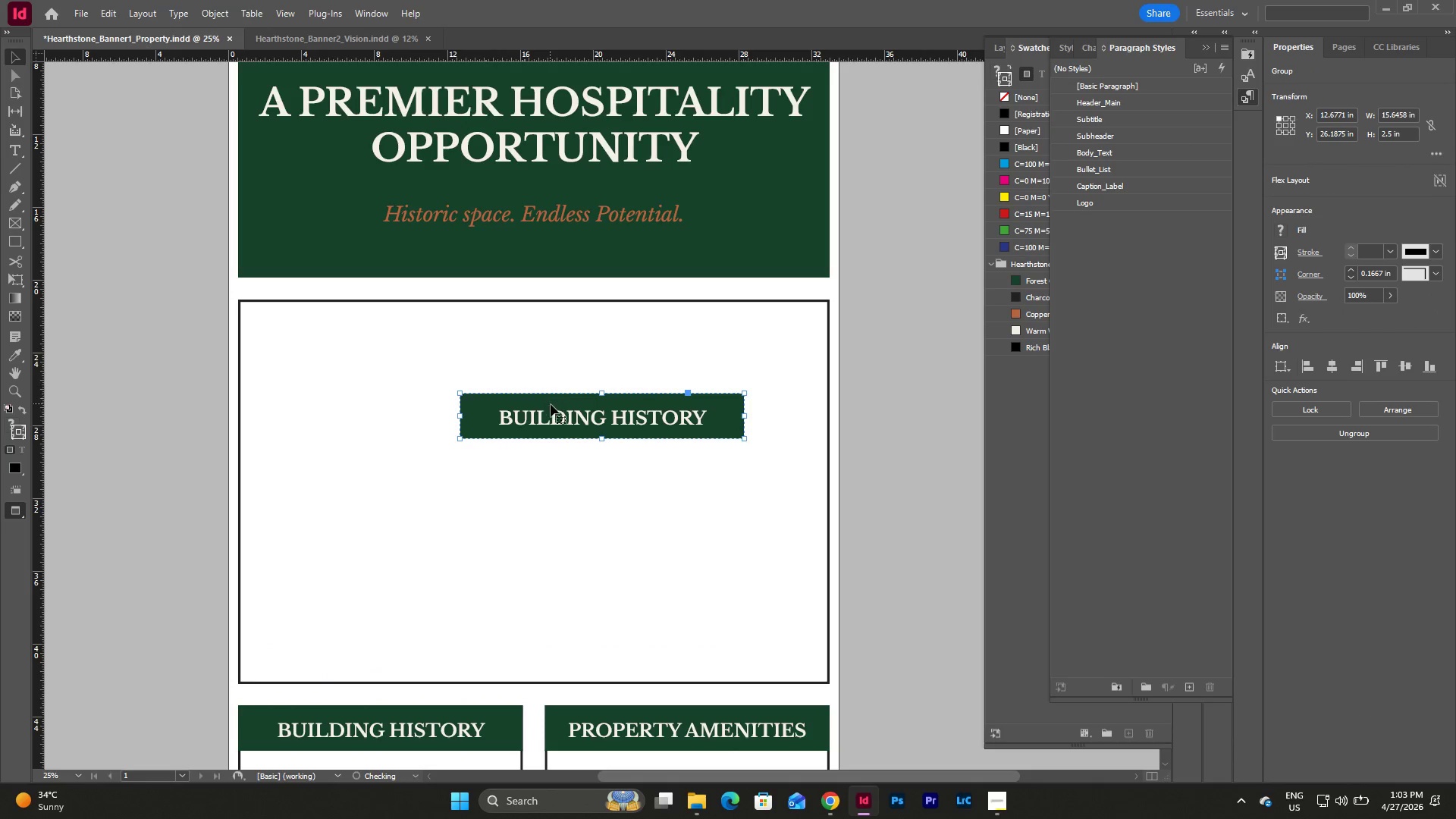 
left_click_drag(start_coordinate=[550, 404], to_coordinate=[331, 312])
 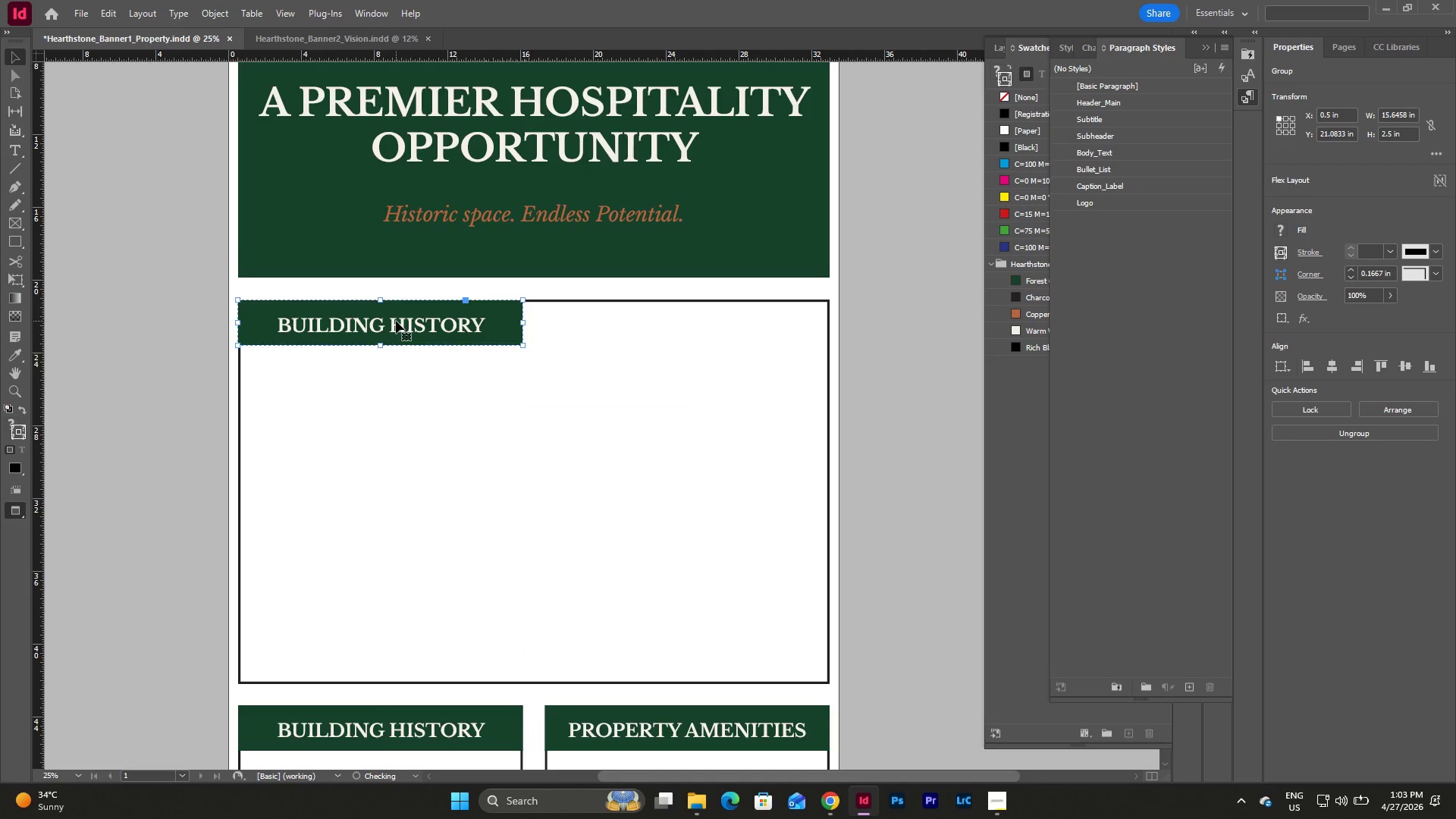 
double_click([396, 321])
 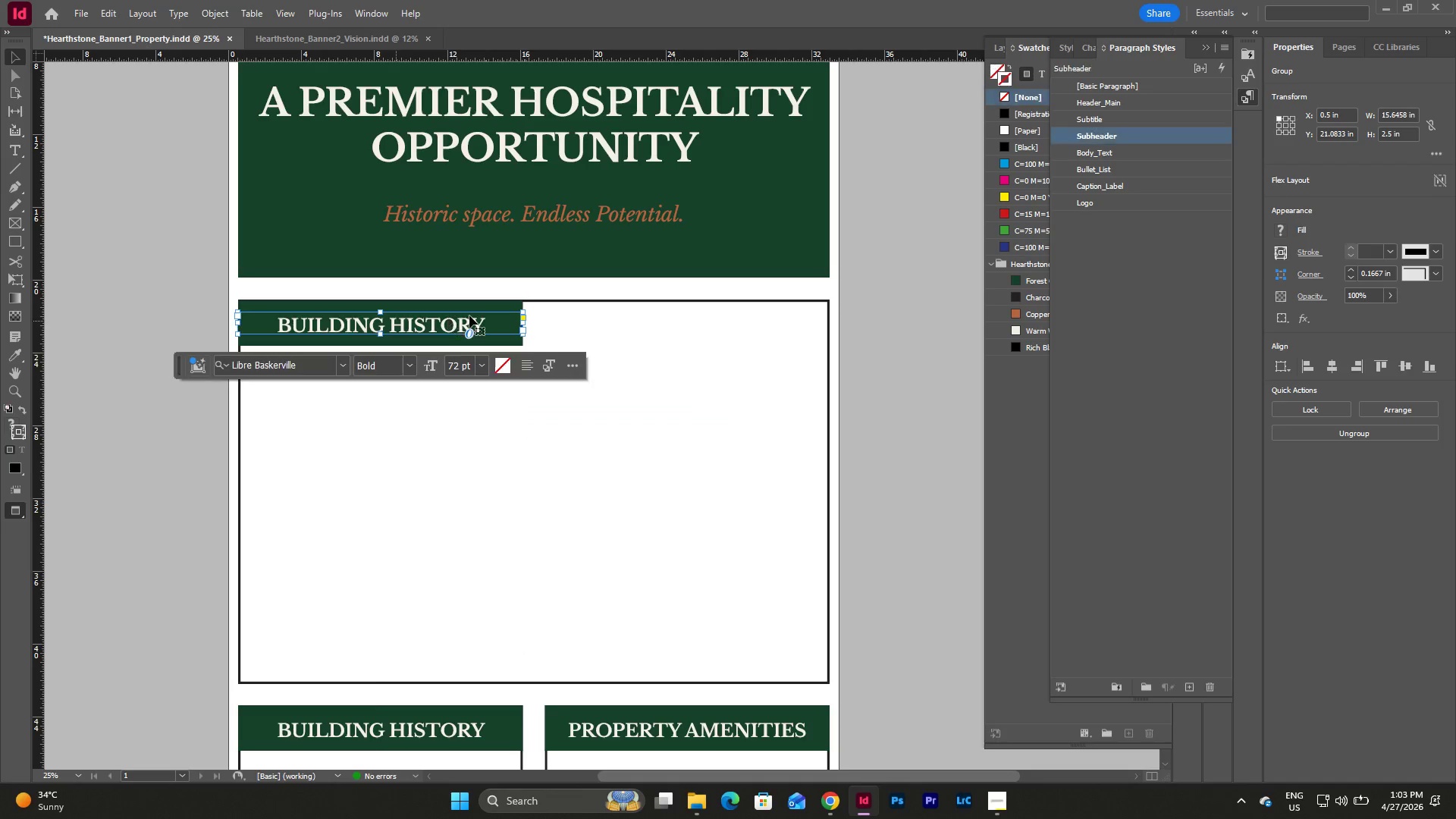 
left_click([469, 315])
 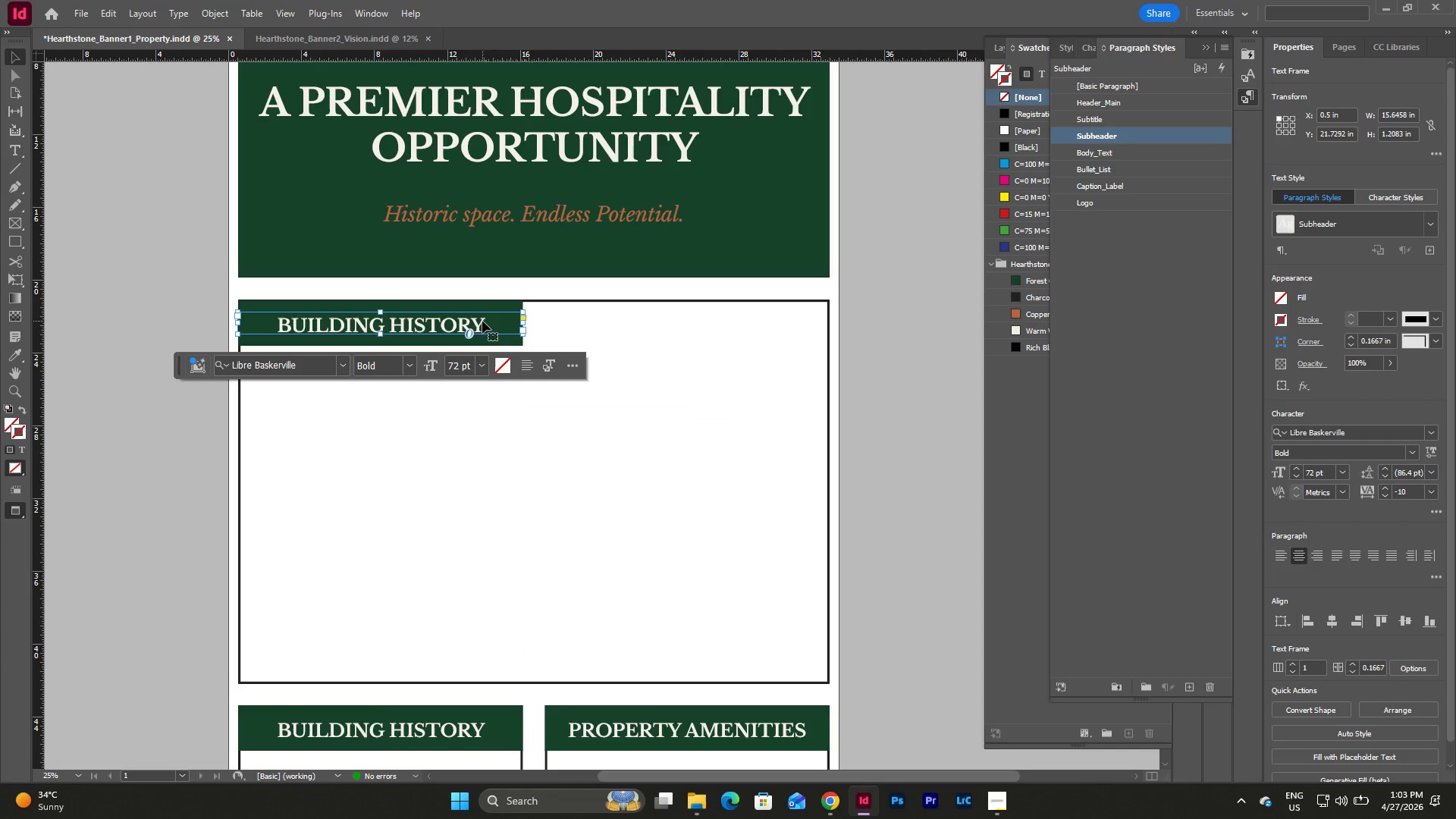 
double_click([482, 321])
 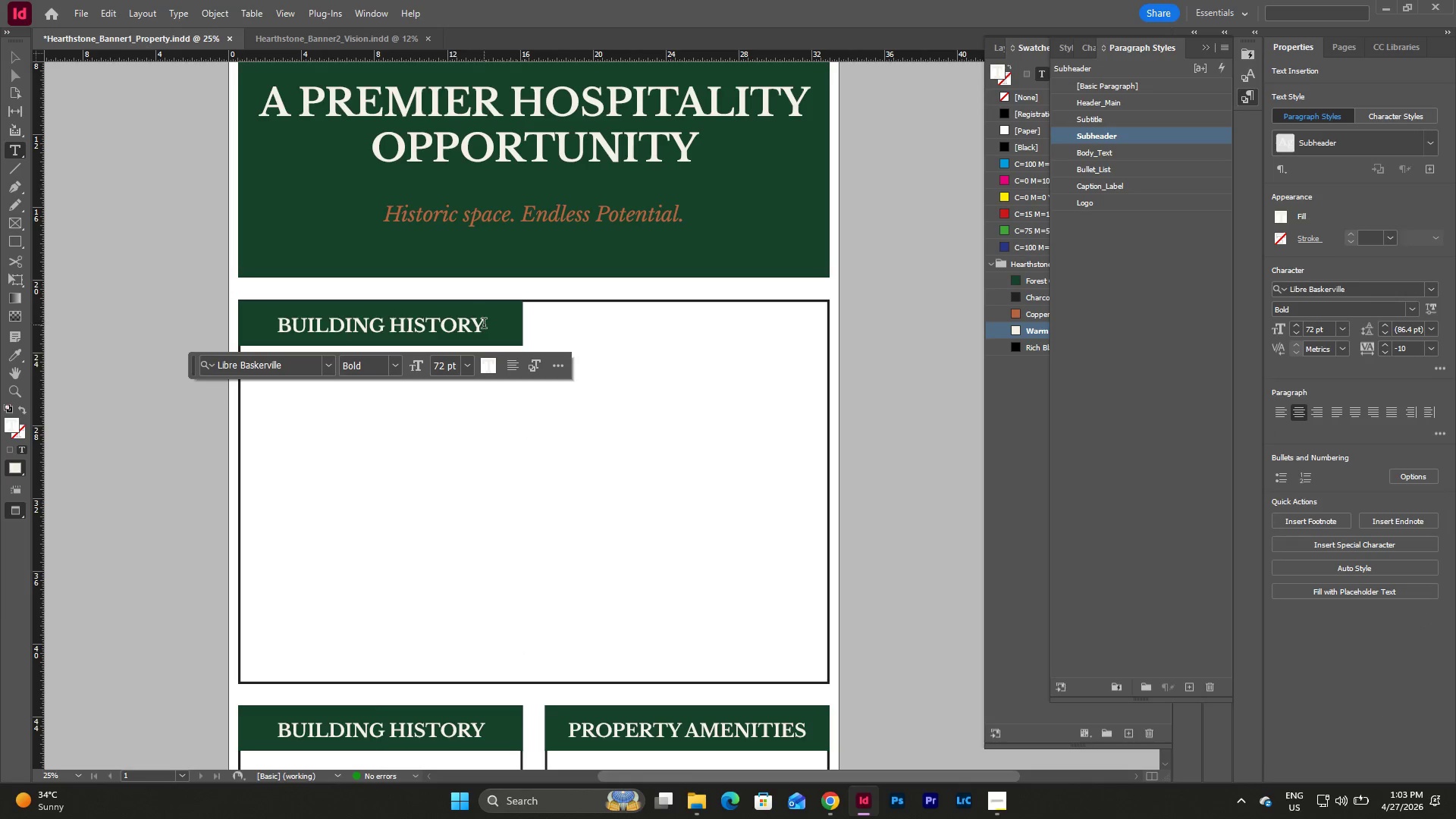 
left_click_drag(start_coordinate=[484, 325], to_coordinate=[270, 331])
 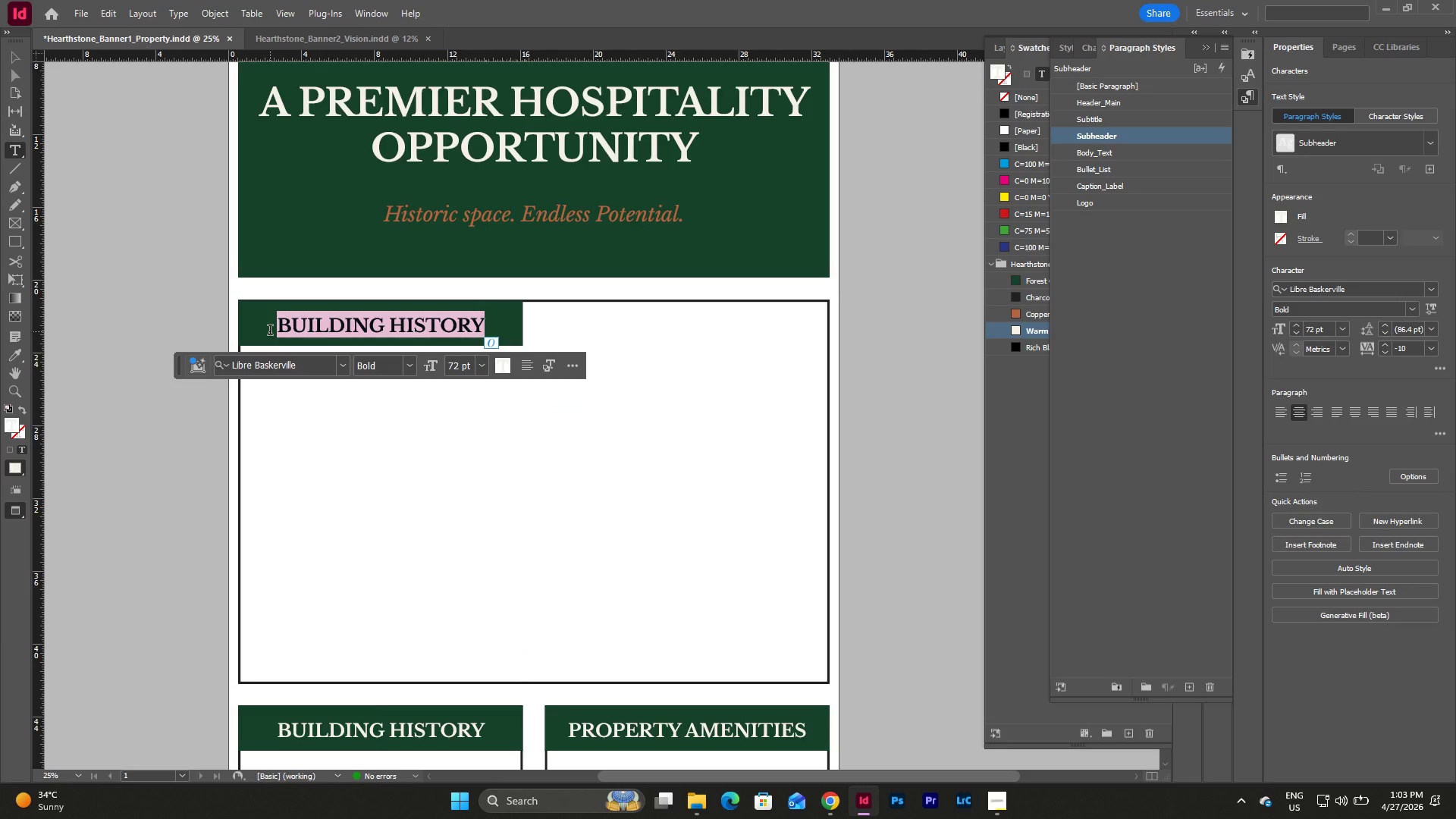 
type(FLOOR PAN)
 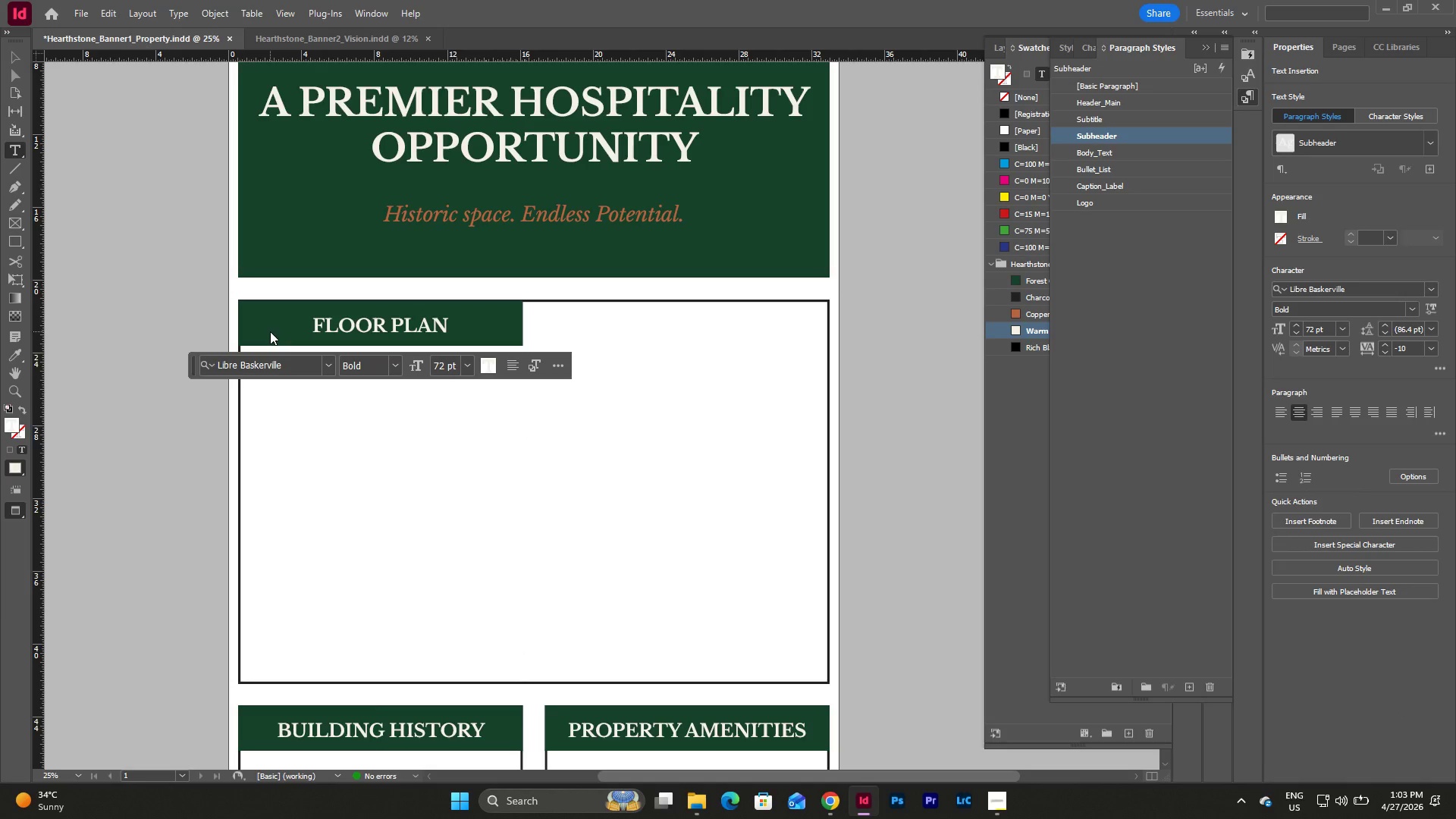 
key(Escape)
 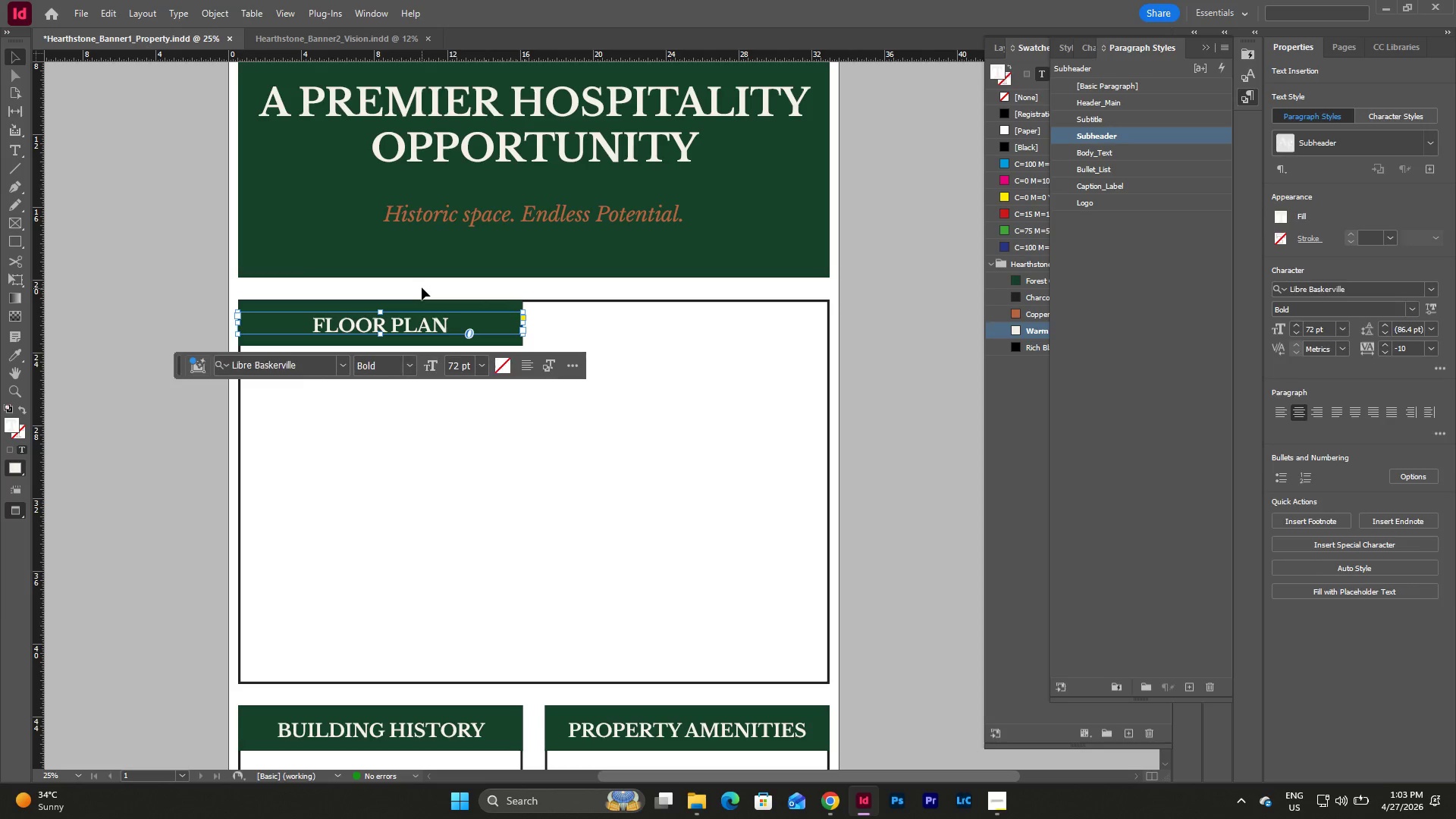 
key(Escape)
 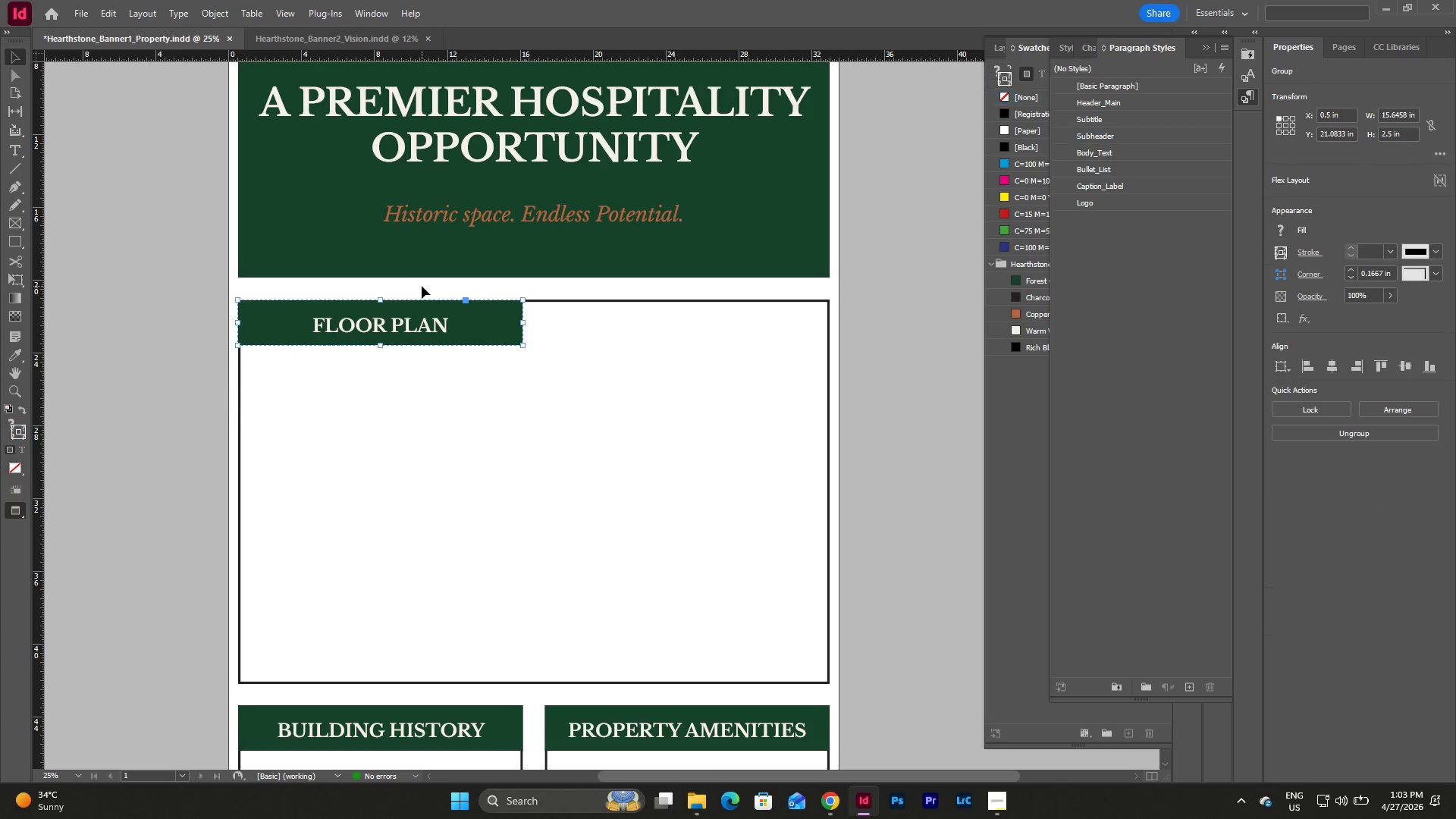 
left_click([422, 286])
 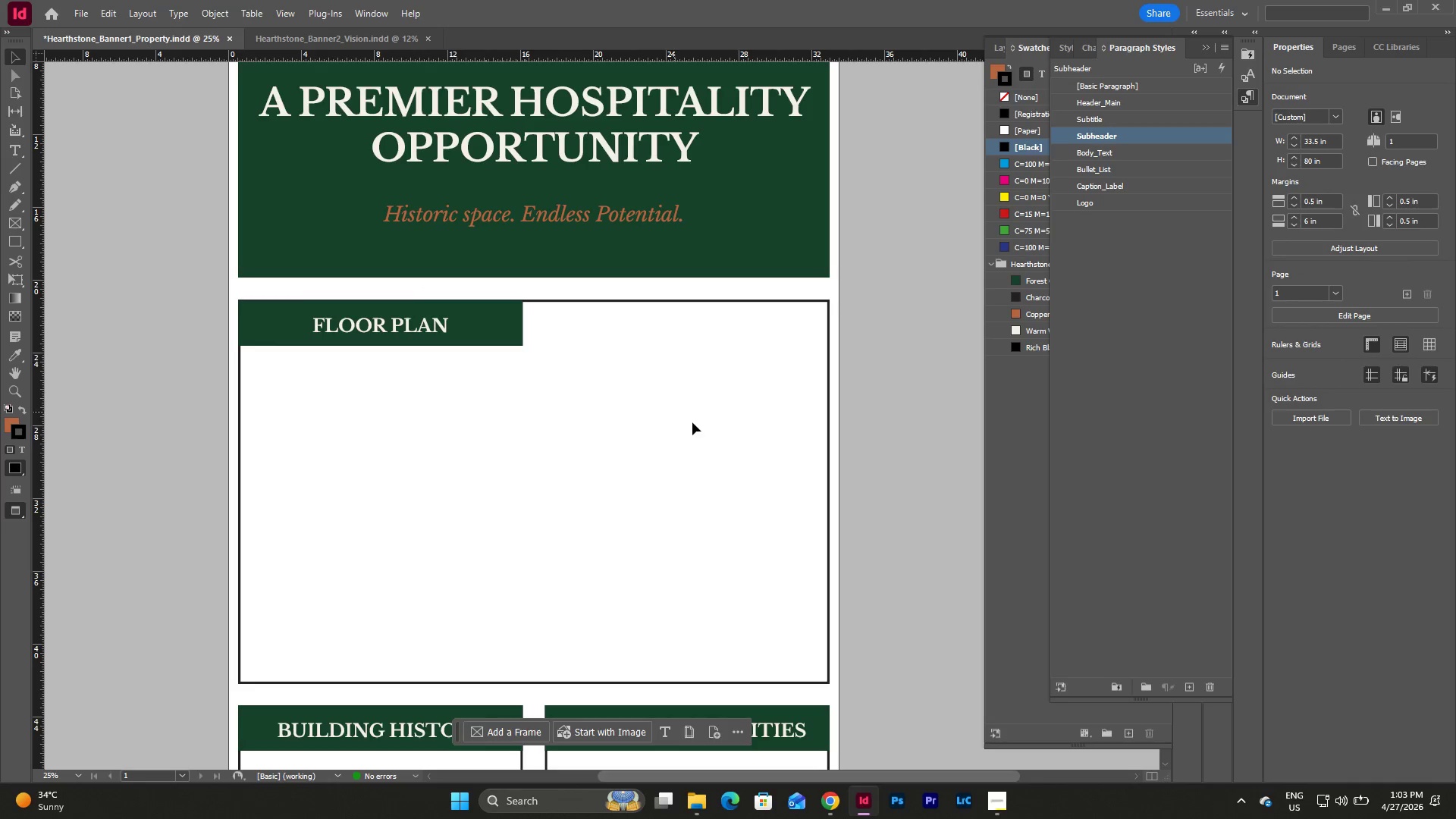 
scroll: coordinate [692, 422], scroll_direction: down, amount: 13.0
 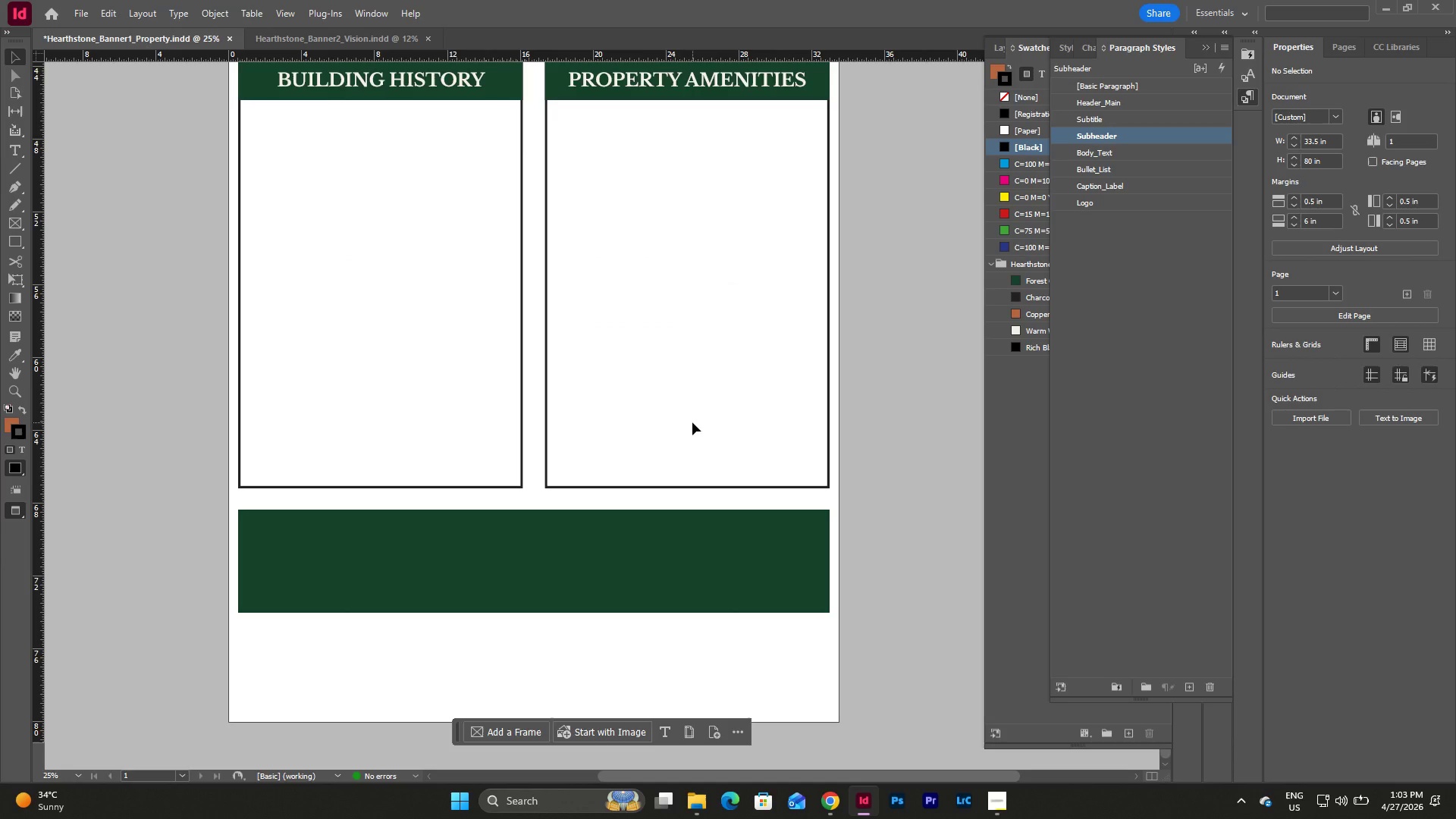 
scroll: coordinate [668, 442], scroll_direction: up, amount: 8.0
 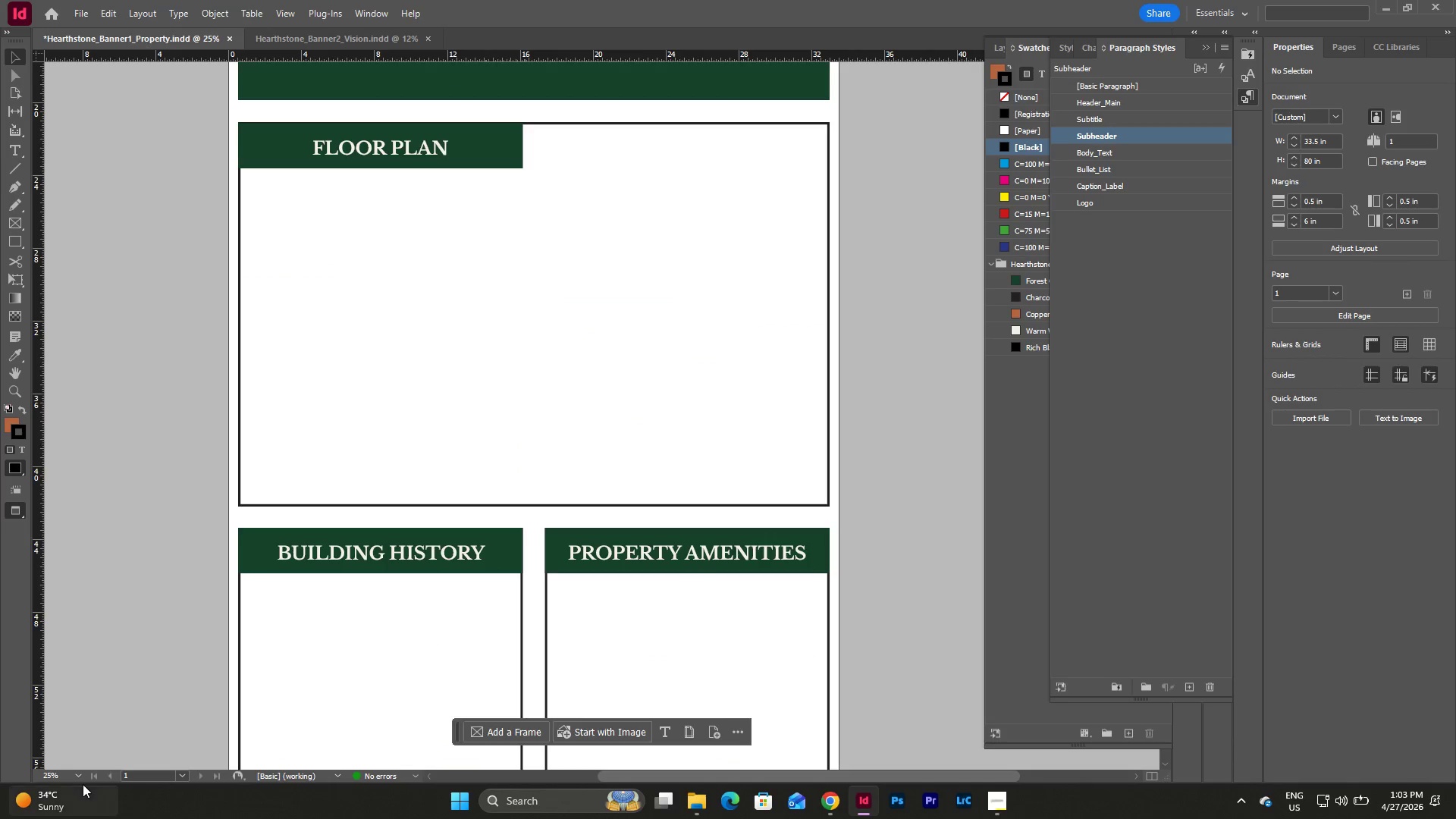 
left_click([79, 779])
 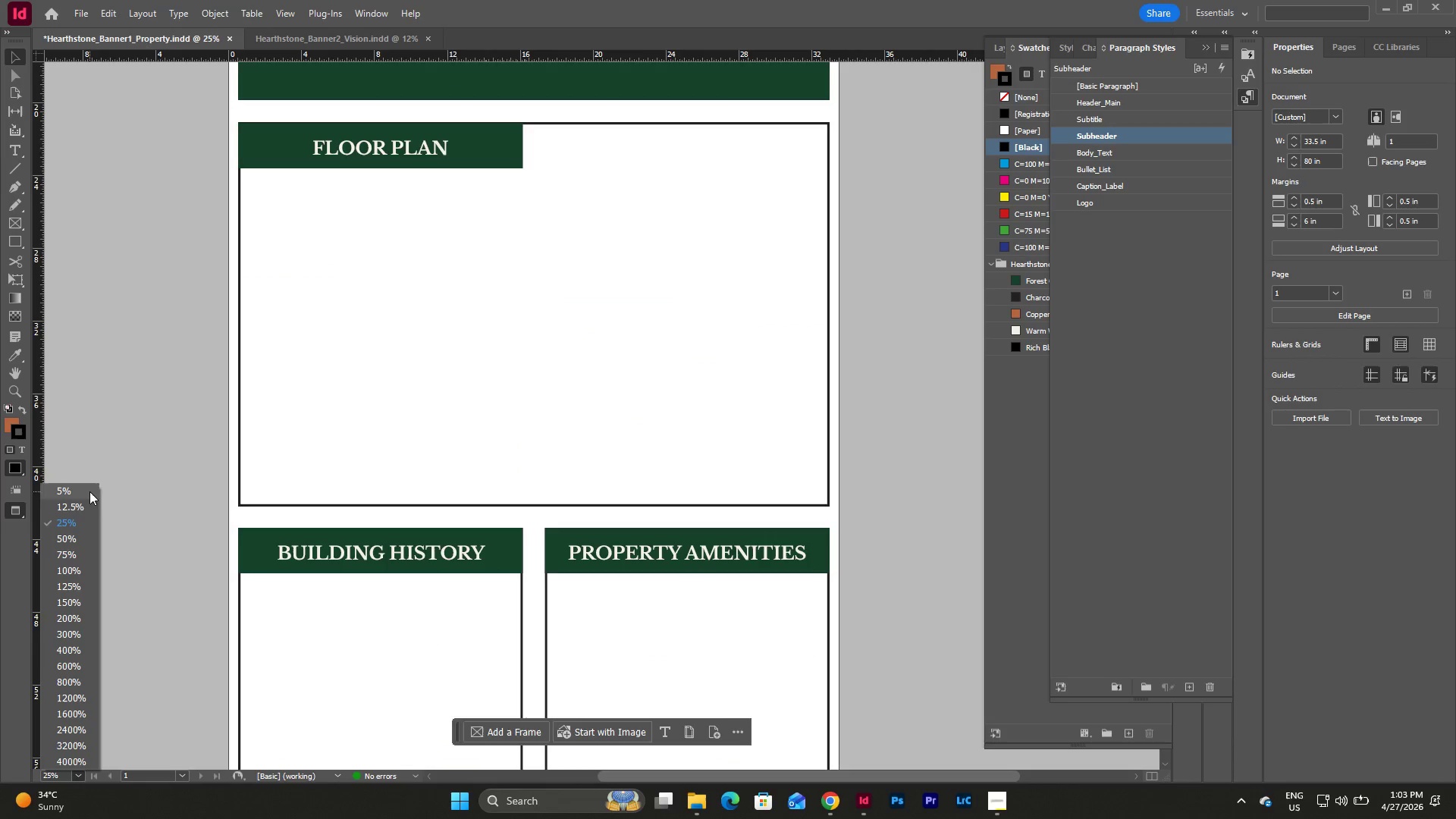 
left_click([89, 509])
 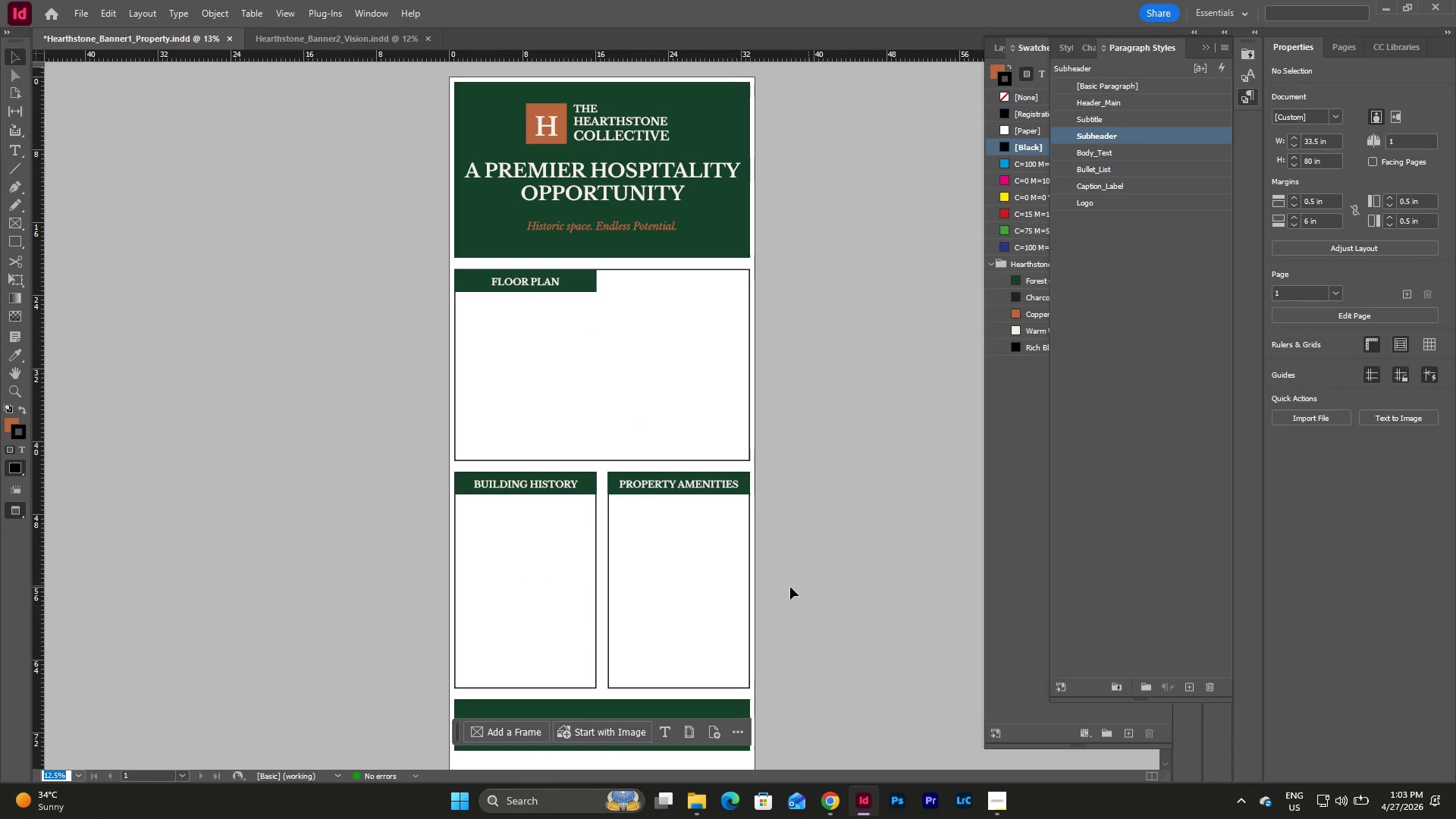 
scroll: coordinate [764, 586], scroll_direction: up, amount: 4.0
 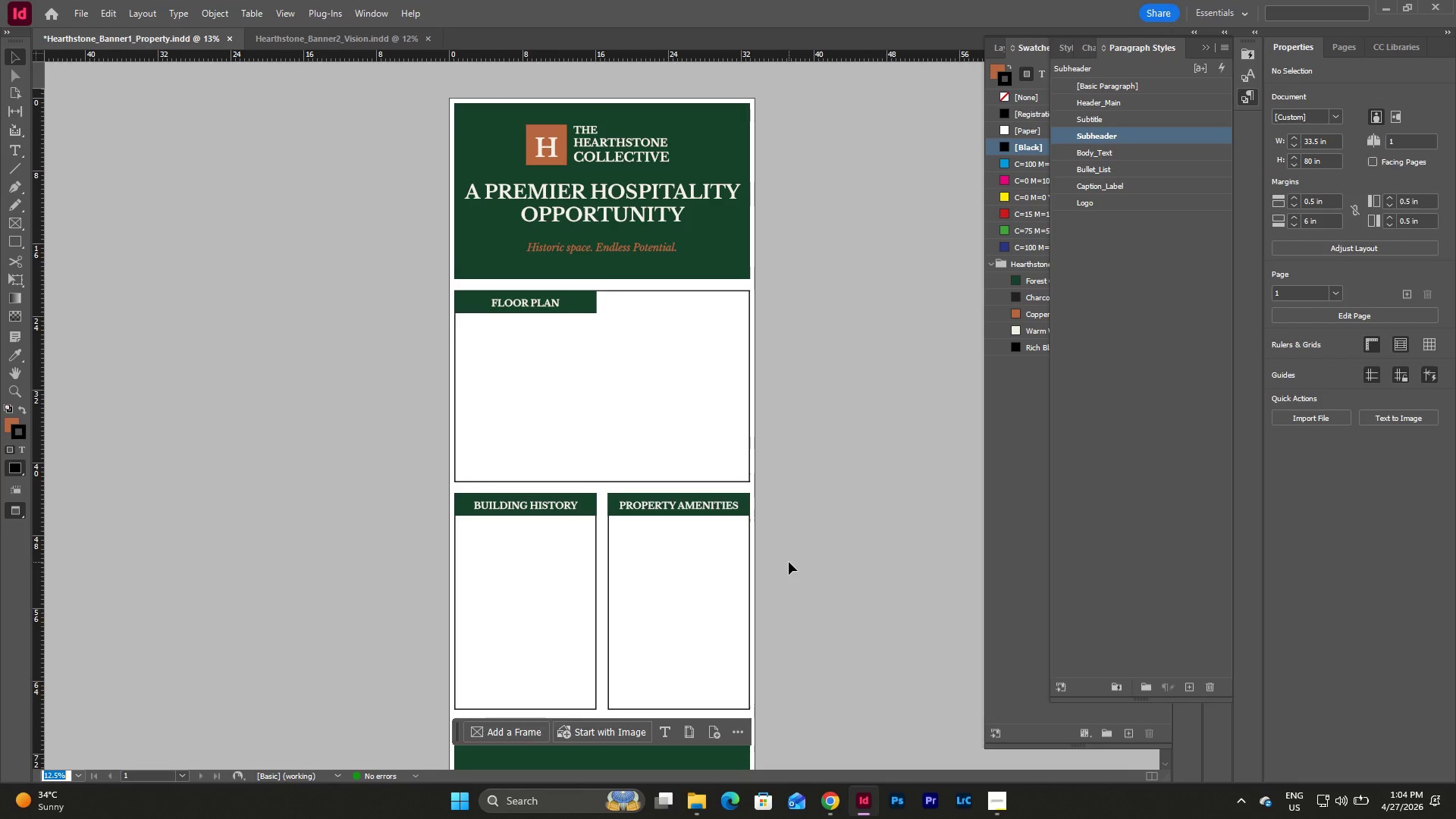 
wait(13.88)
 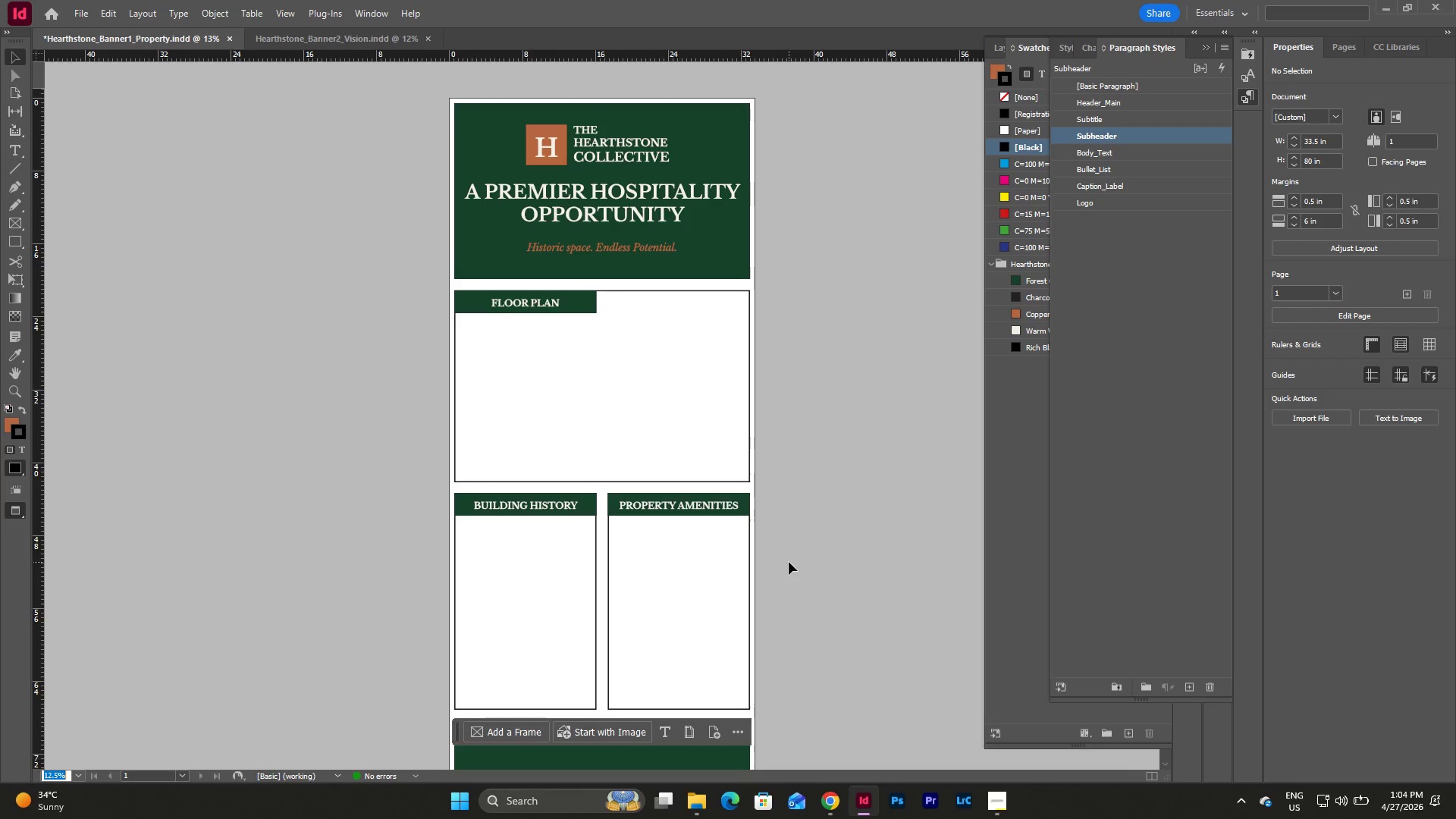 
left_click([608, 209])
 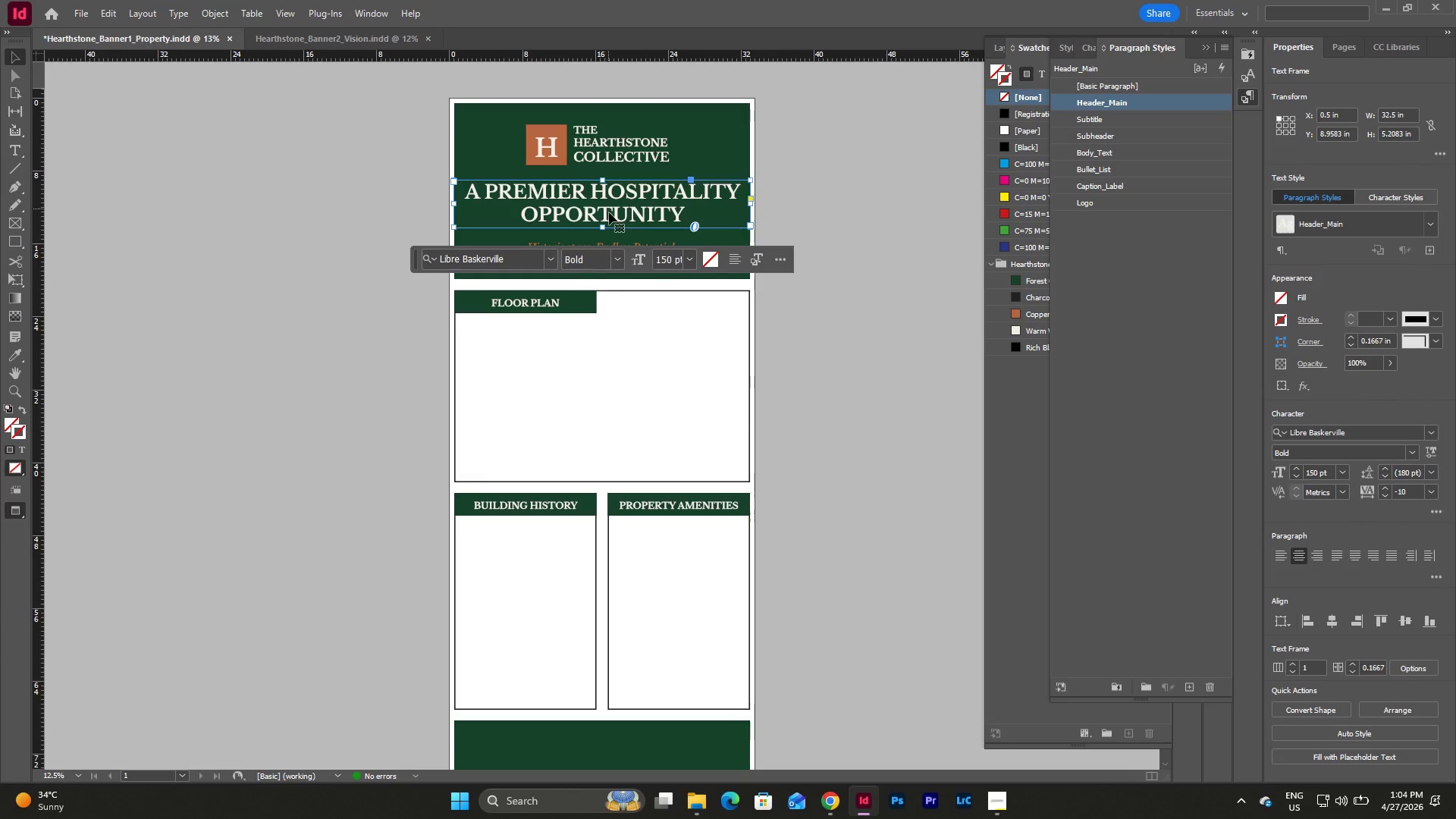 
hold_key(key=ShiftLeft, duration=0.5)
 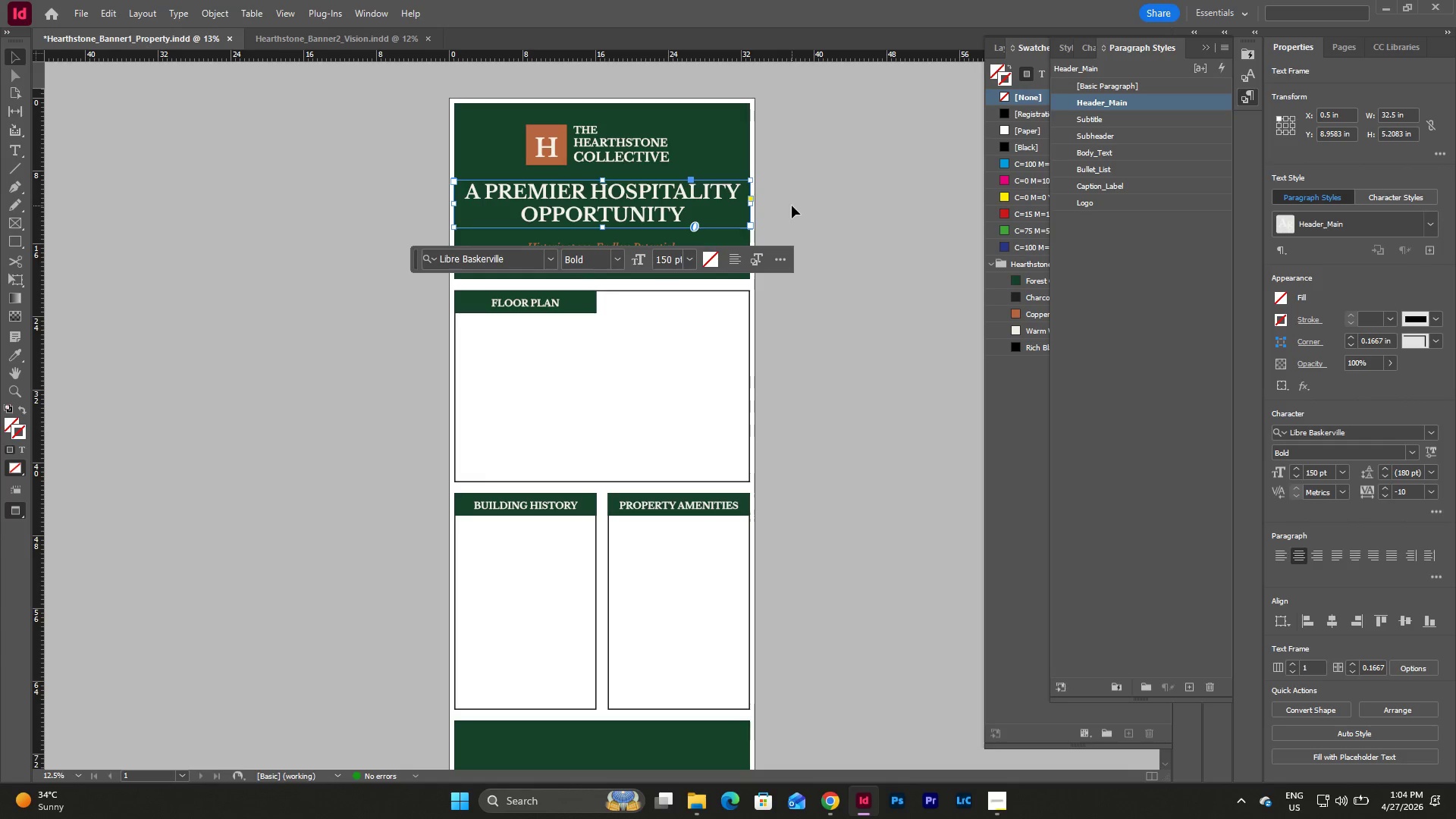 
left_click([792, 206])
 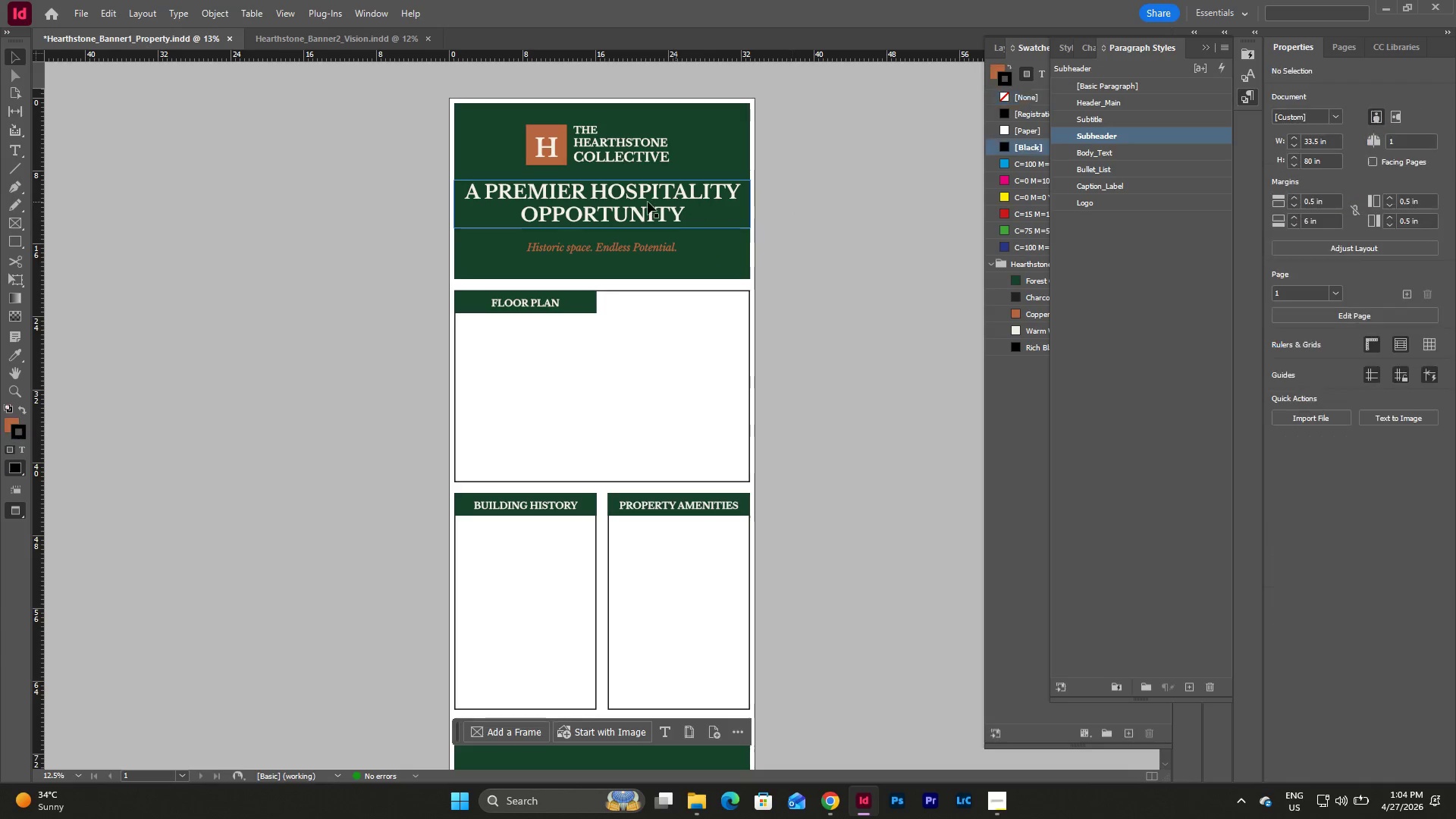 
left_click([645, 202])
 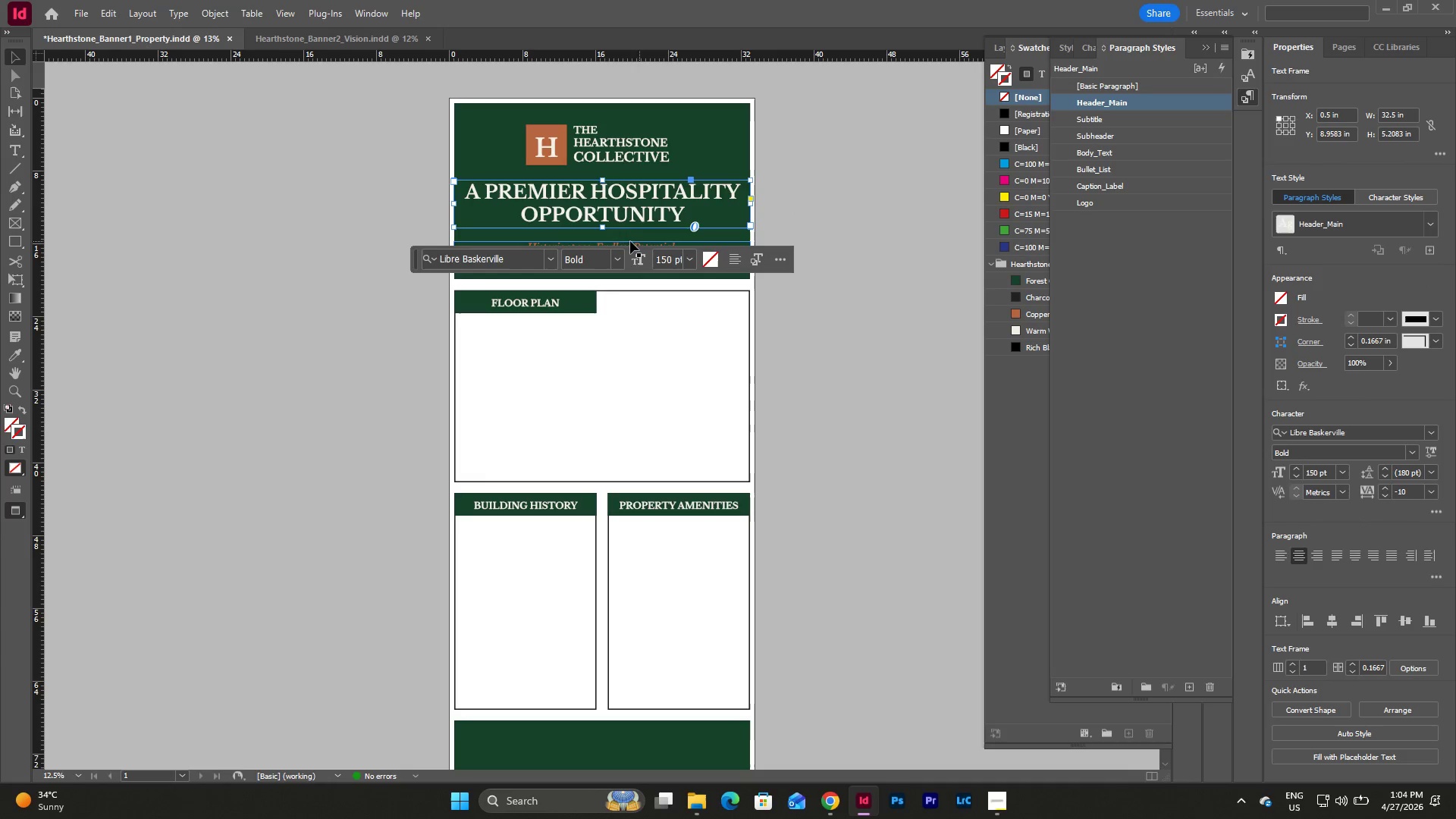 
left_click([809, 215])
 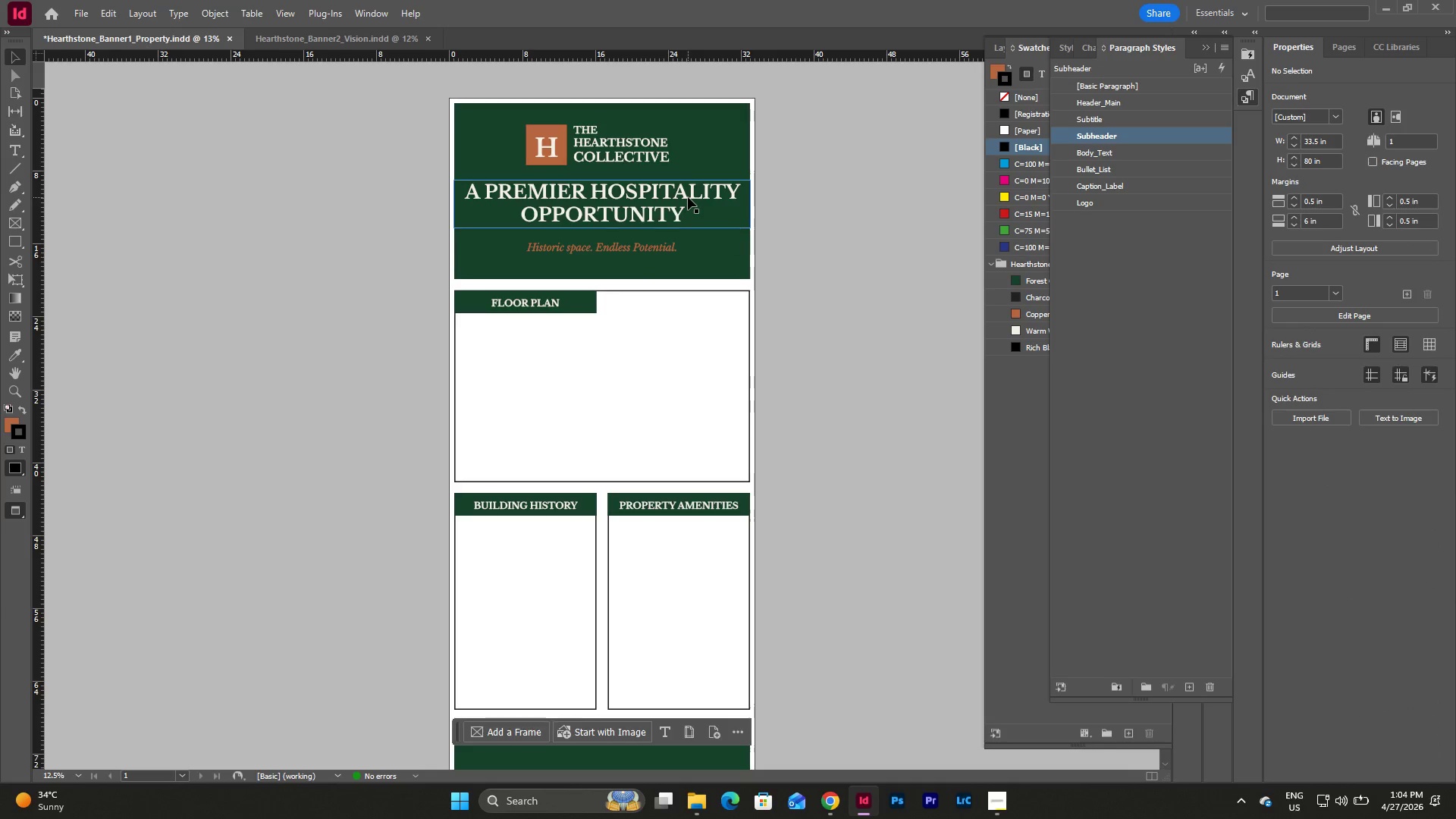 
left_click([688, 197])
 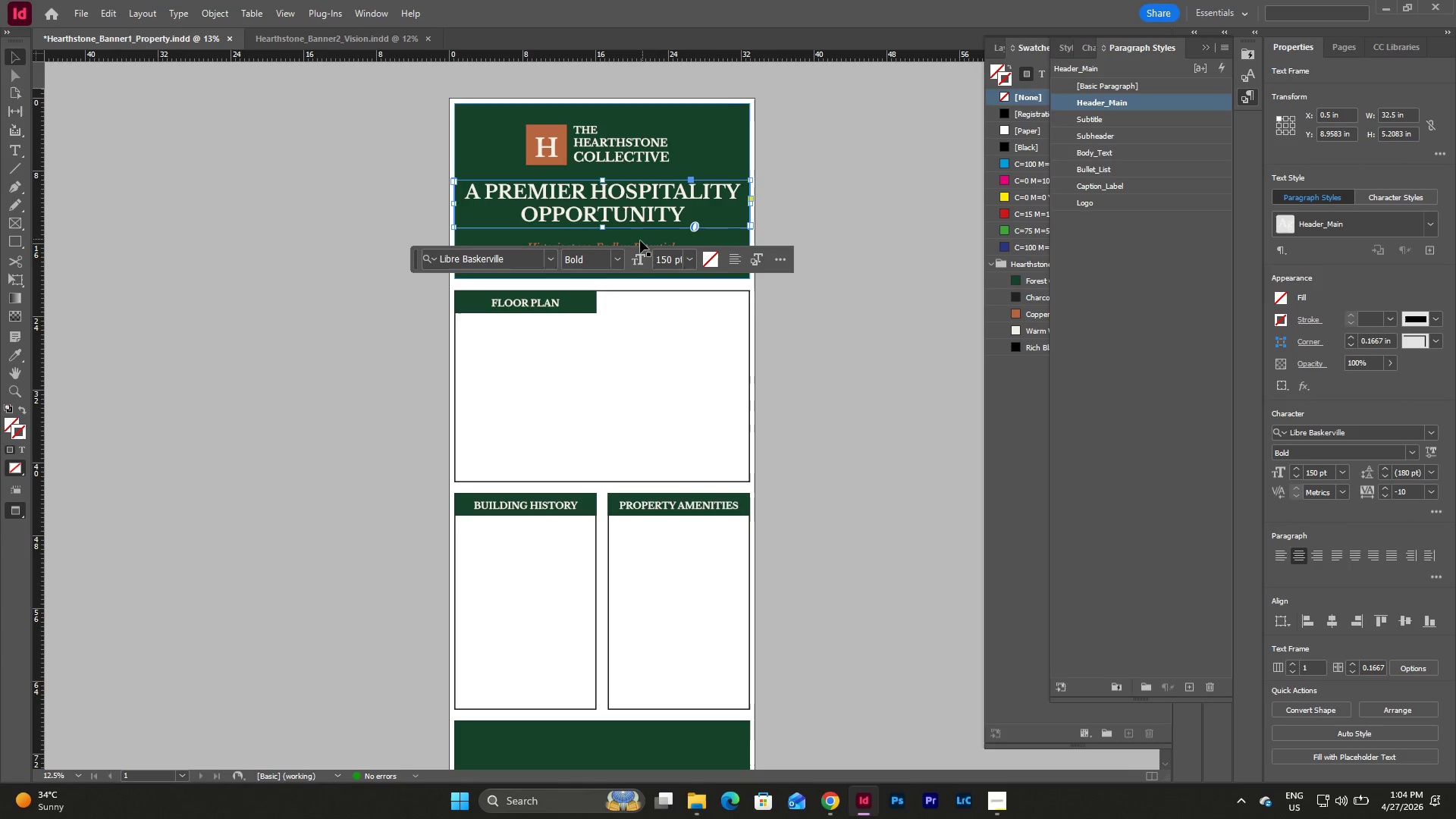 
hold_key(key=ShiftLeft, duration=0.81)
left_click([634, 245])
 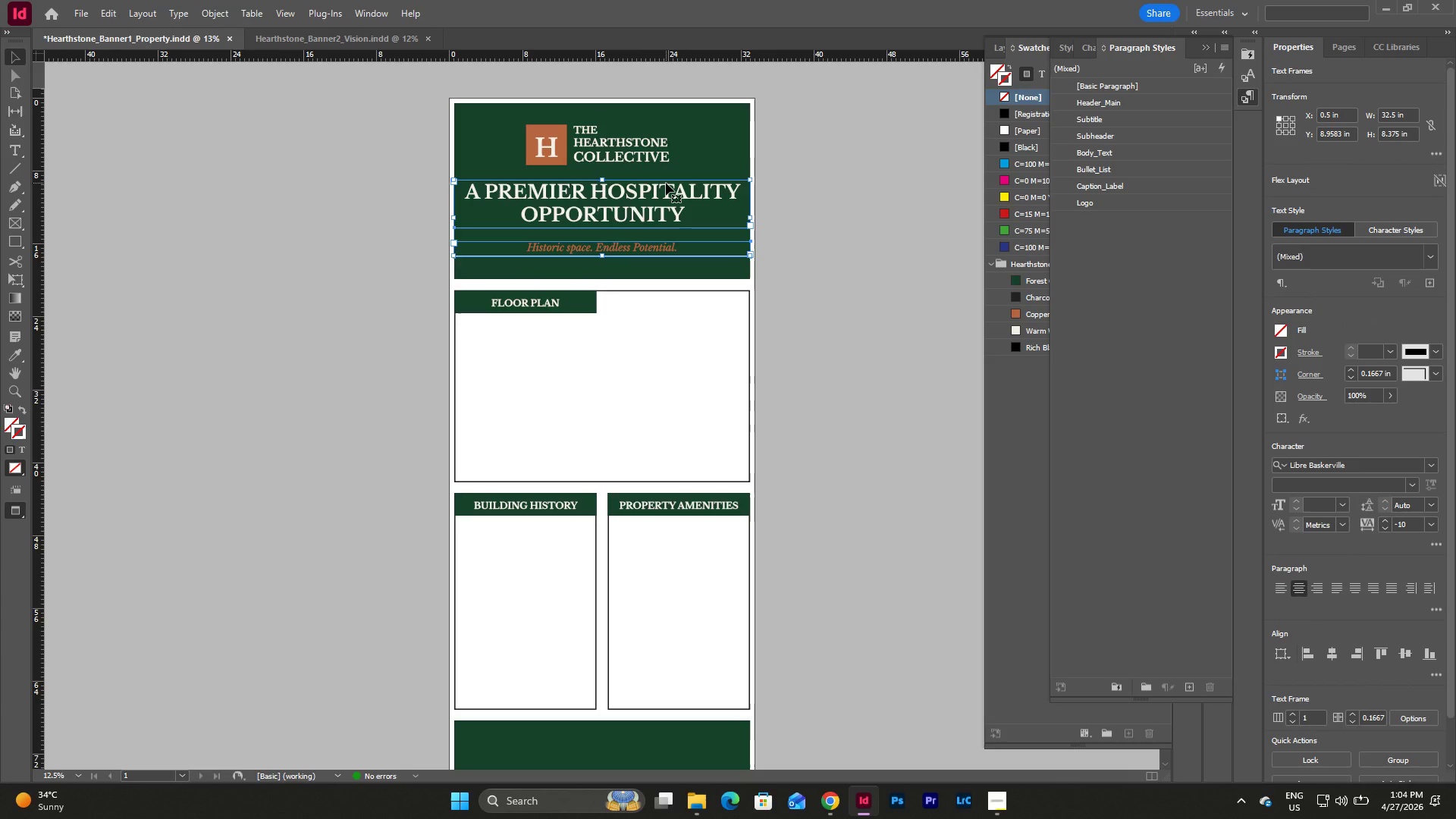 
key(Shift+ArrowDown)
 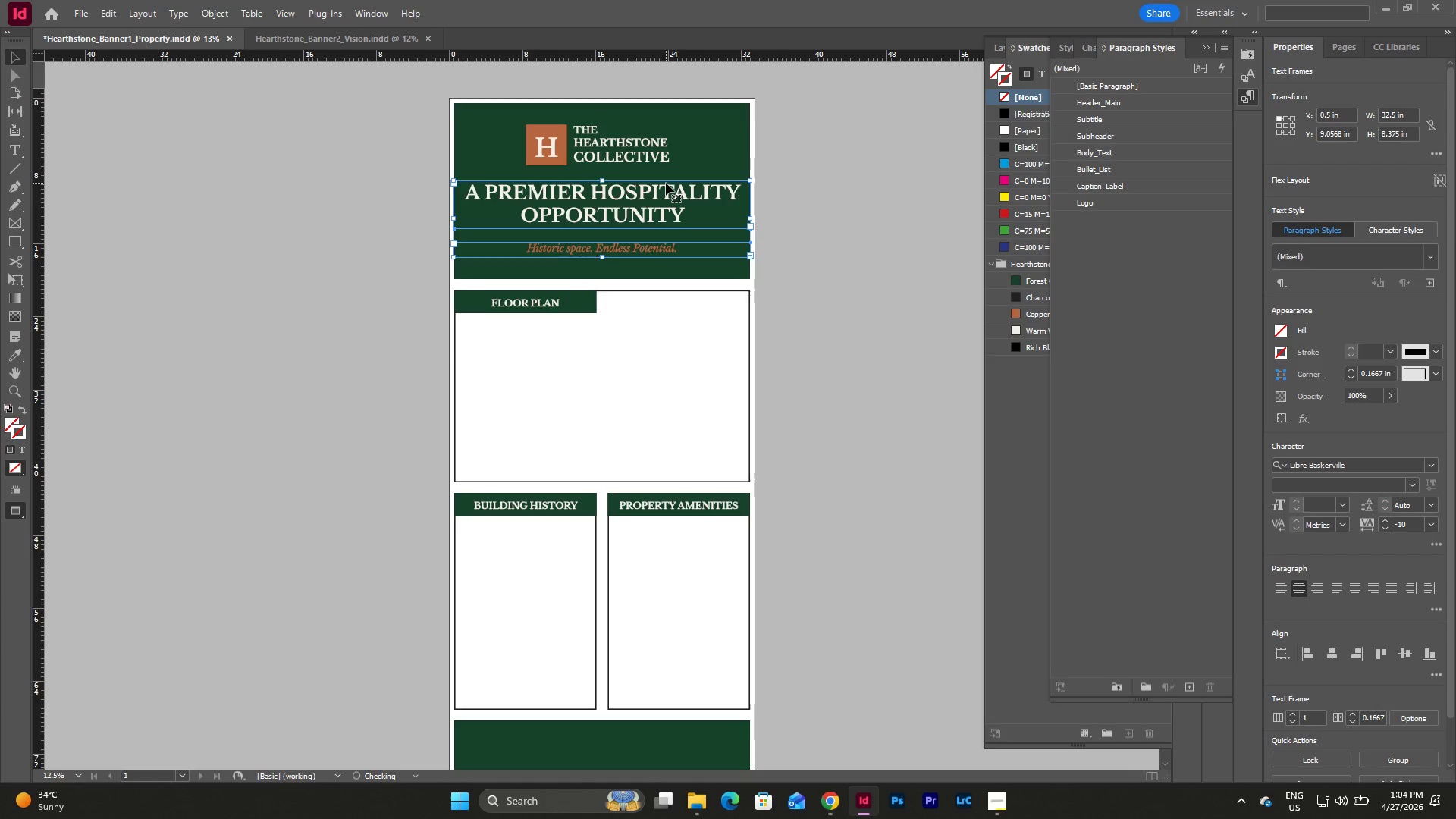 
key(Shift+ArrowDown)
 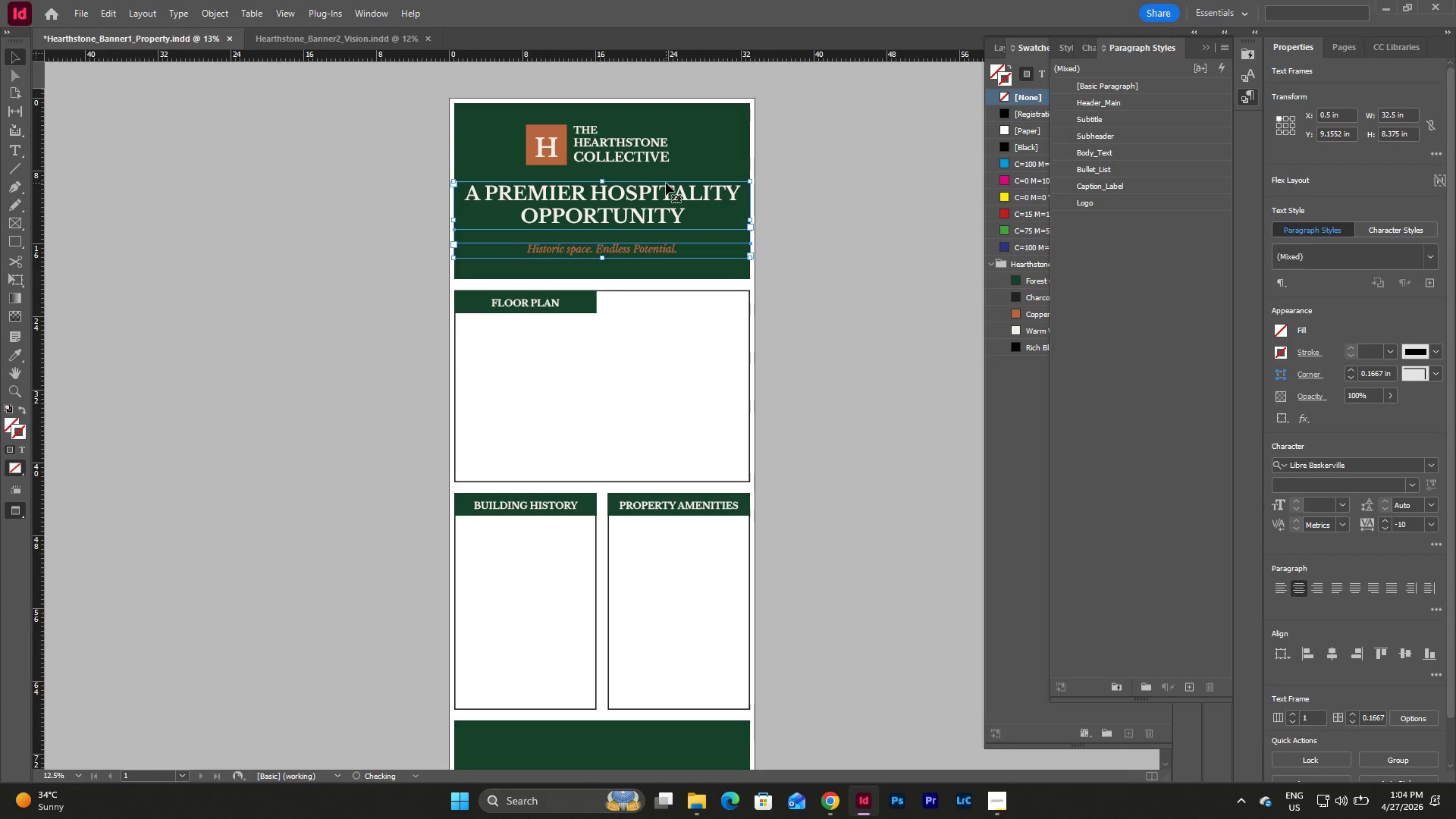 
key(Shift+ArrowDown)
 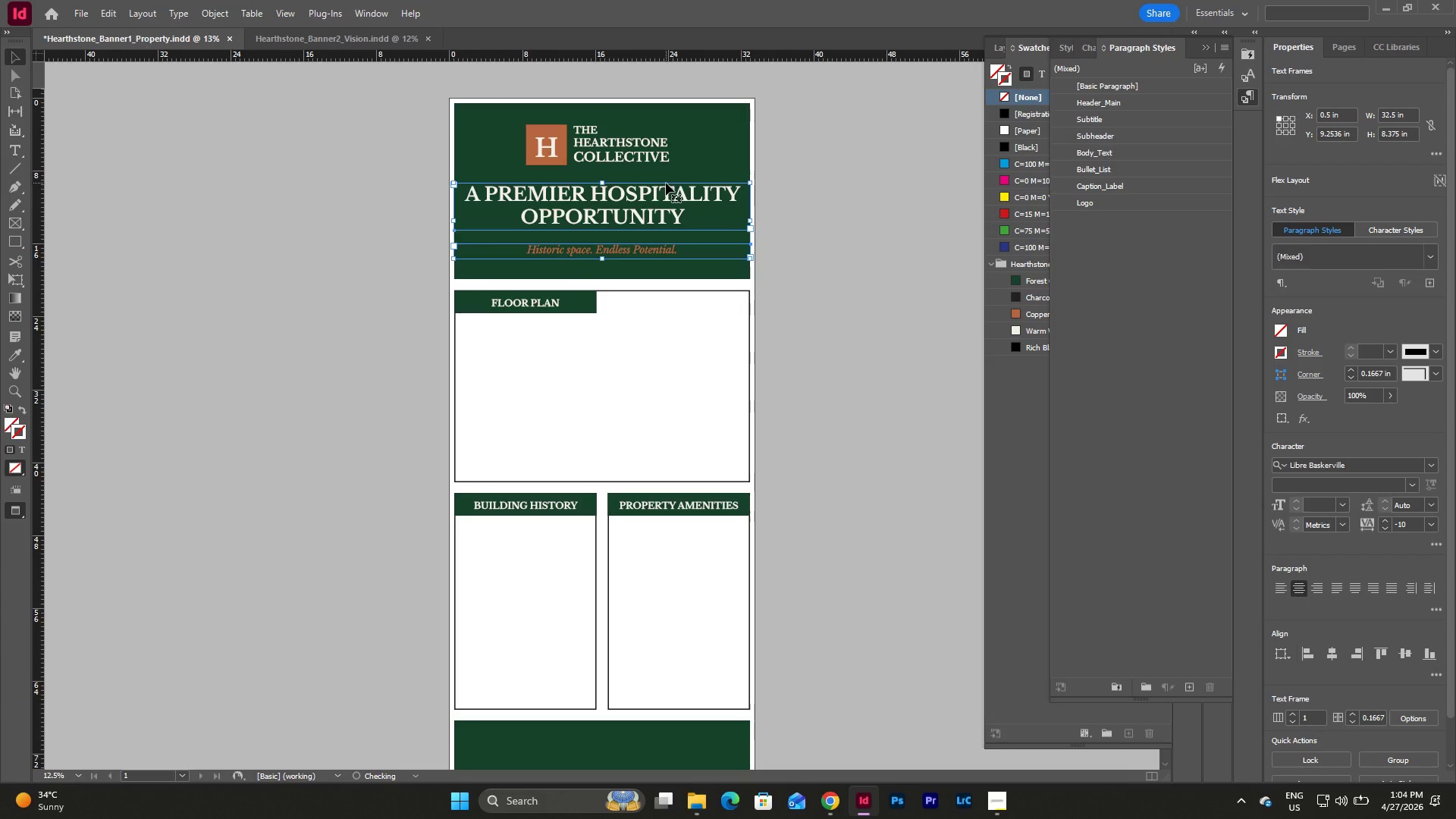 
key(Shift+ArrowDown)
 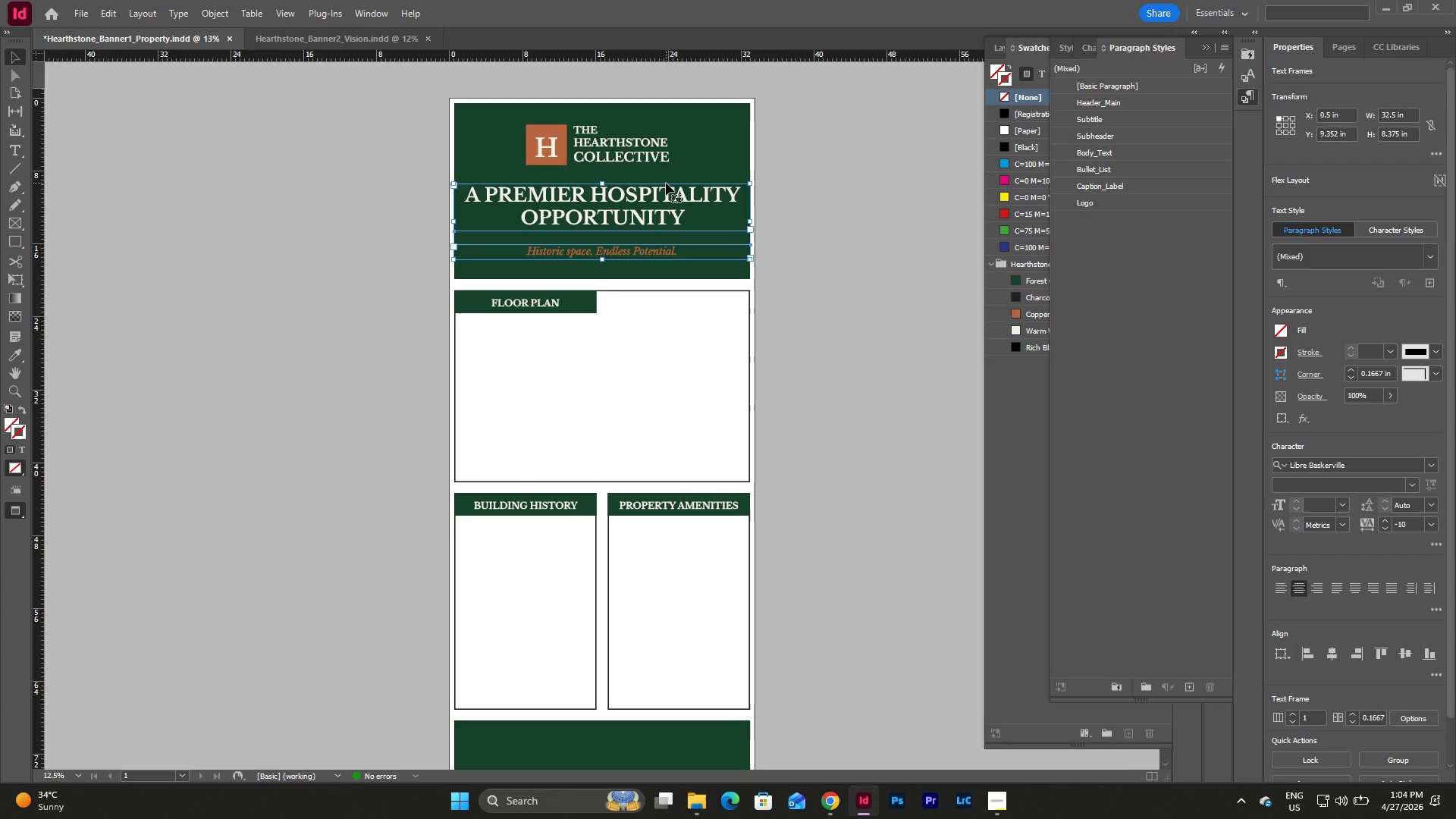 
key(Shift+ArrowDown)
 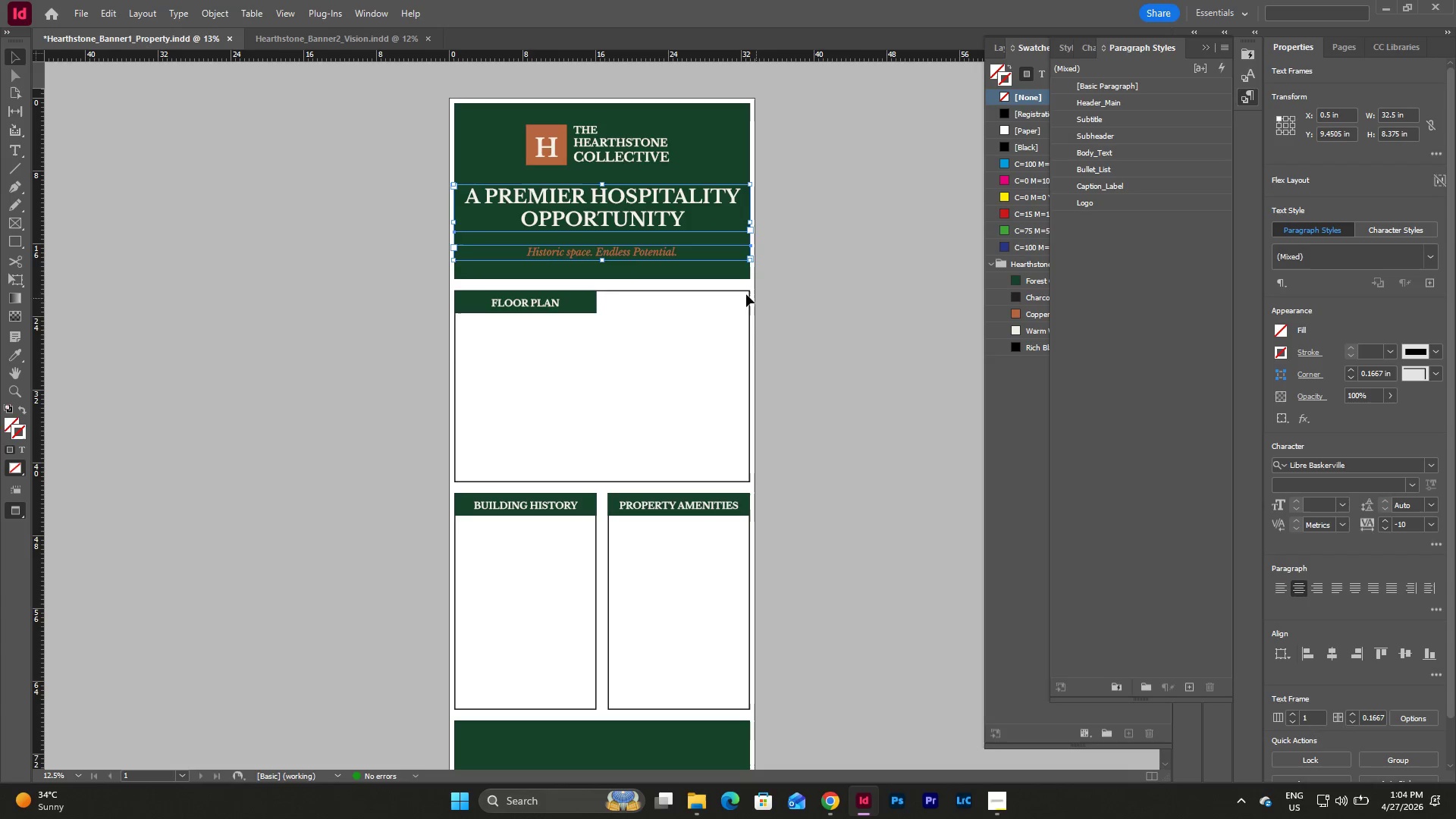 
left_click([738, 284])
 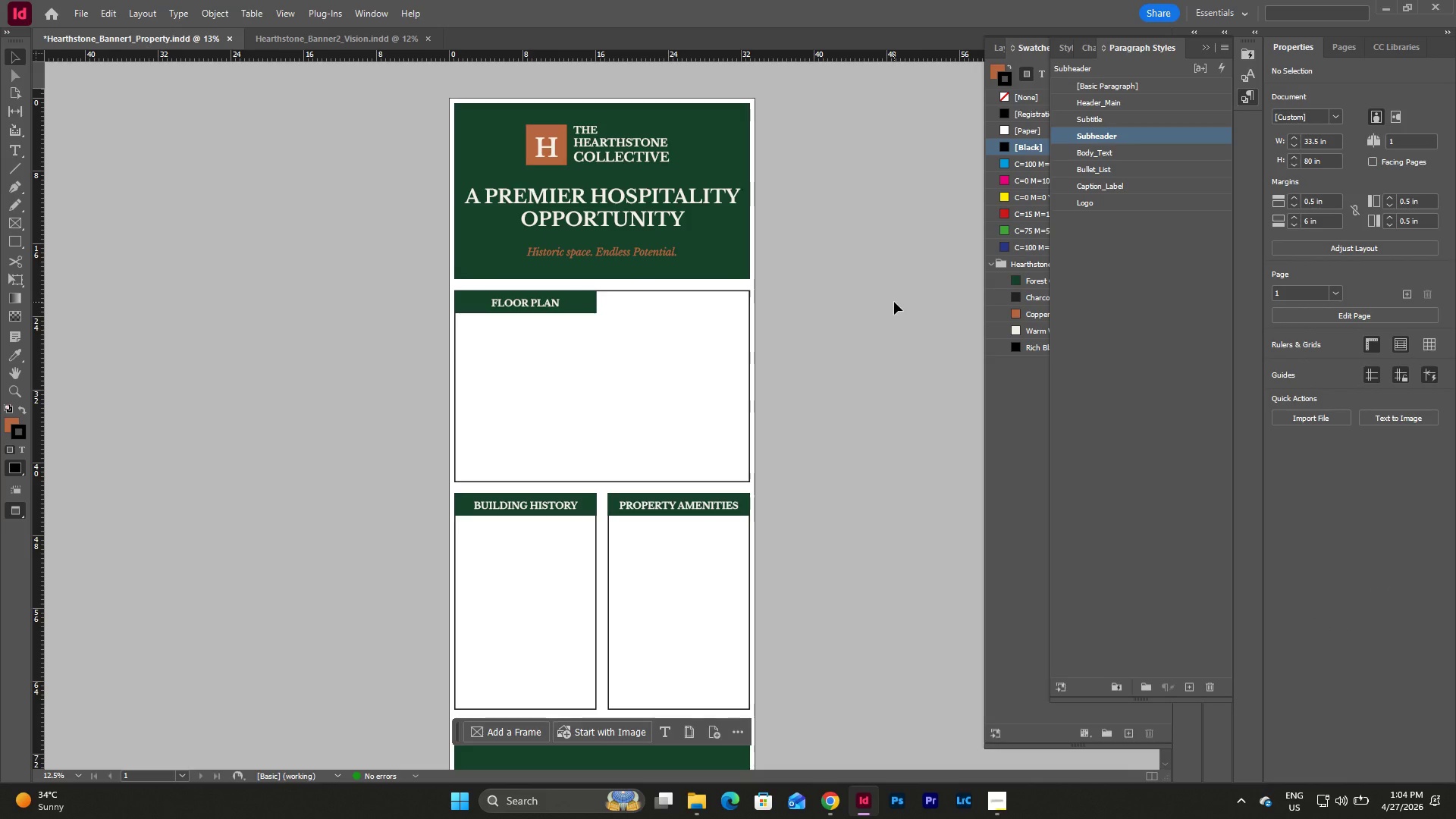 
scroll: coordinate [894, 302], scroll_direction: up, amount: 6.0
 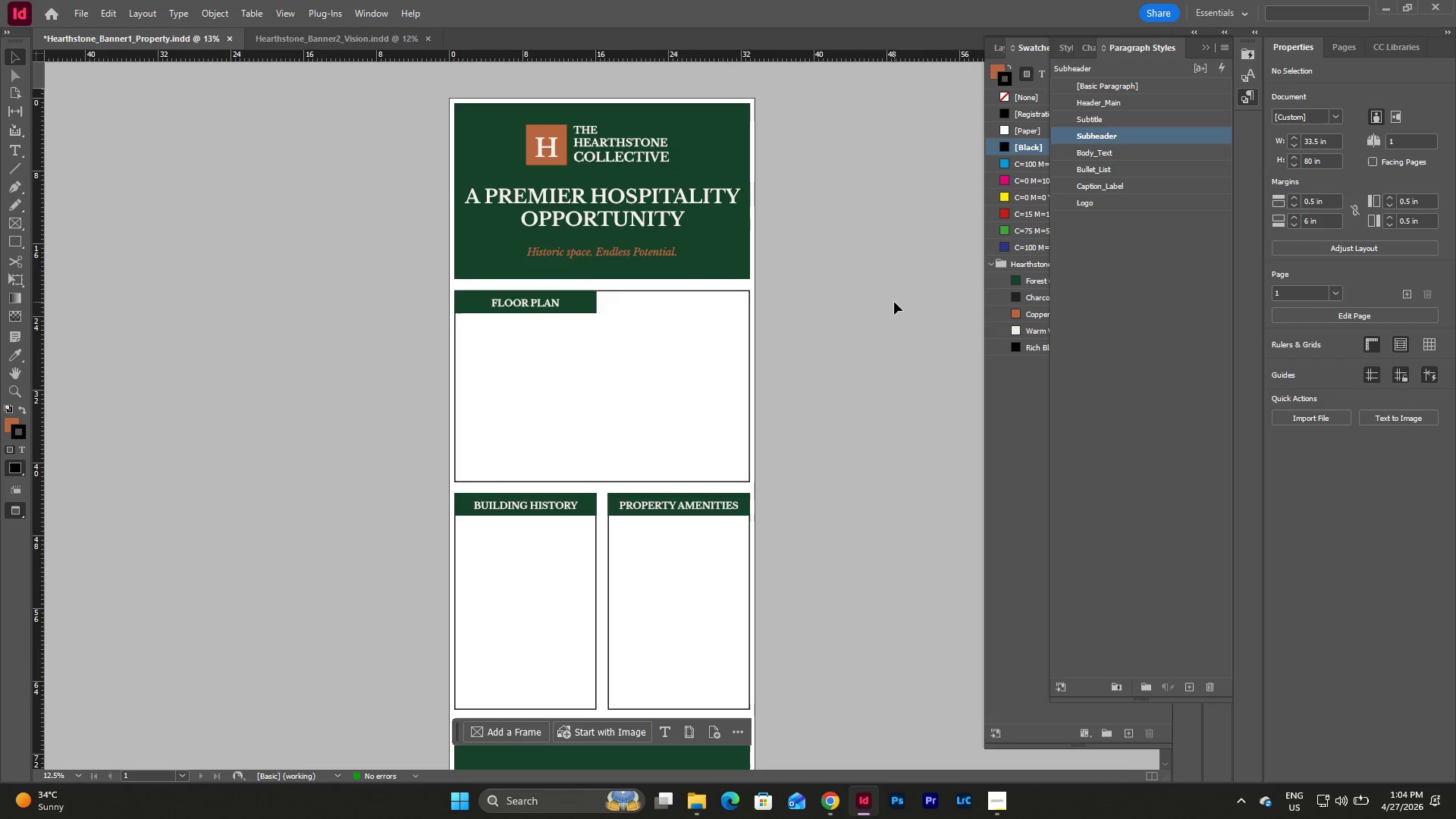 
scroll: coordinate [894, 302], scroll_direction: down, amount: 4.0
 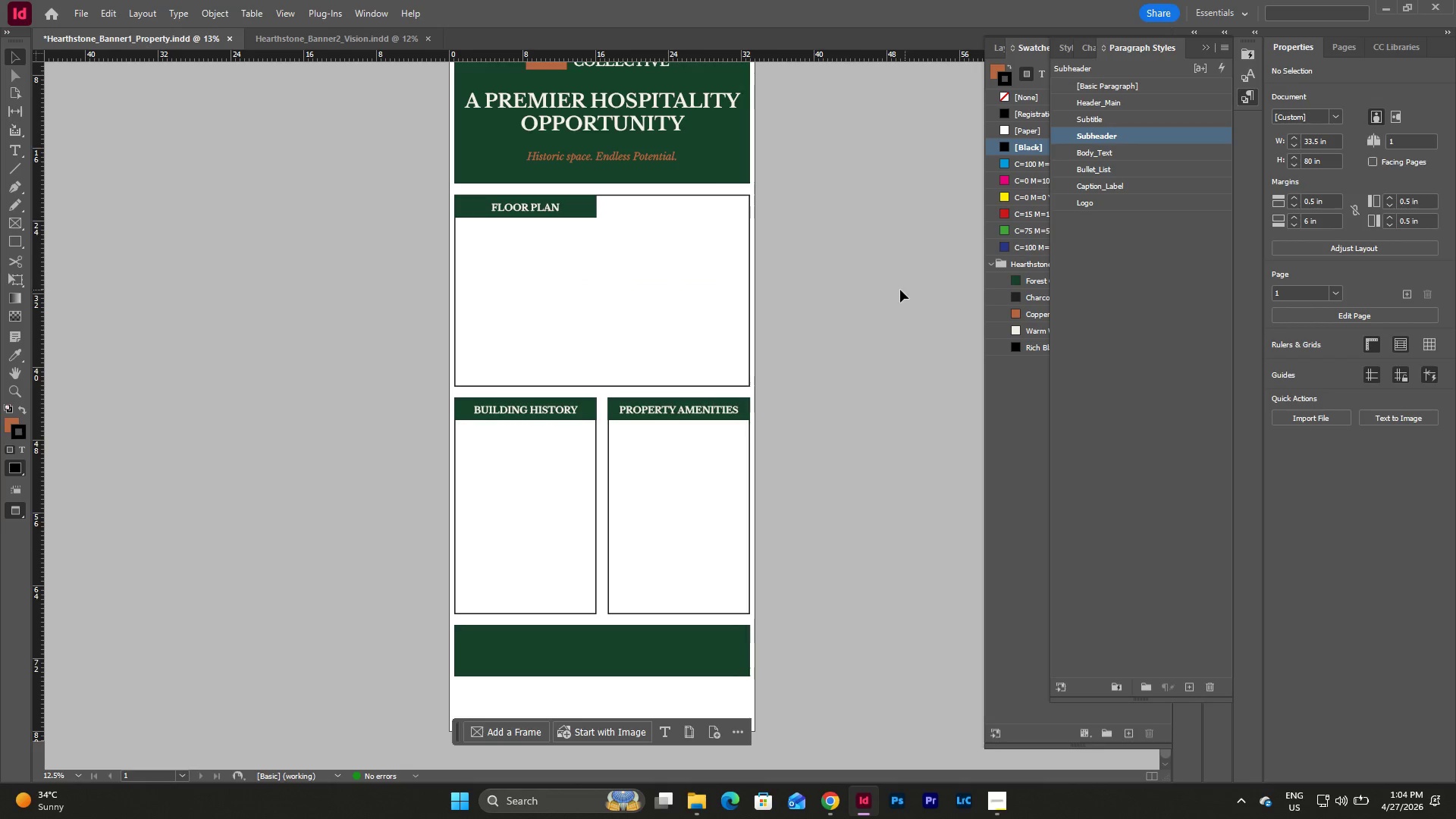 
scroll: coordinate [896, 290], scroll_direction: up, amount: 6.0
 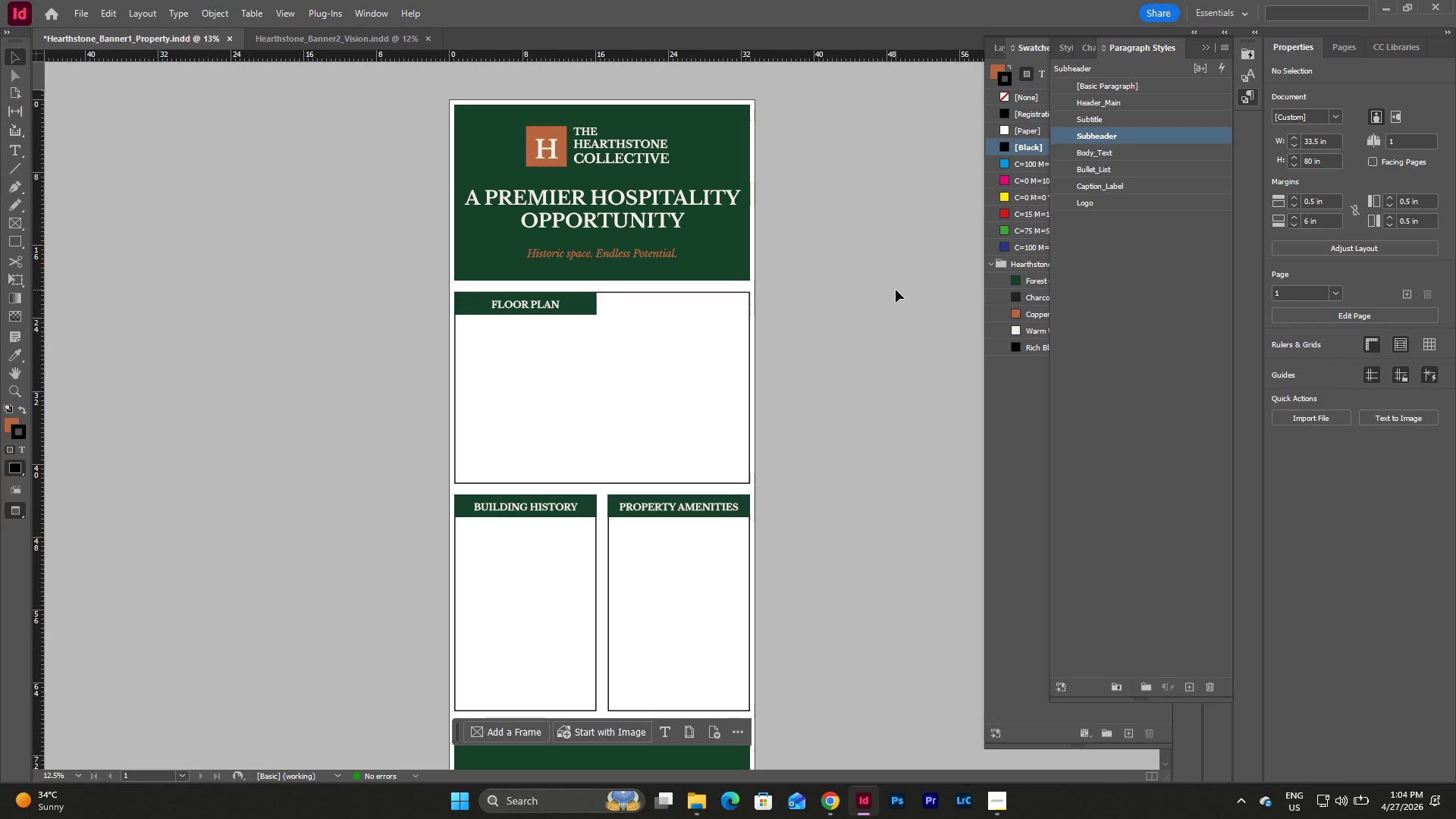 
wait(8.93)
 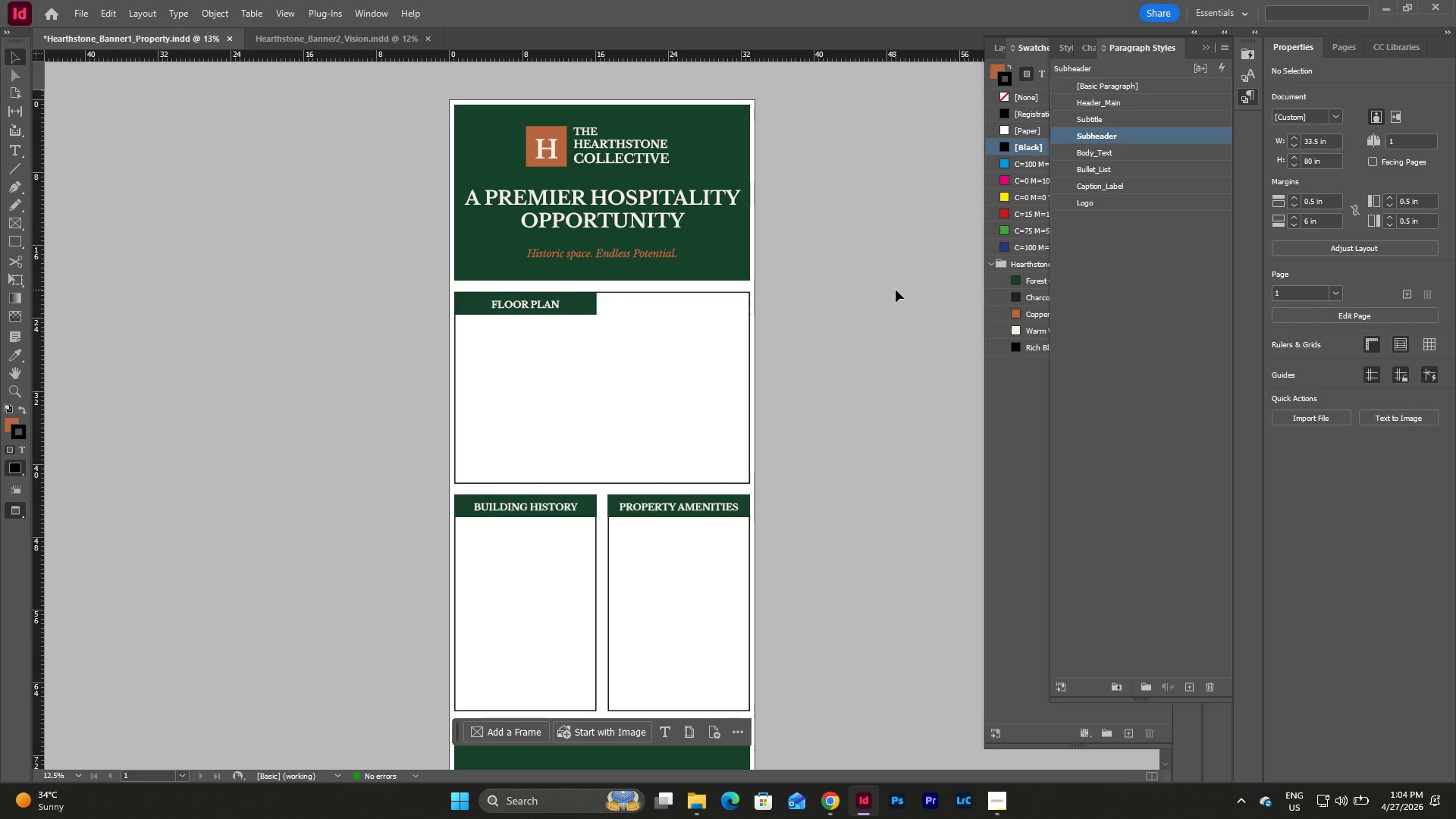 
left_click([834, 800])
 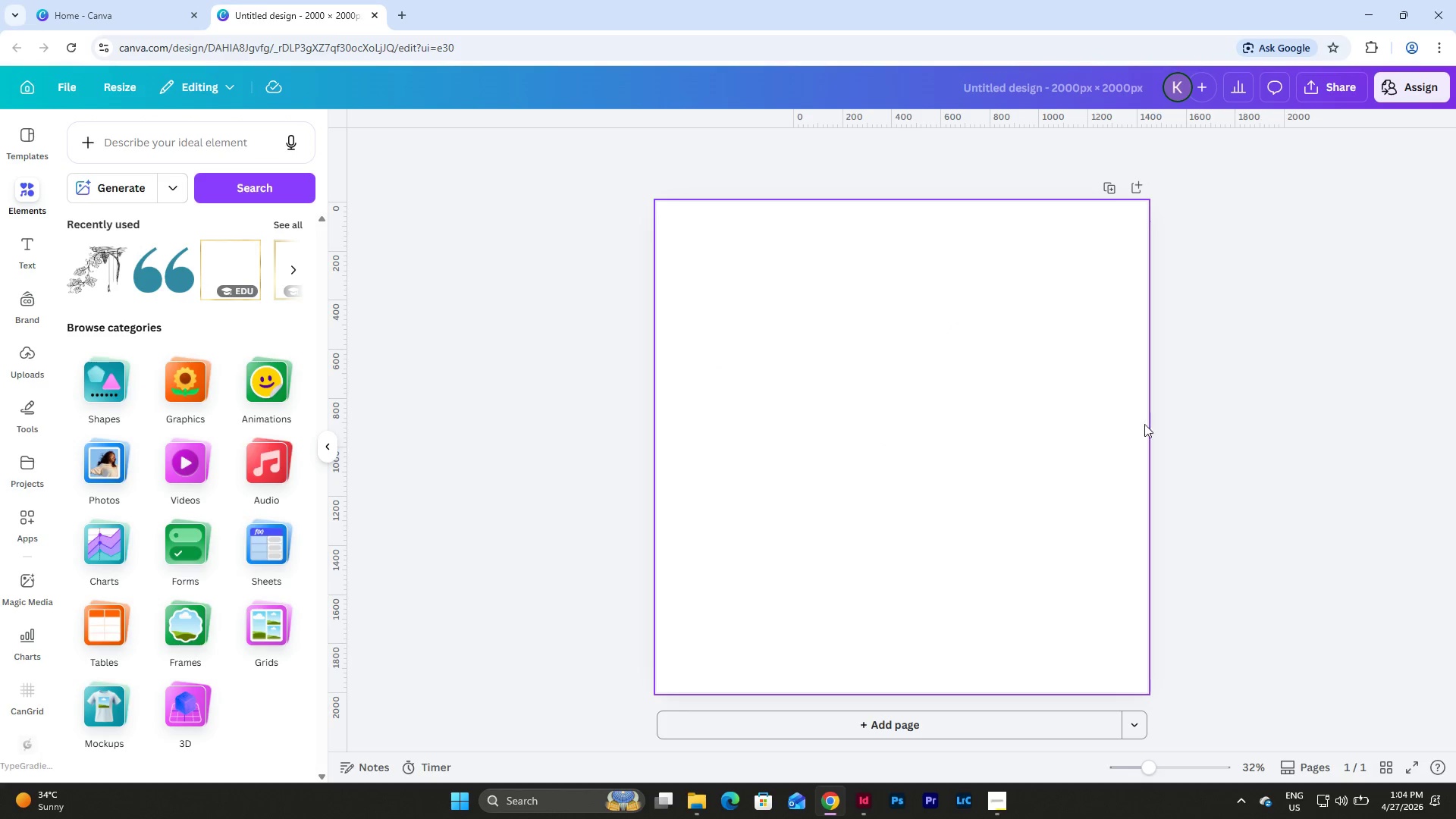 
left_click([1144, 718])
 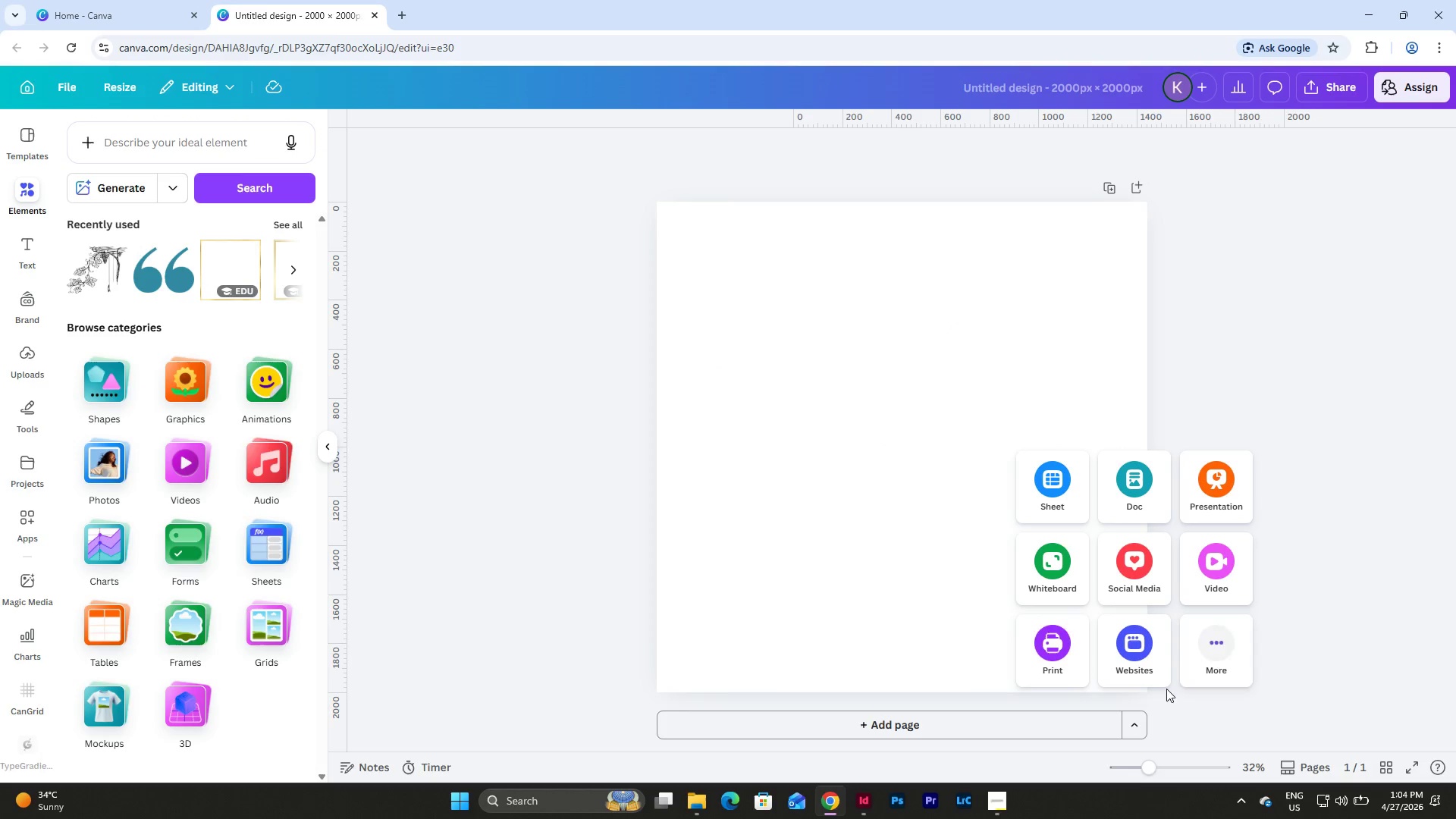 
scroll: coordinate [1138, 654], scroll_direction: down, amount: 2.0
 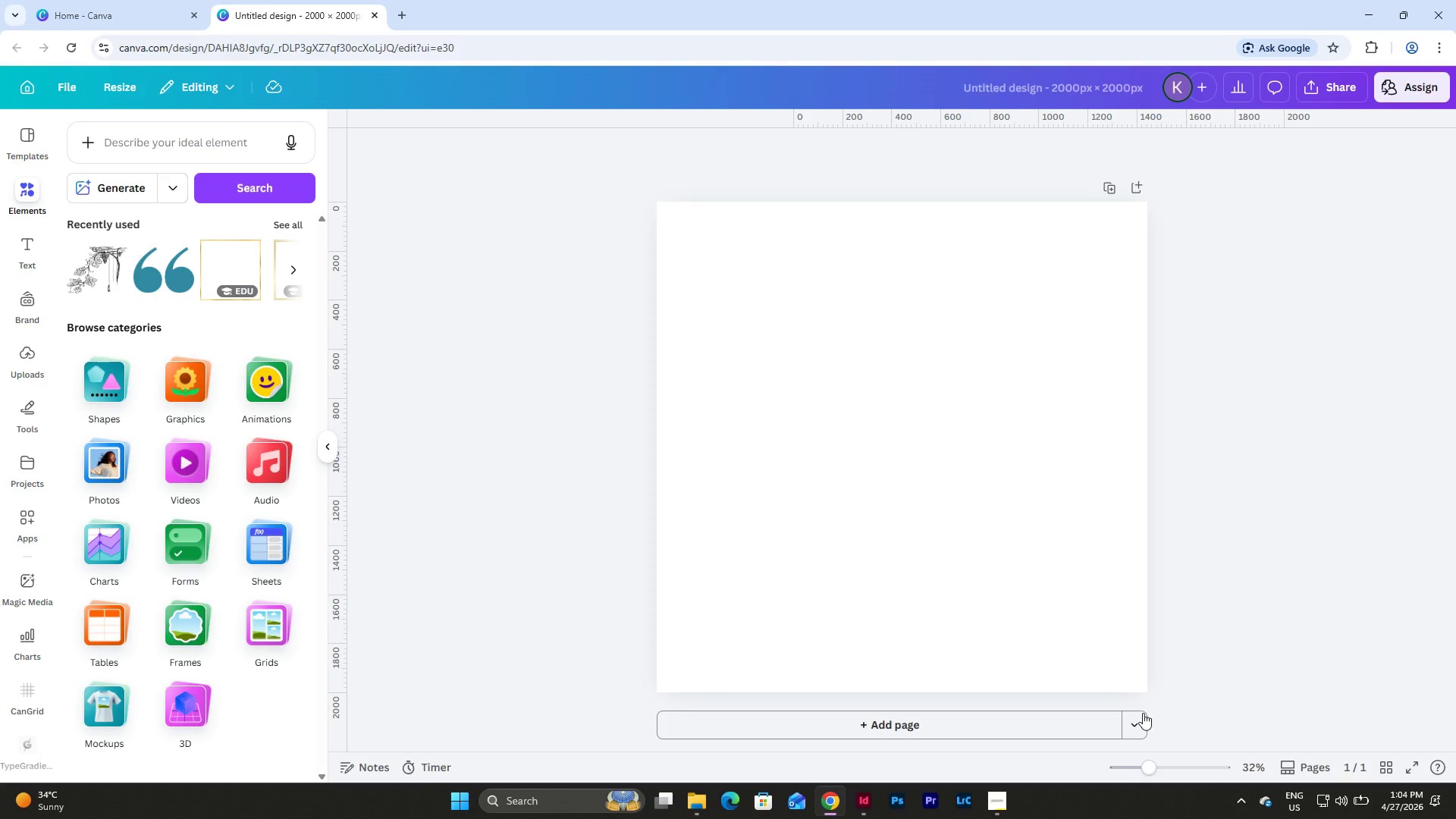 
left_click([1233, 647])
 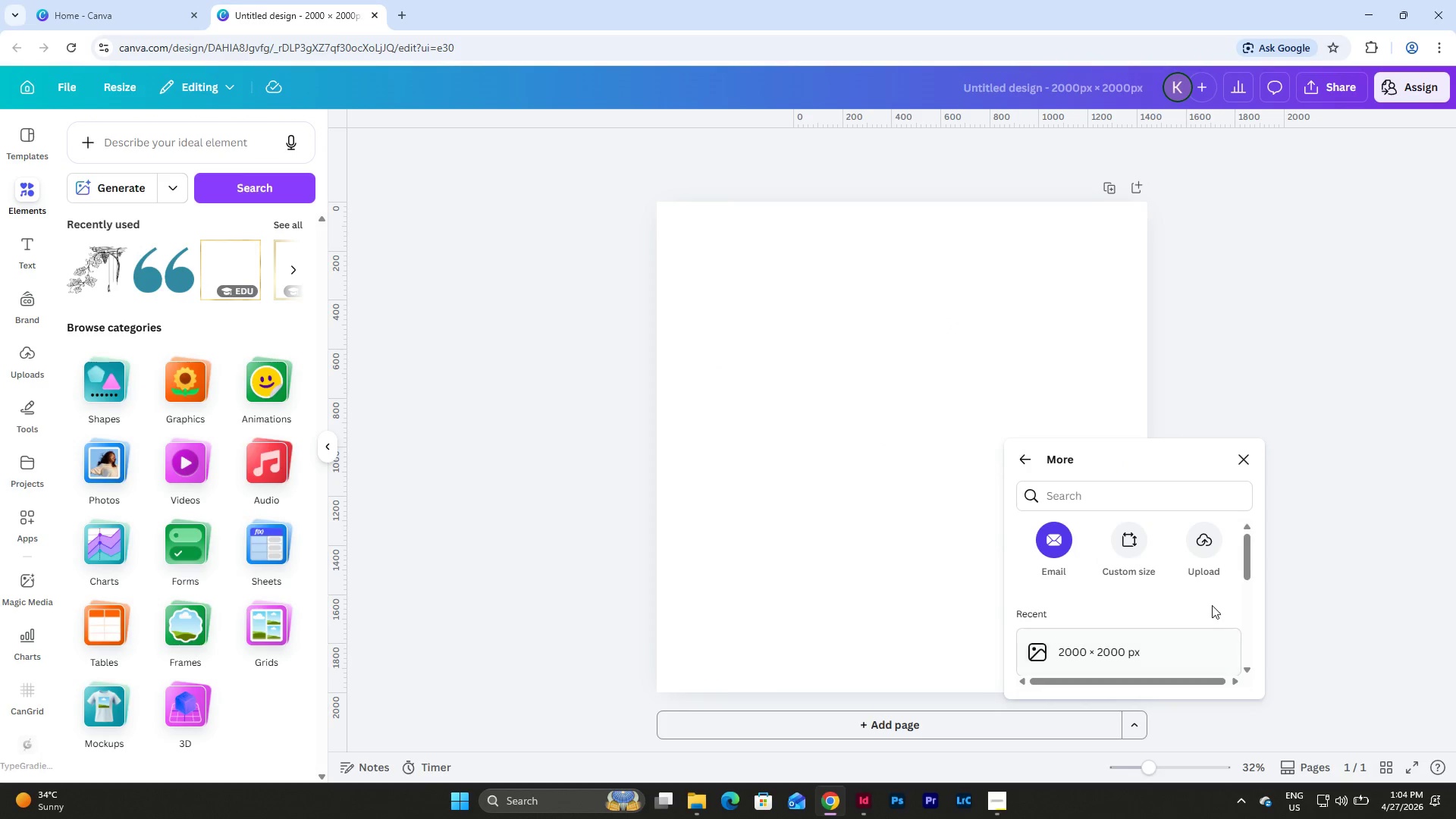 
scroll: coordinate [1183, 579], scroll_direction: down, amount: 2.0
 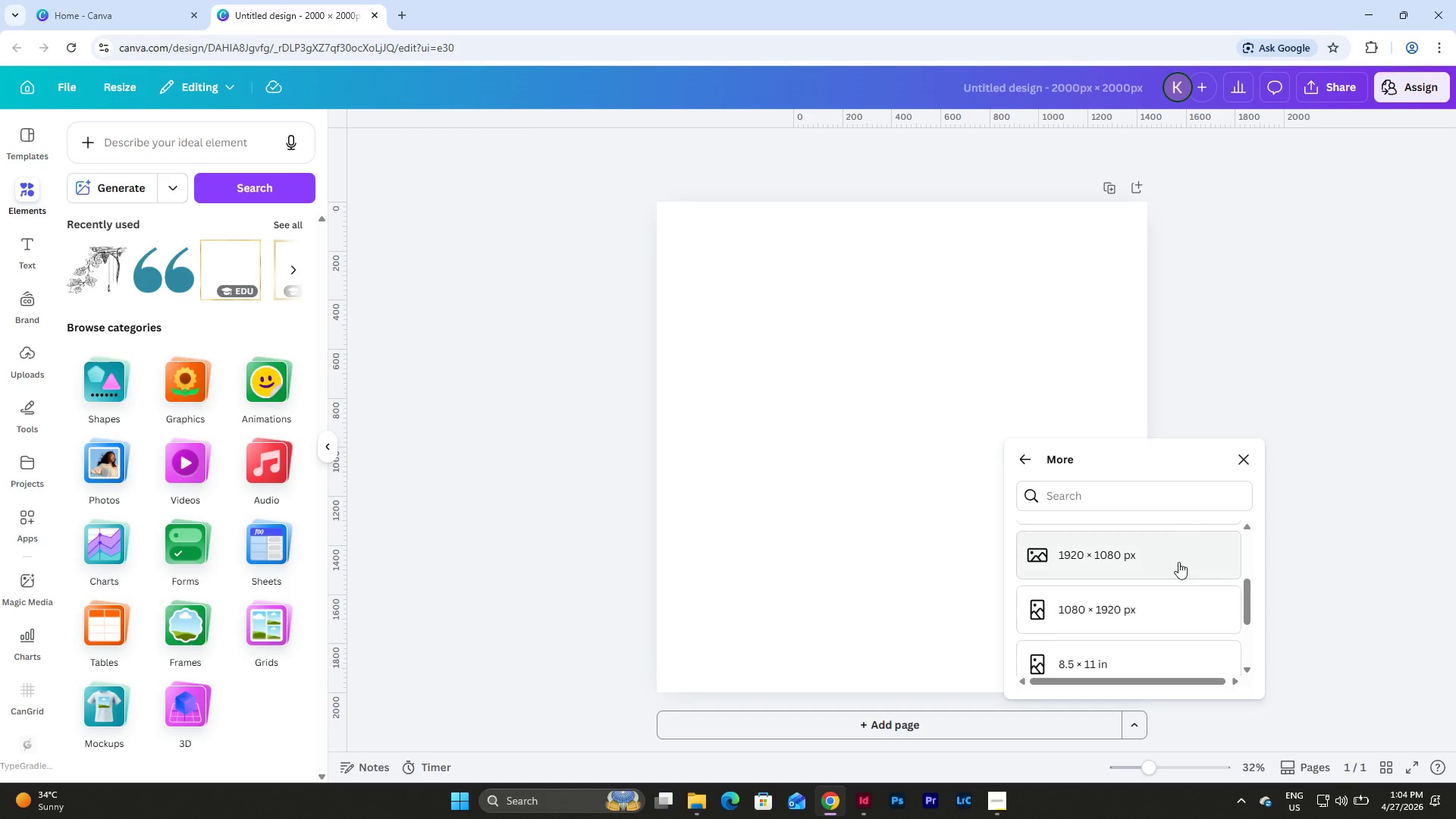 
left_click([1178, 551])
 